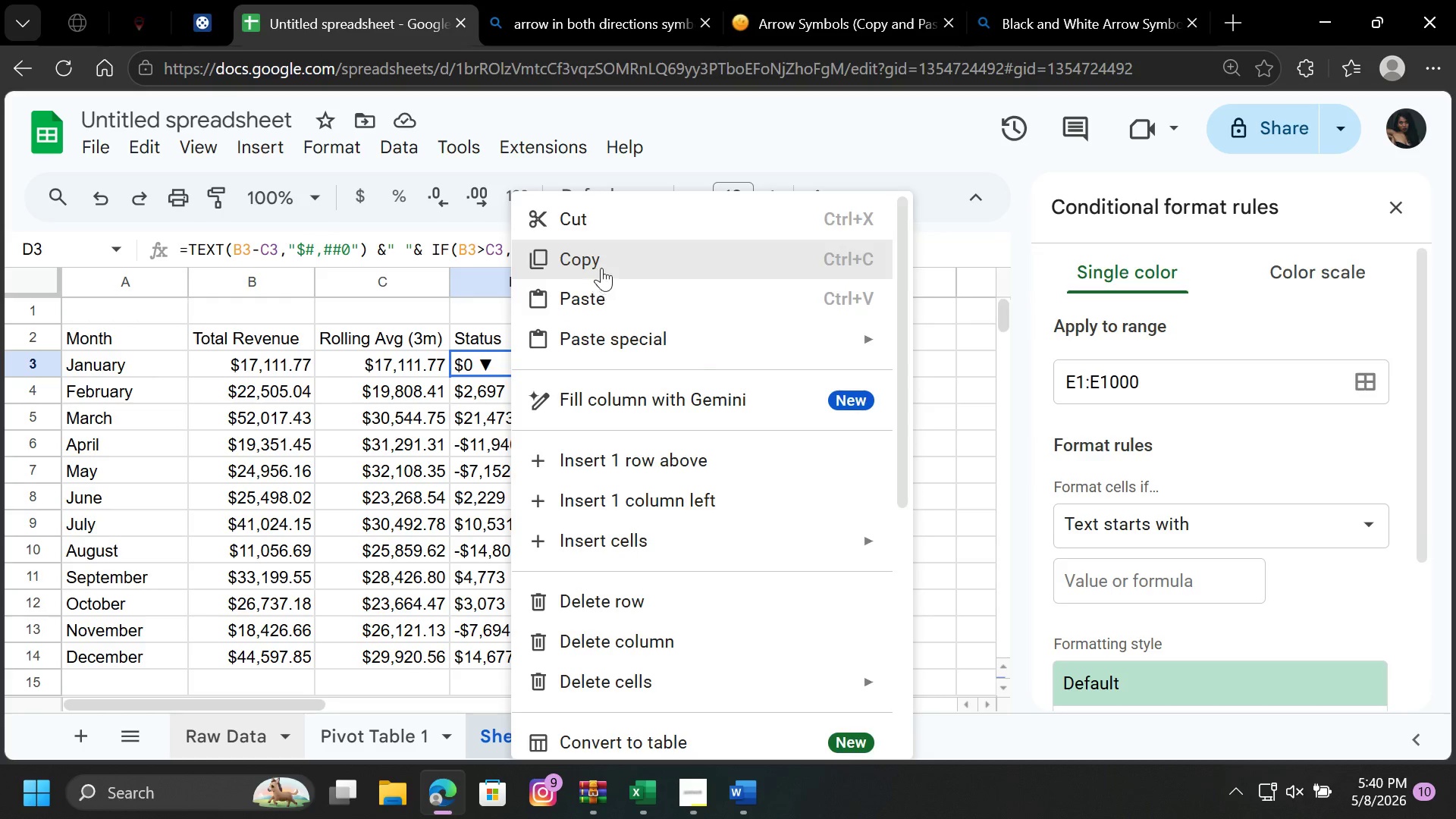 
left_click([601, 268])
 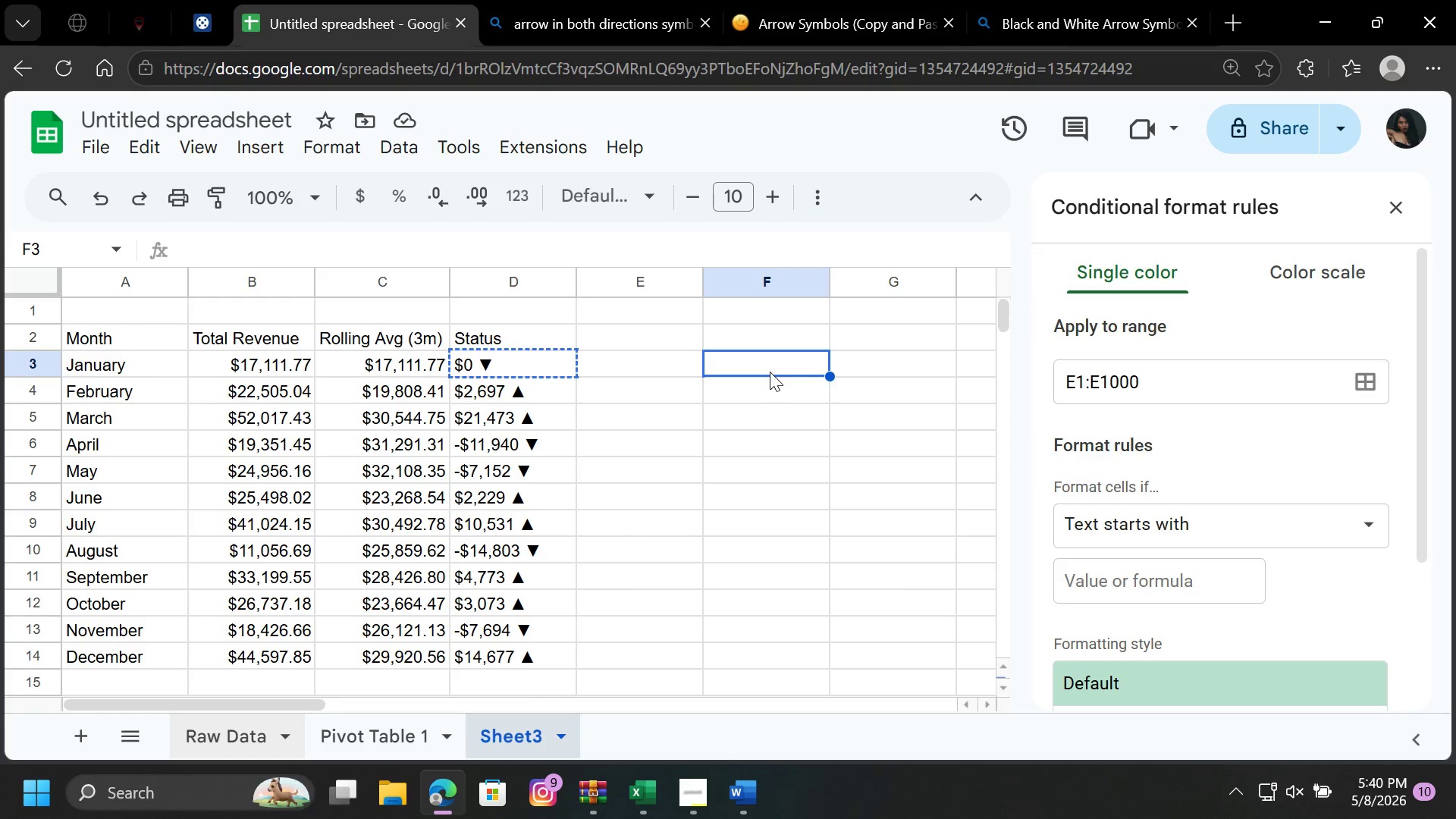 
left_click([770, 372])
 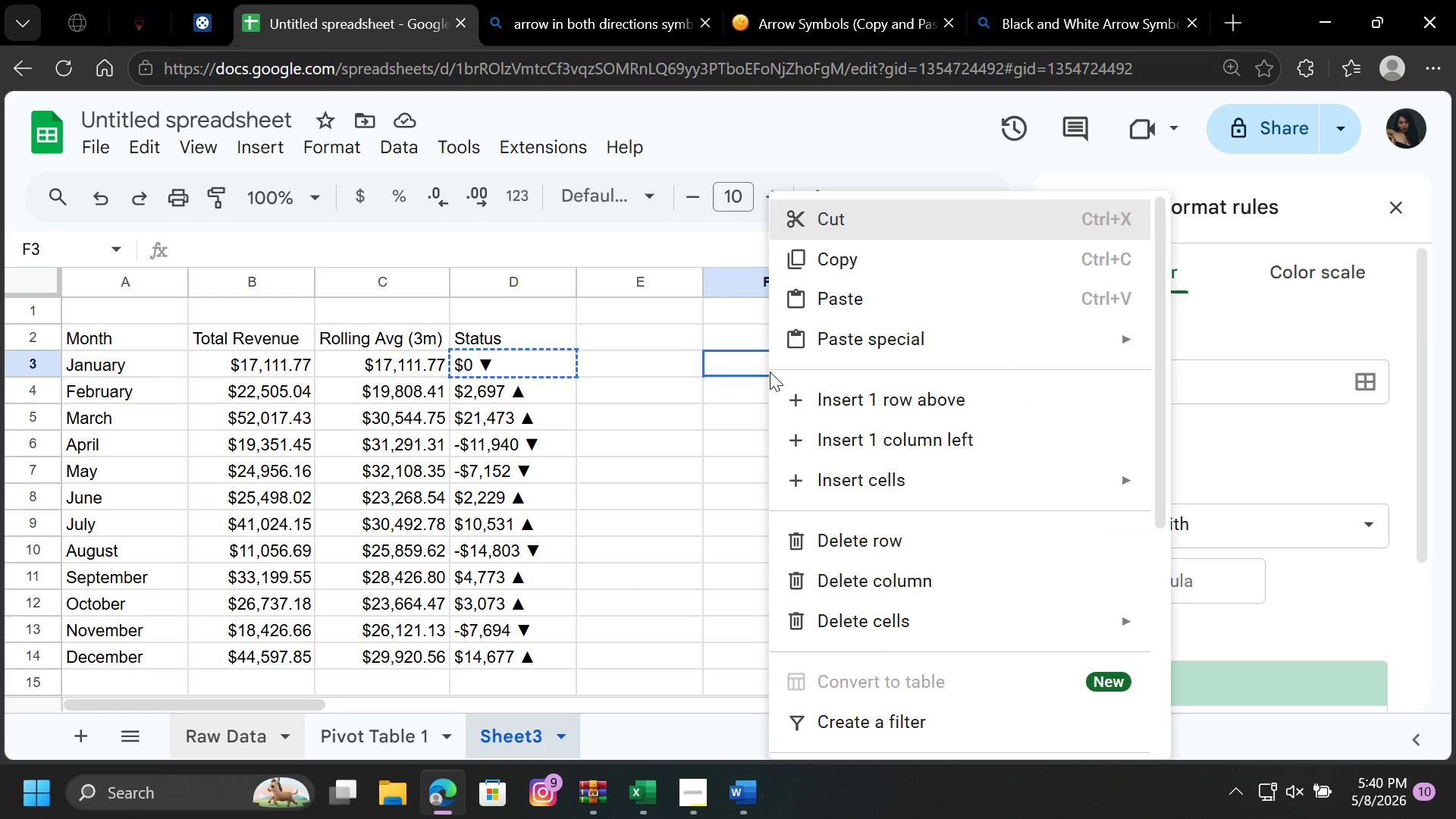 
right_click([770, 372])
 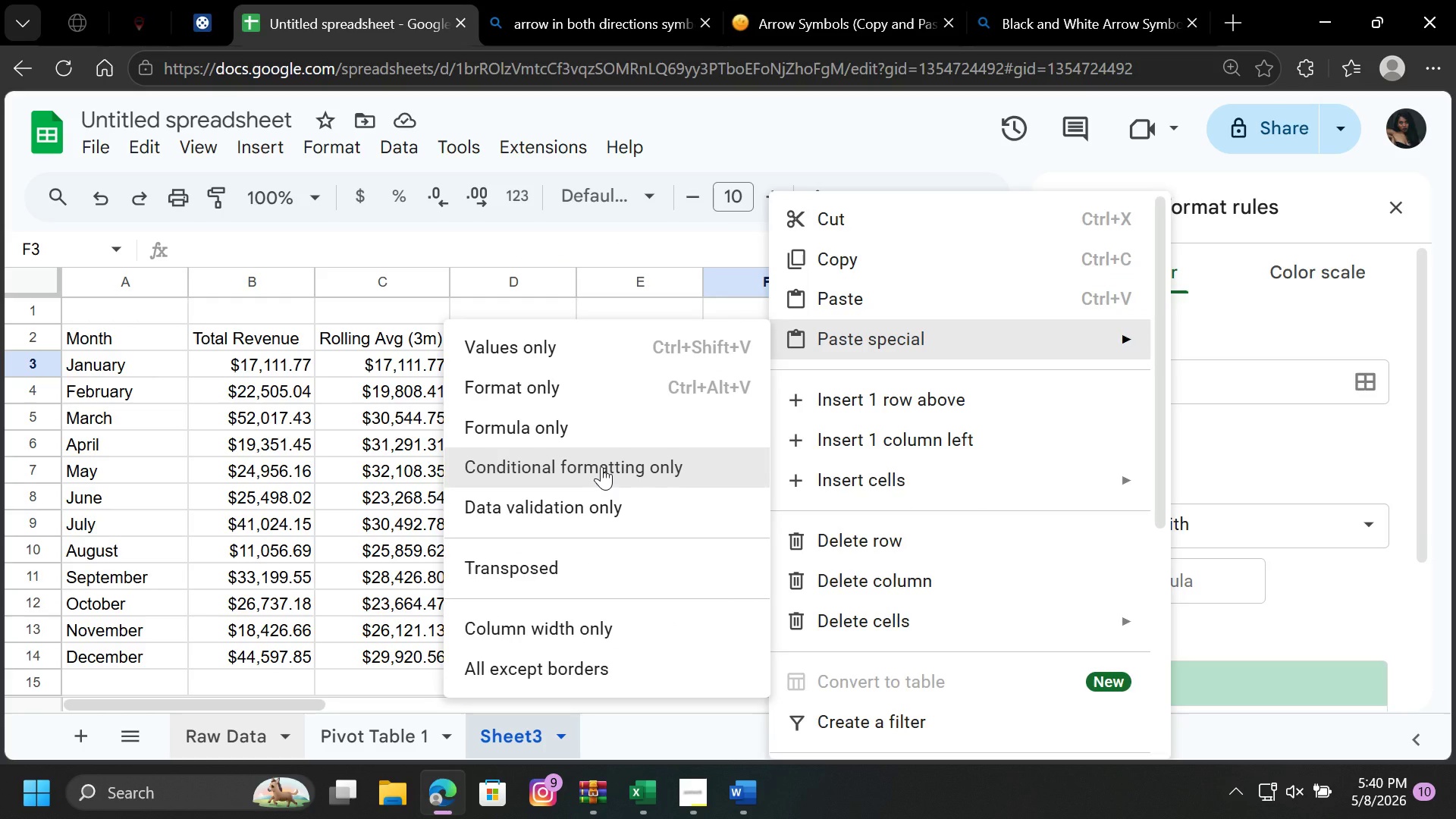 
wait(11.14)
 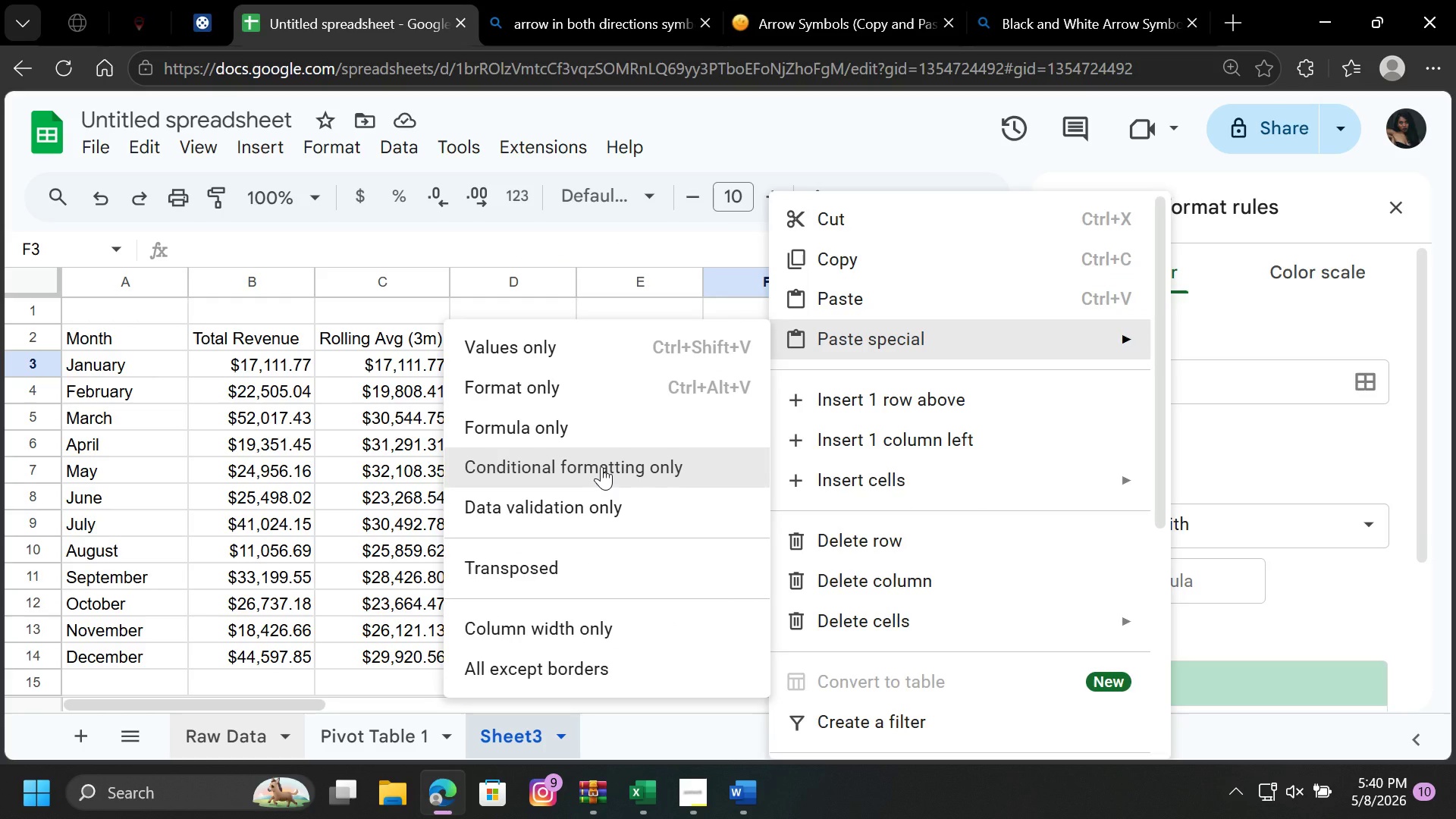 
left_click([580, 353])
 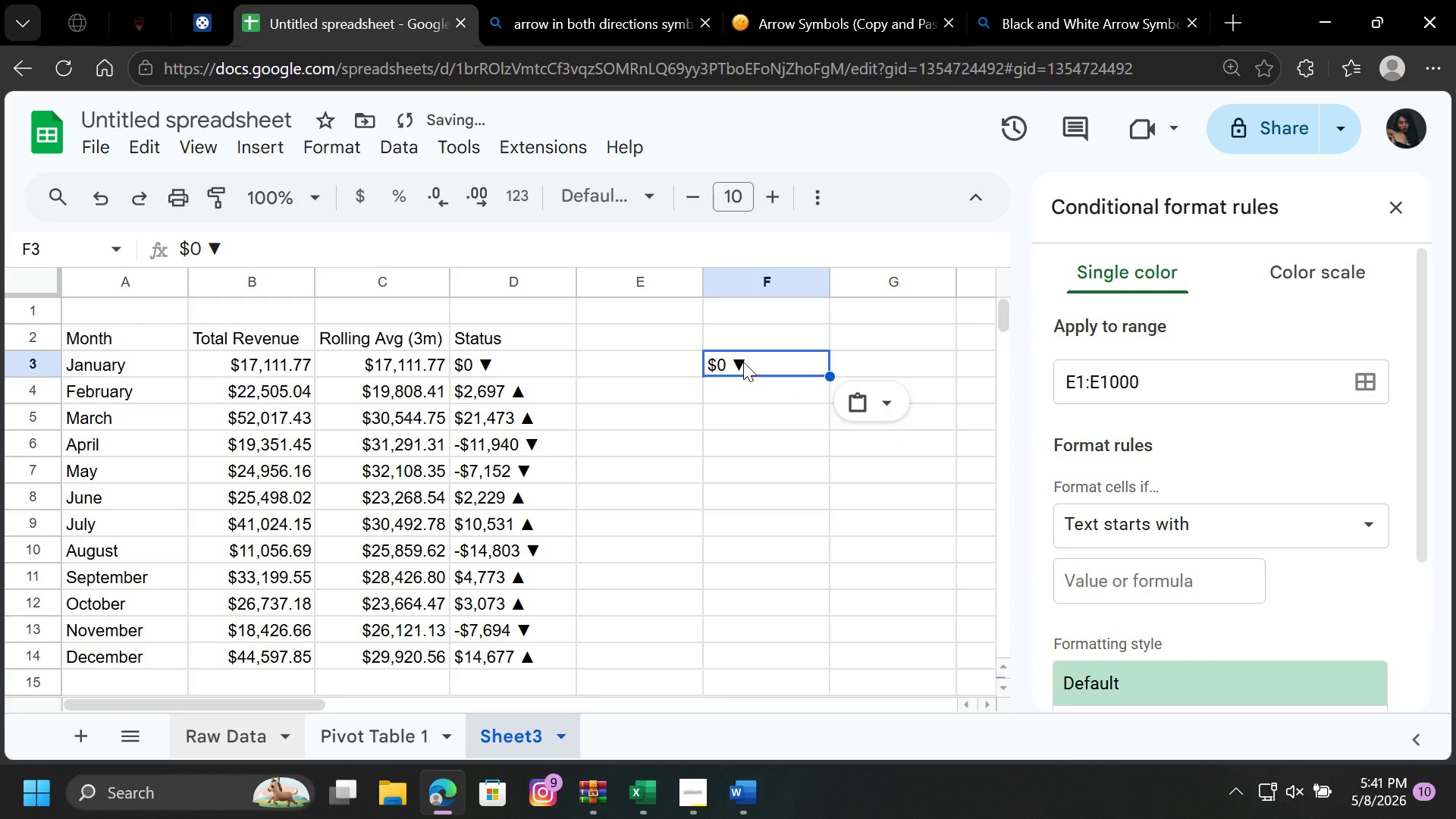 
left_click([743, 362])
 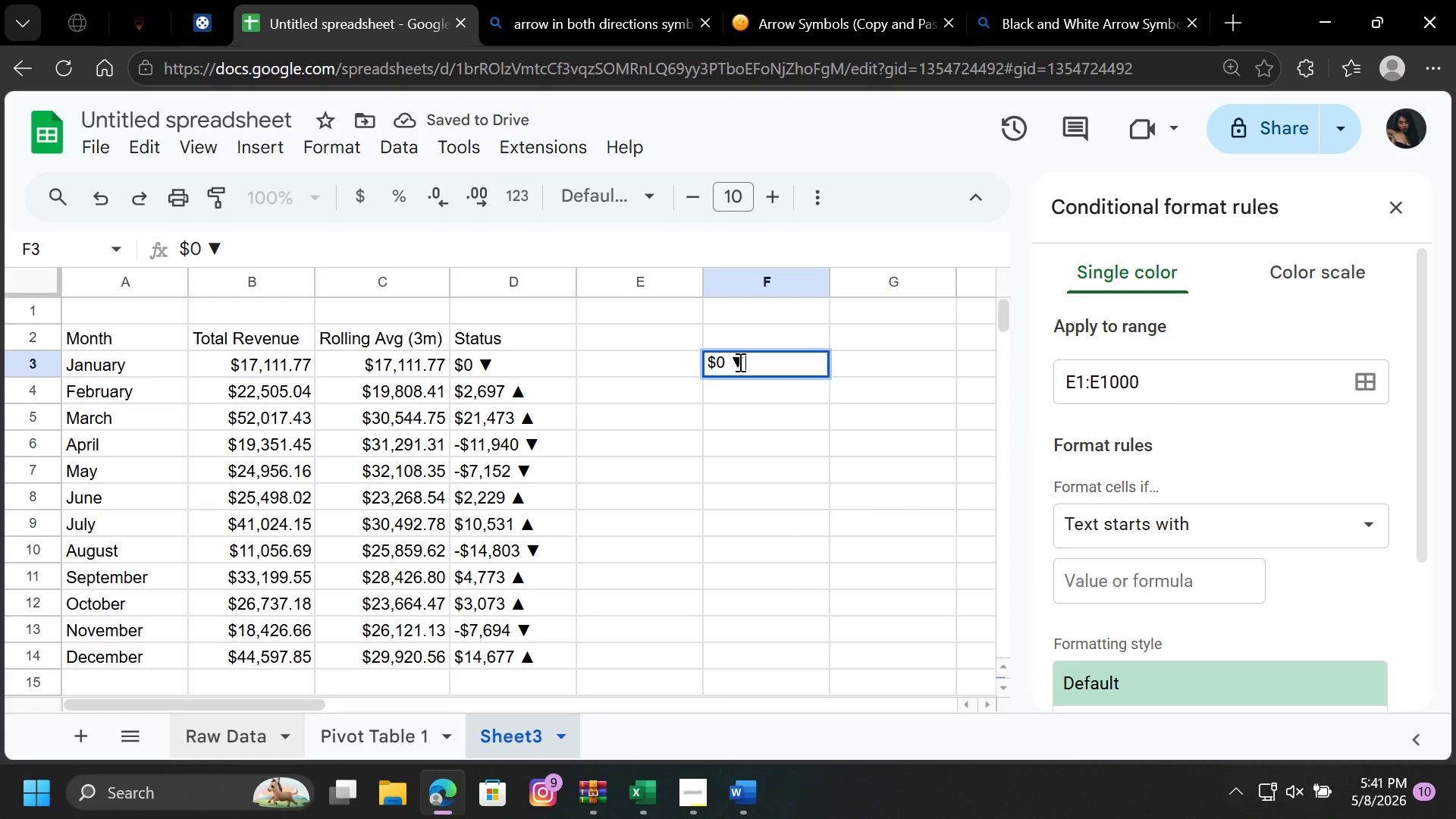 
double_click([739, 362])
 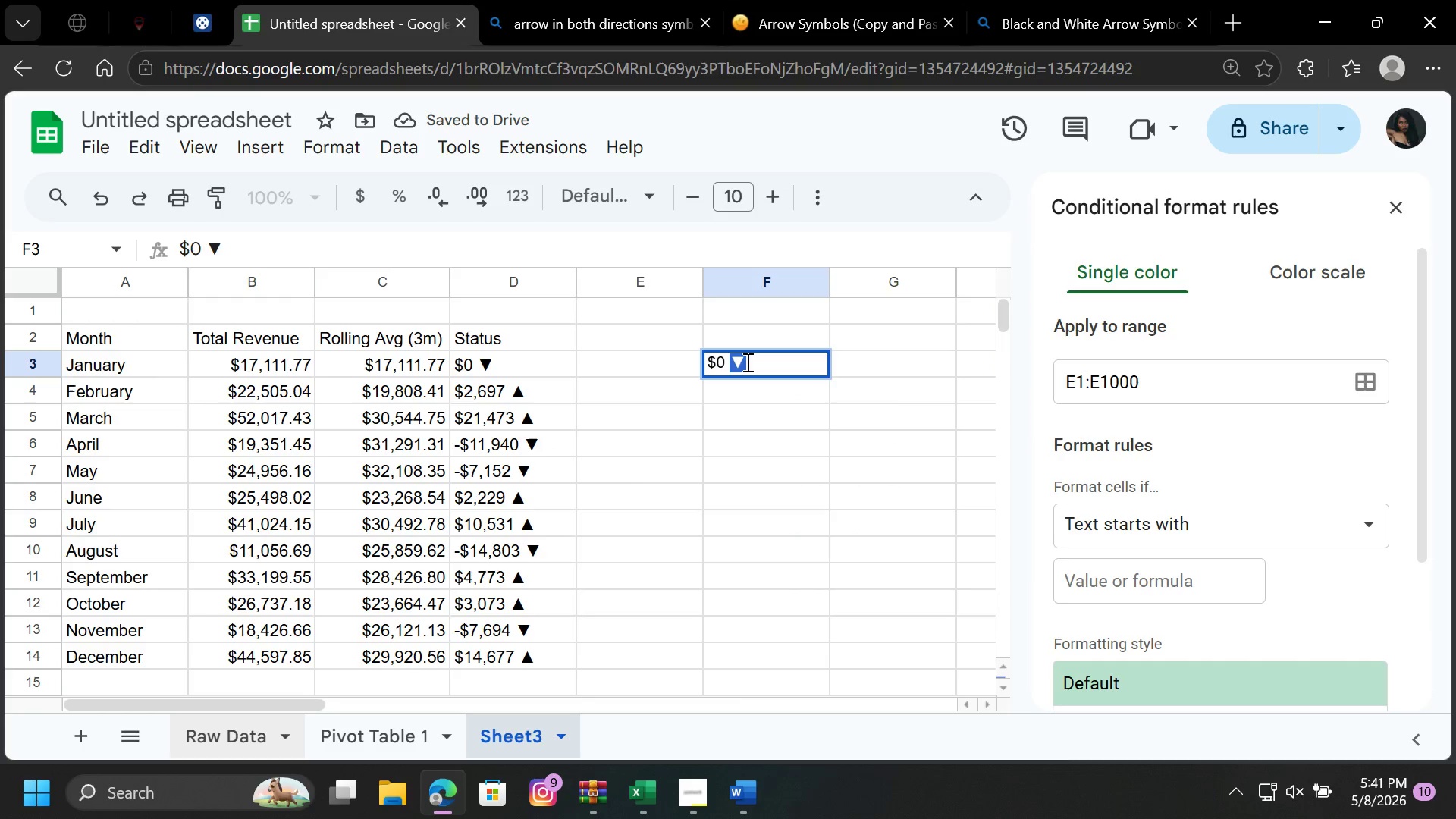 
left_click_drag(start_coordinate=[730, 360], to_coordinate=[749, 362])
 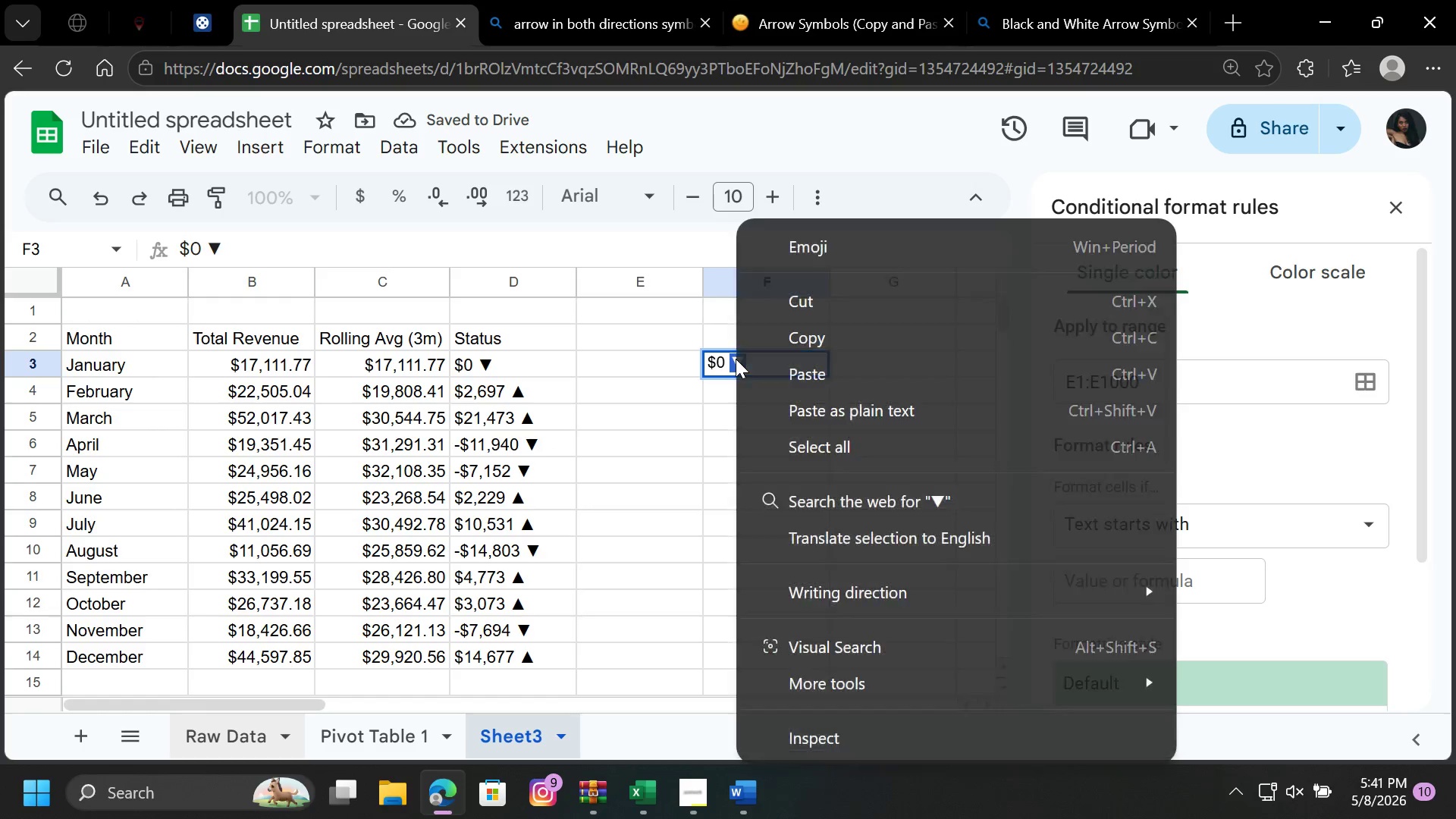 
right_click([736, 359])
 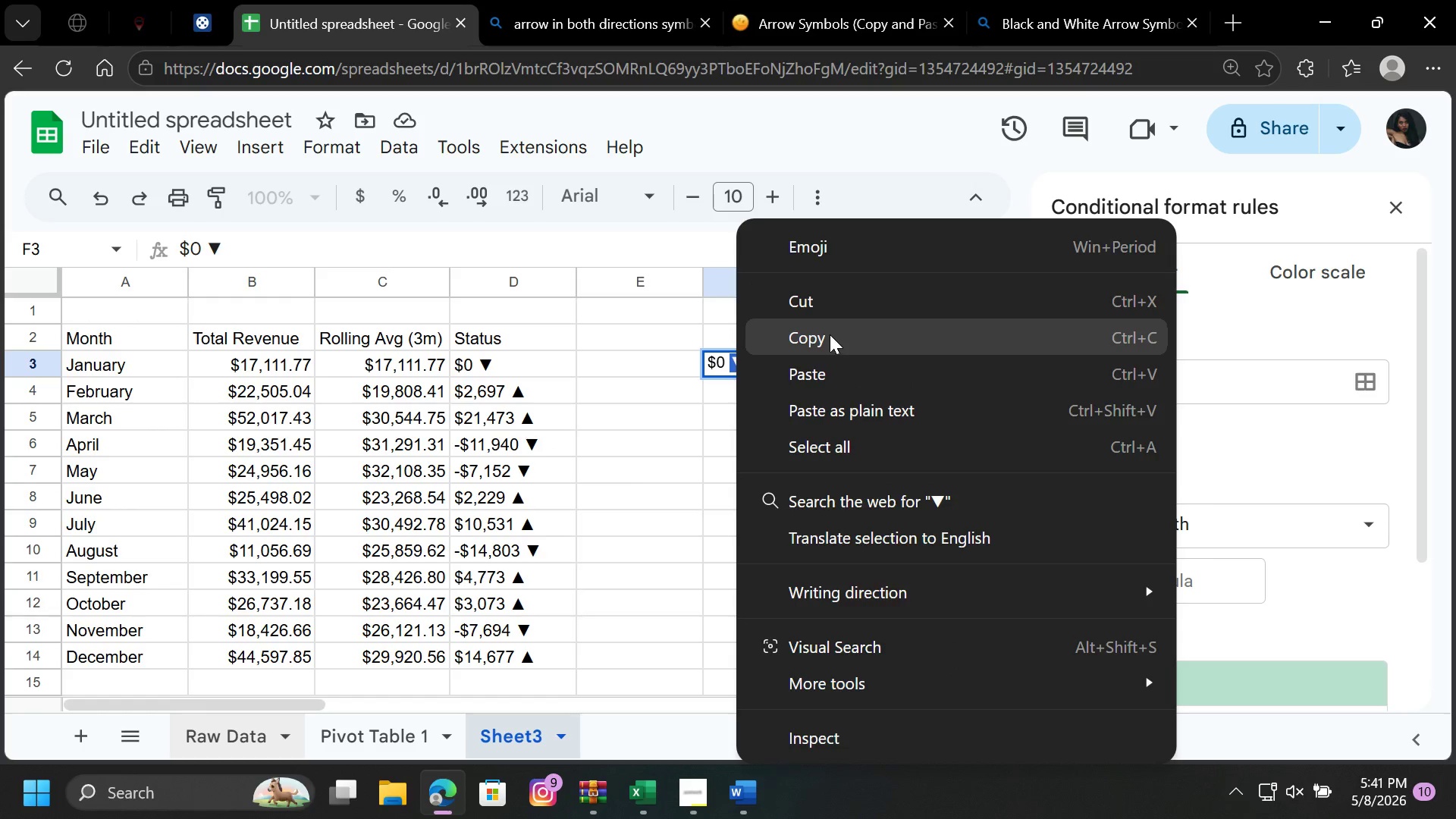 
left_click([830, 336])
 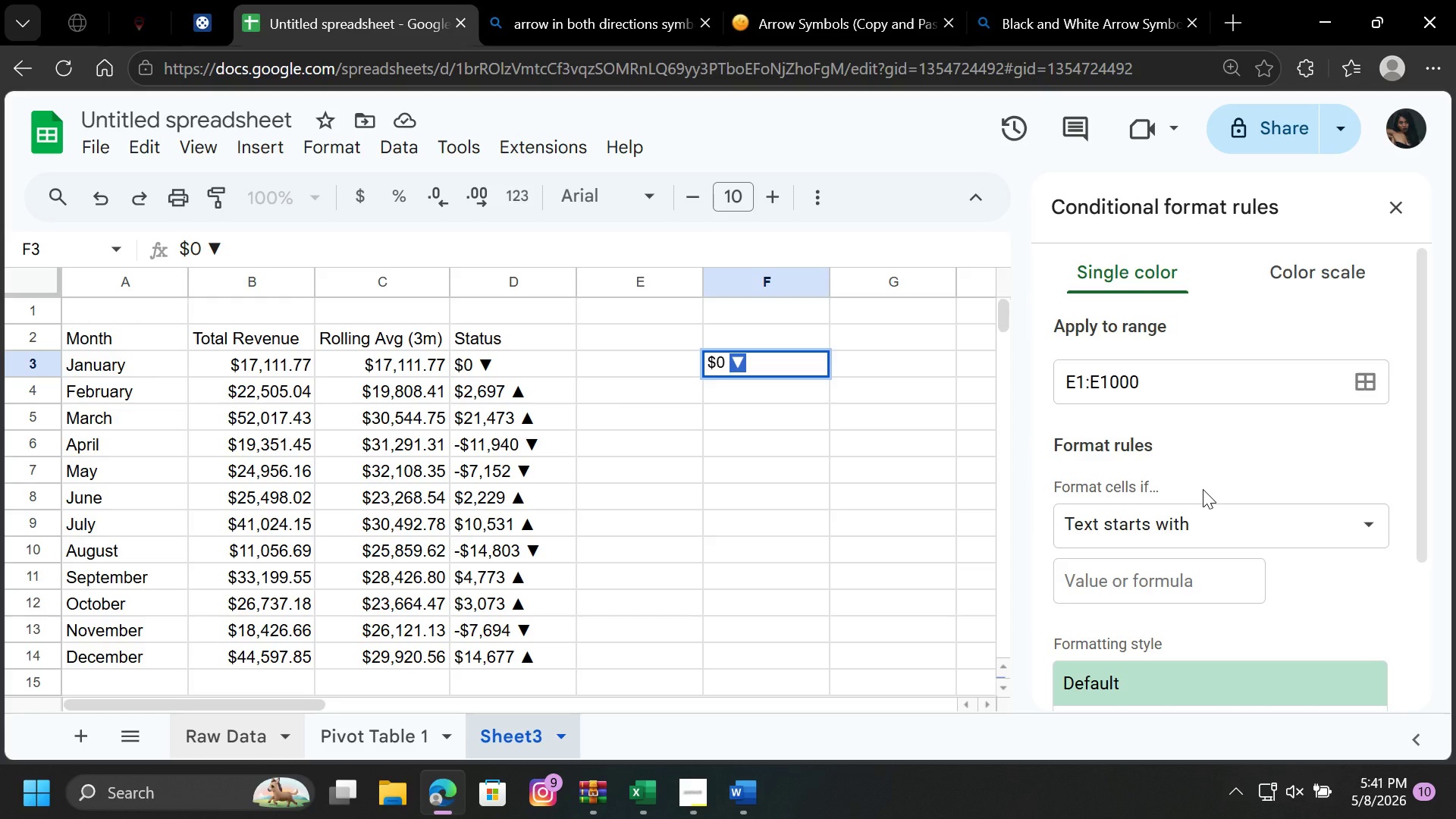 
wait(9.06)
 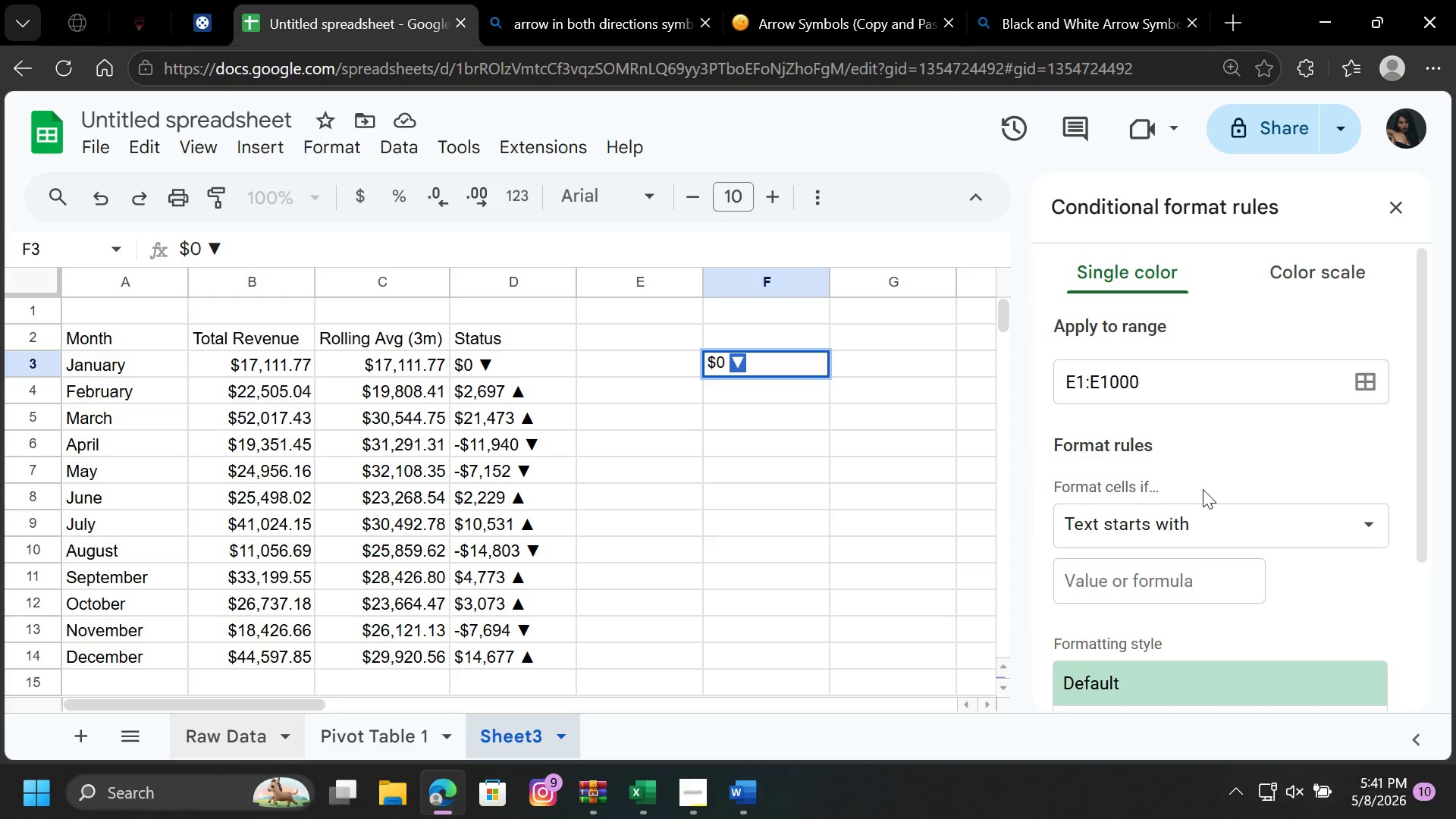 
left_click([1223, 510])
 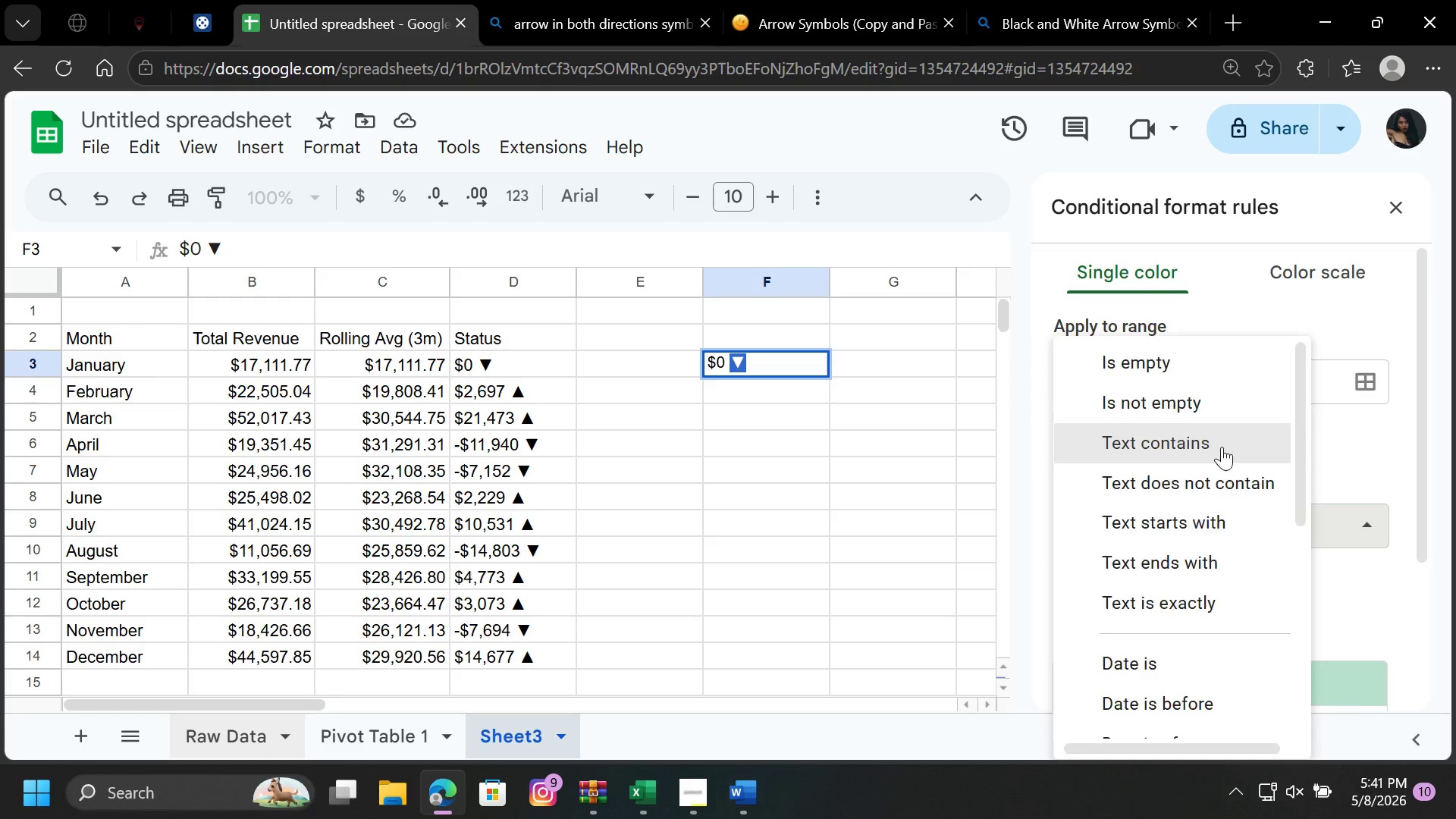 
left_click([1222, 447])
 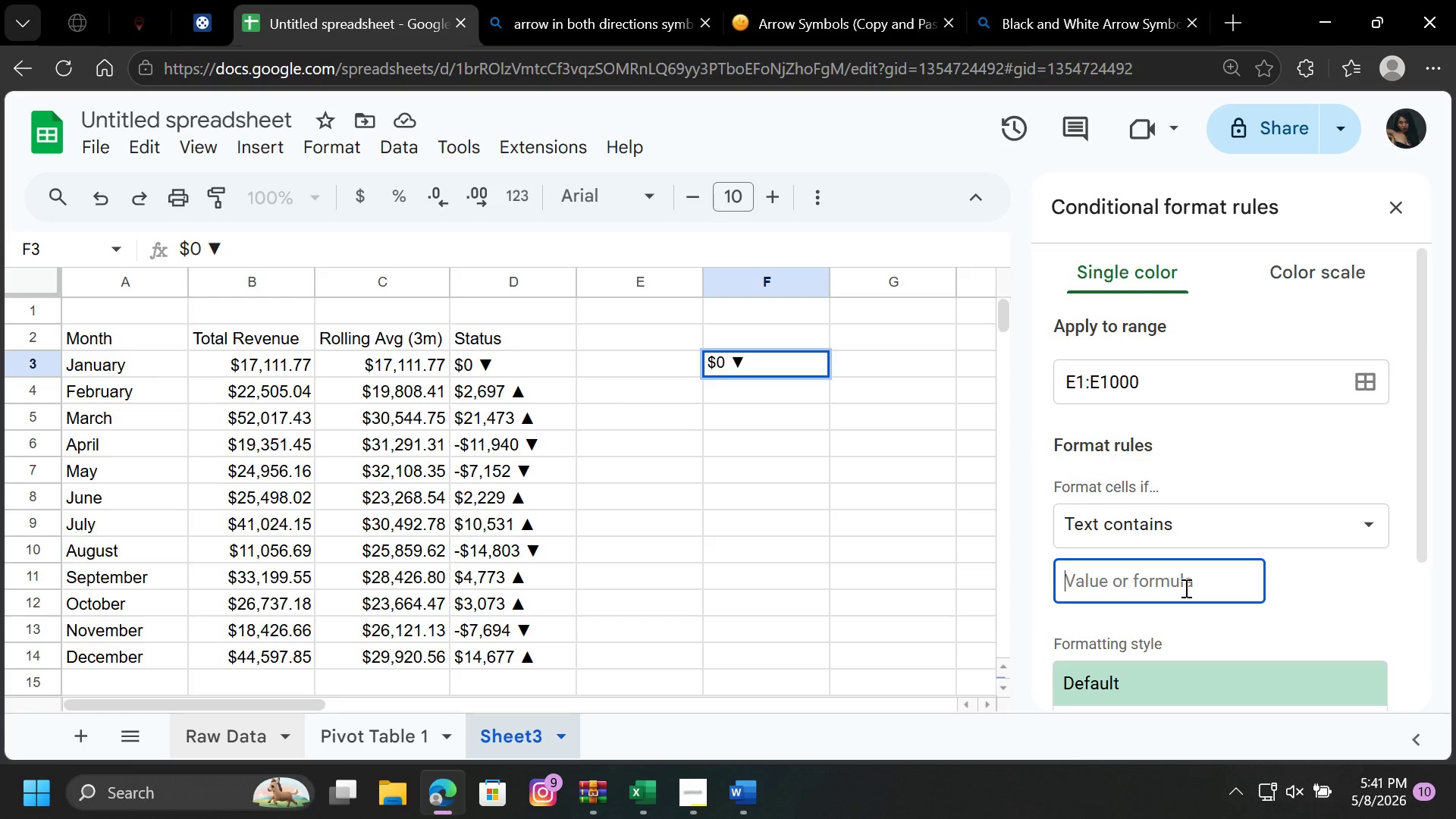 
left_click([1185, 588])
 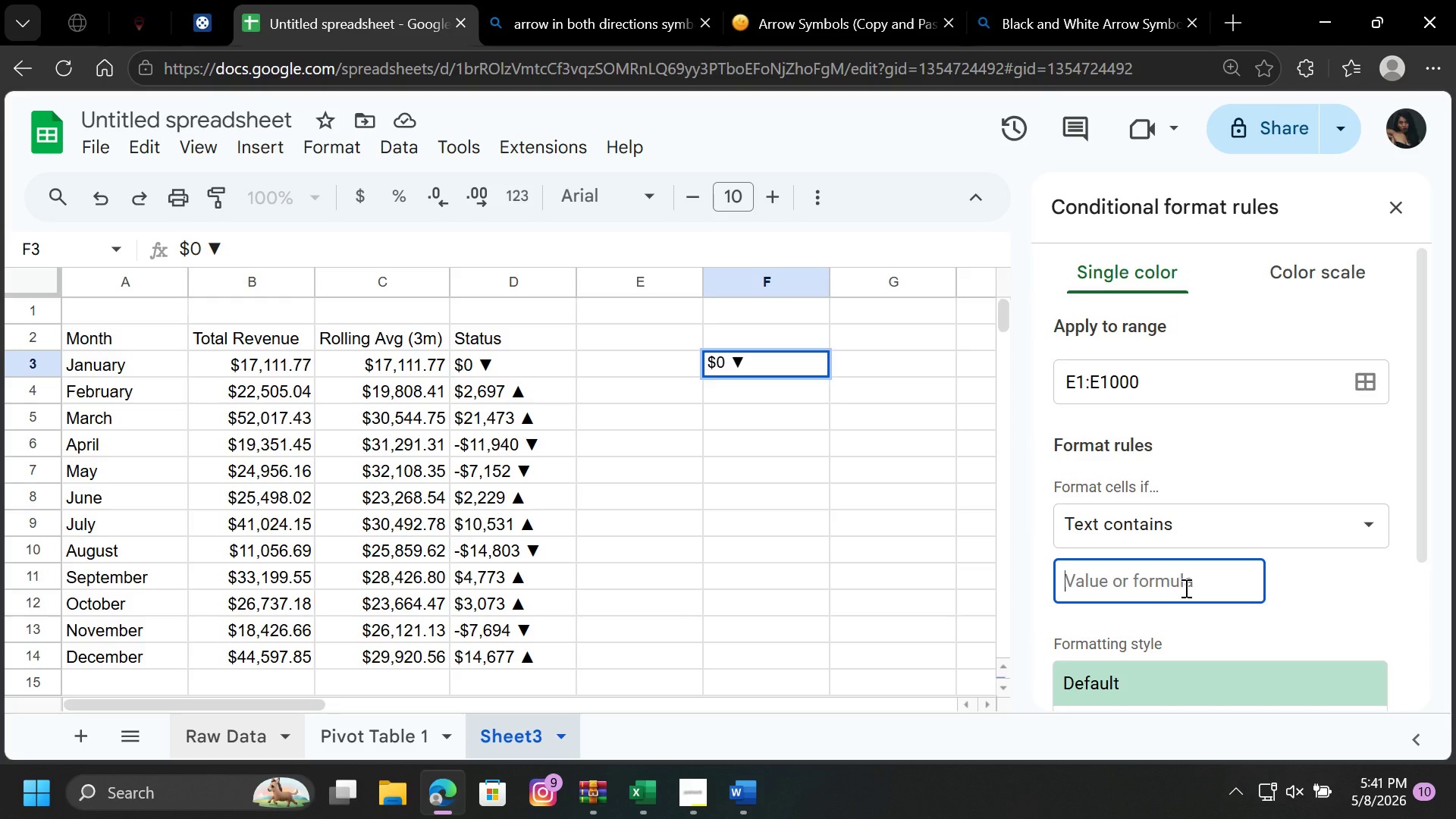 
key(Control+V)
 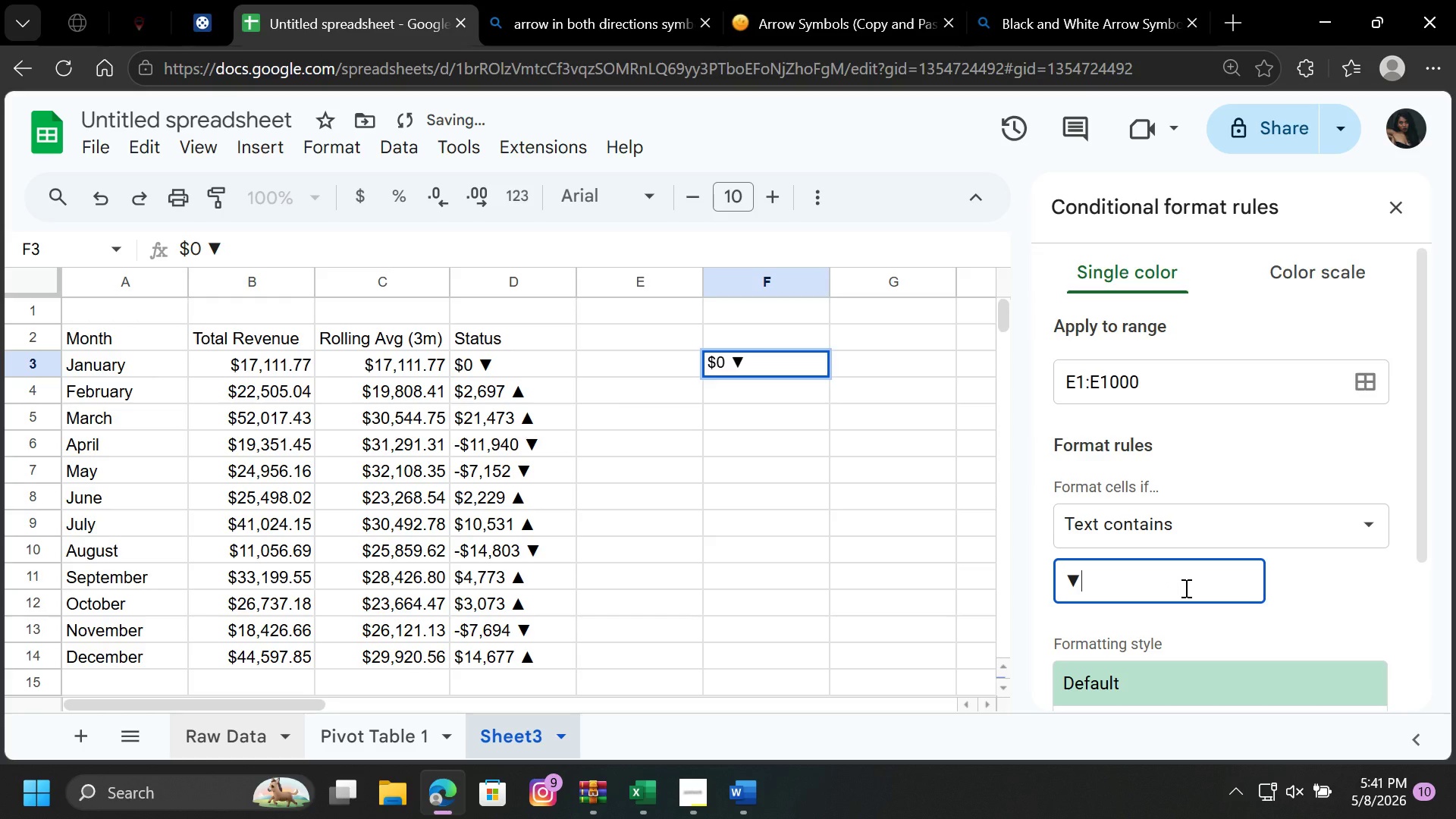 
scroll: coordinate [1257, 566], scroll_direction: down, amount: 7.0
 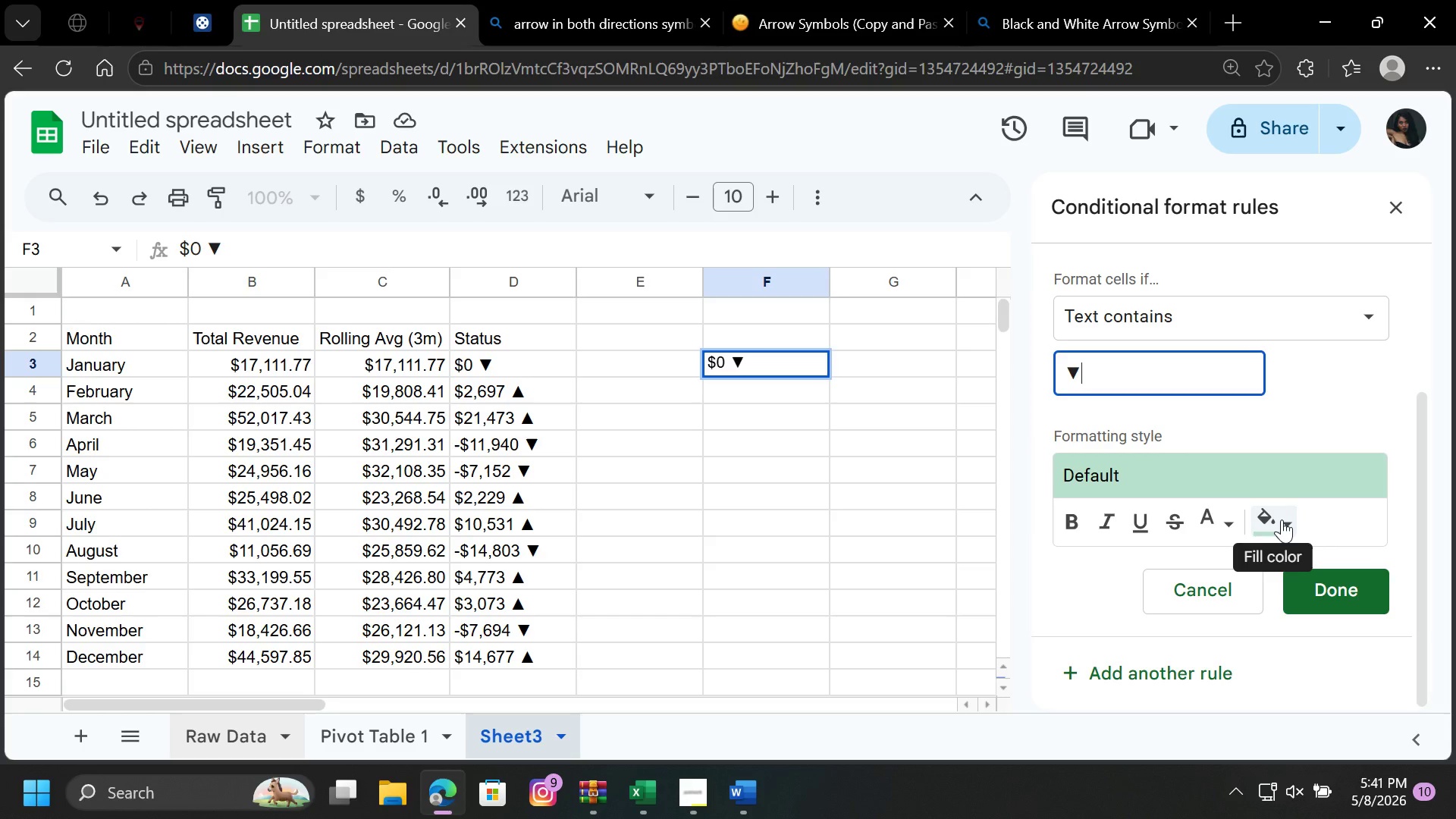 
wait(6.1)
 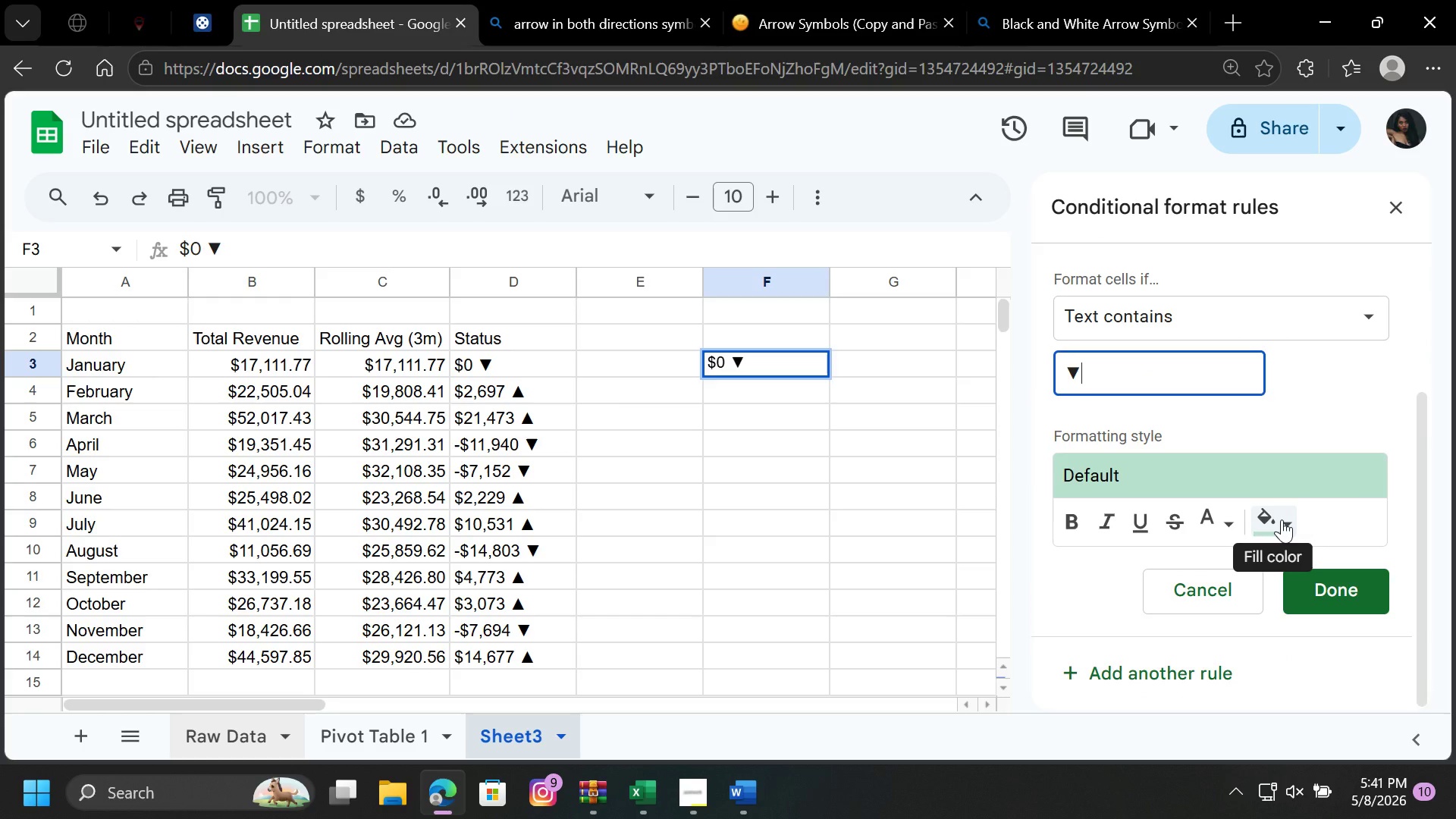 
left_click([1290, 519])
 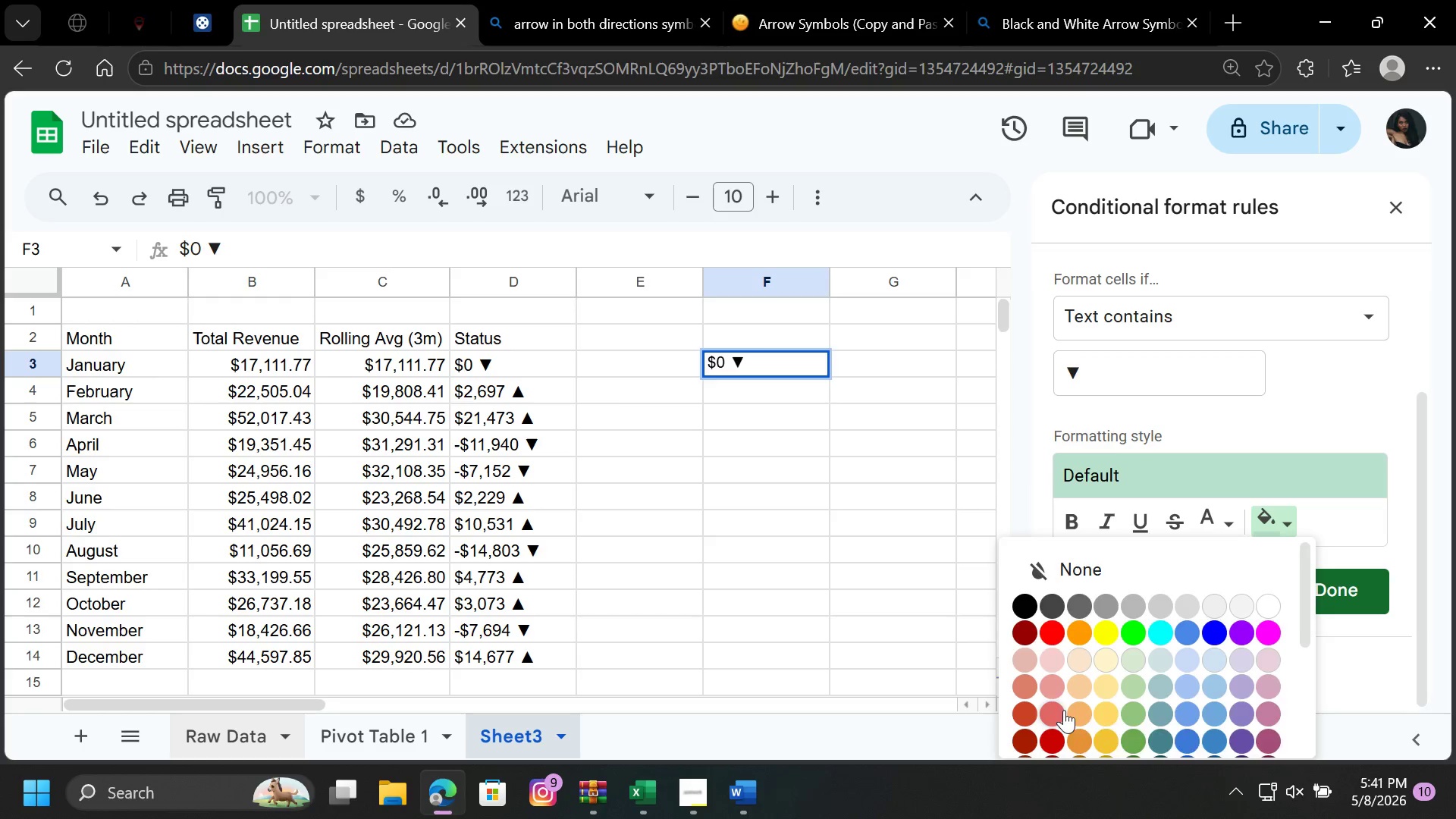 
scroll: coordinate [1064, 710], scroll_direction: down, amount: 1.0
 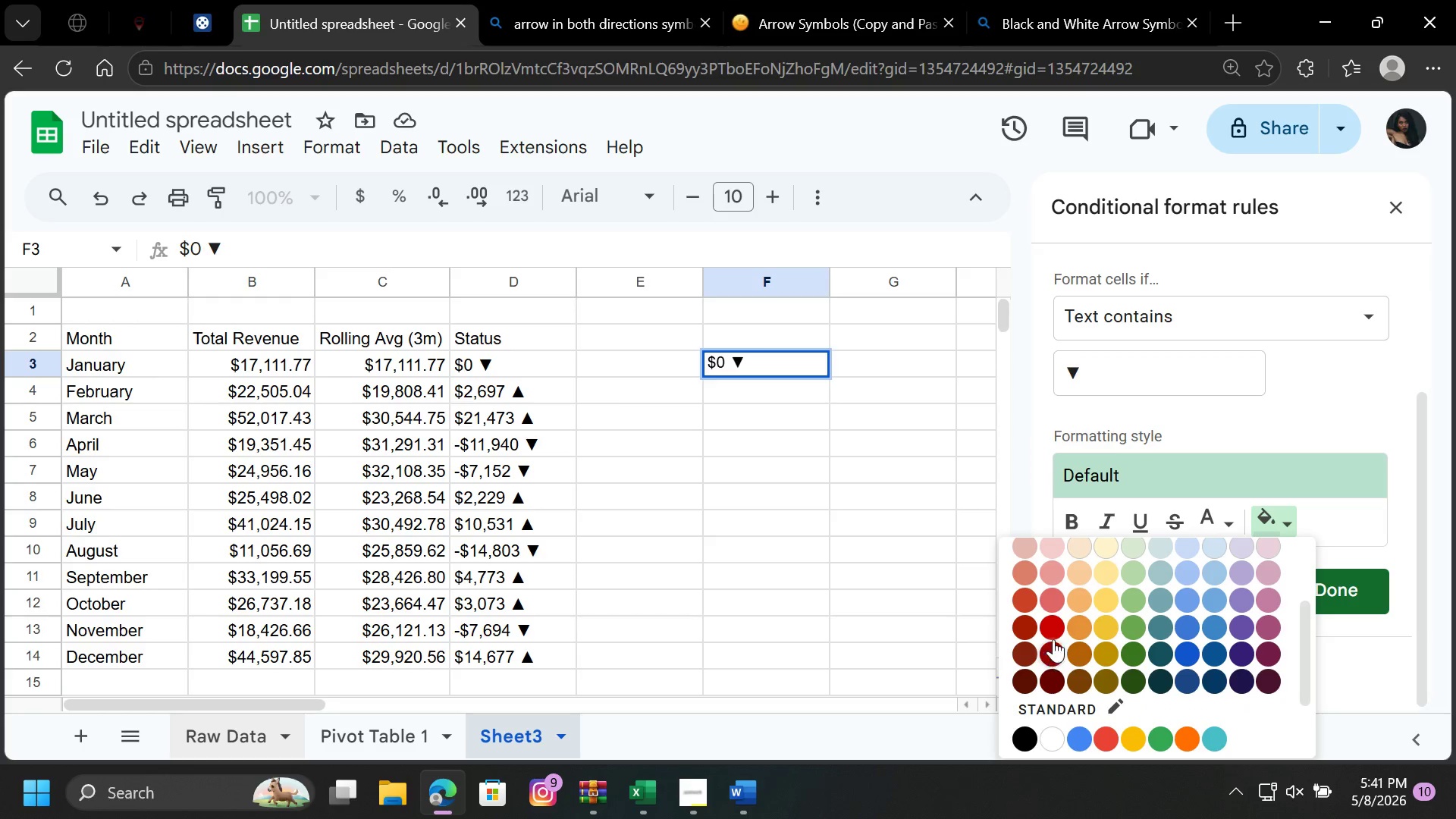 
mouse_move([1081, 625])
 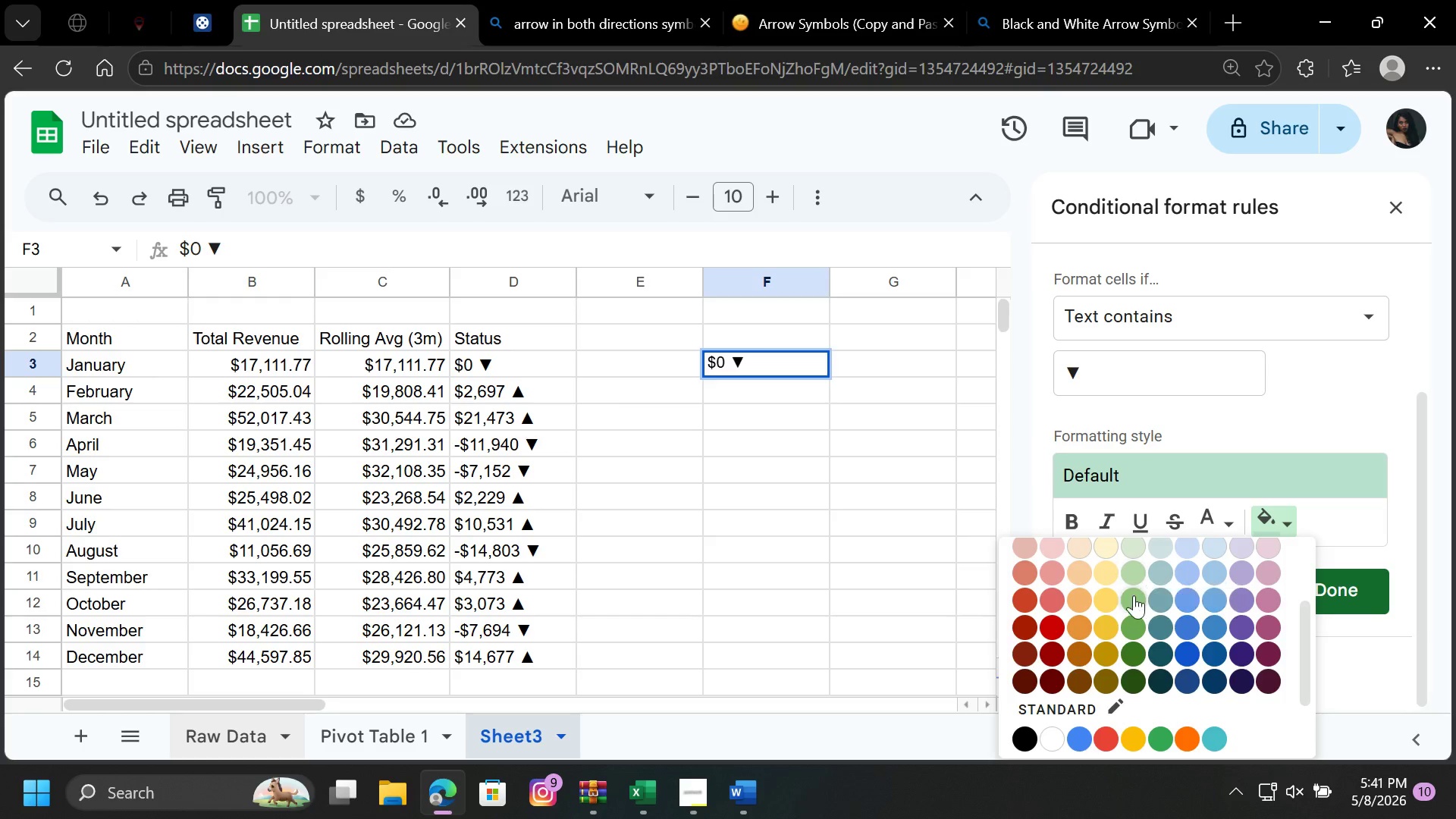 
left_click([1134, 597])
 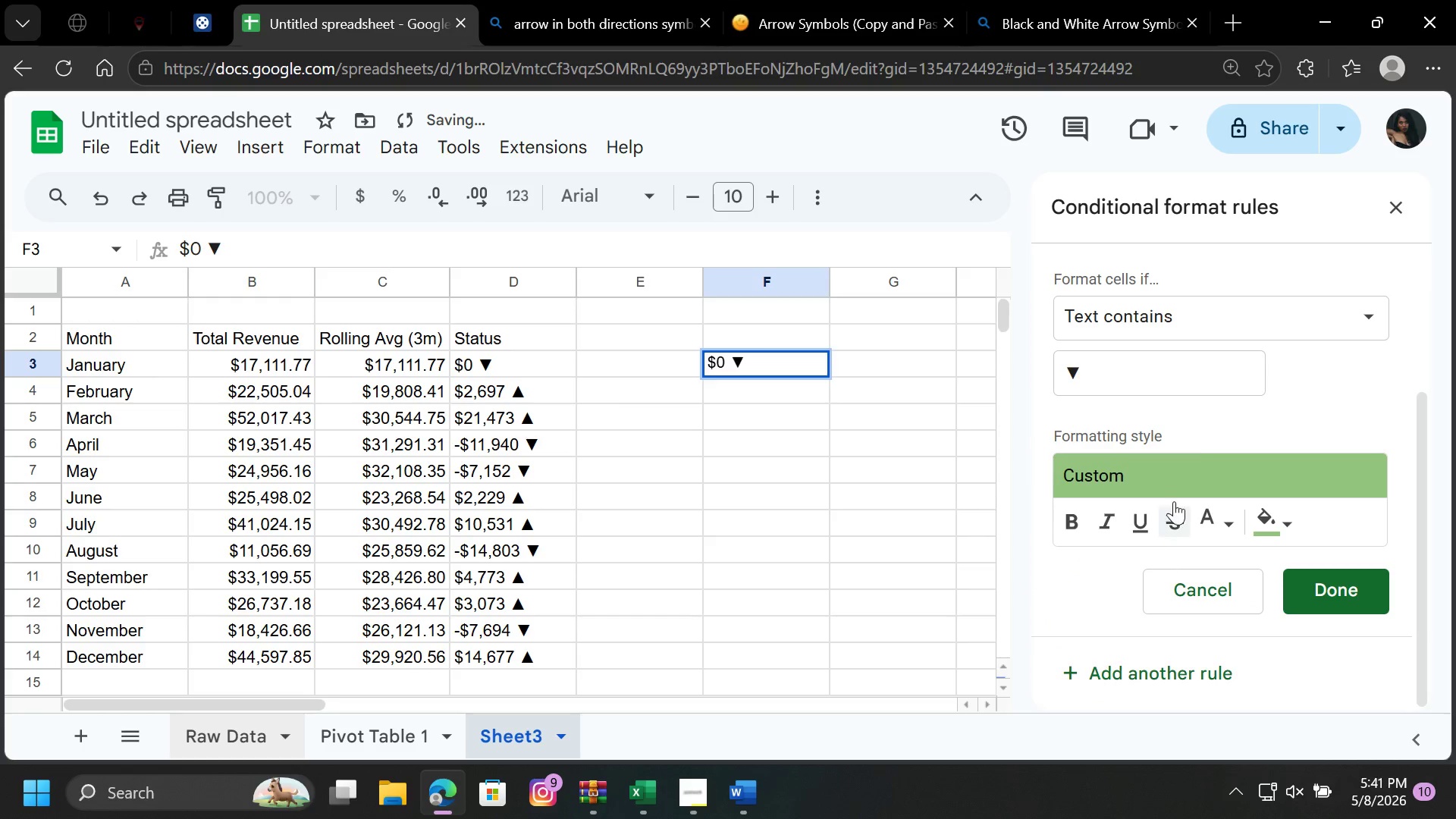 
scroll: coordinate [1165, 400], scroll_direction: up, amount: 5.0
 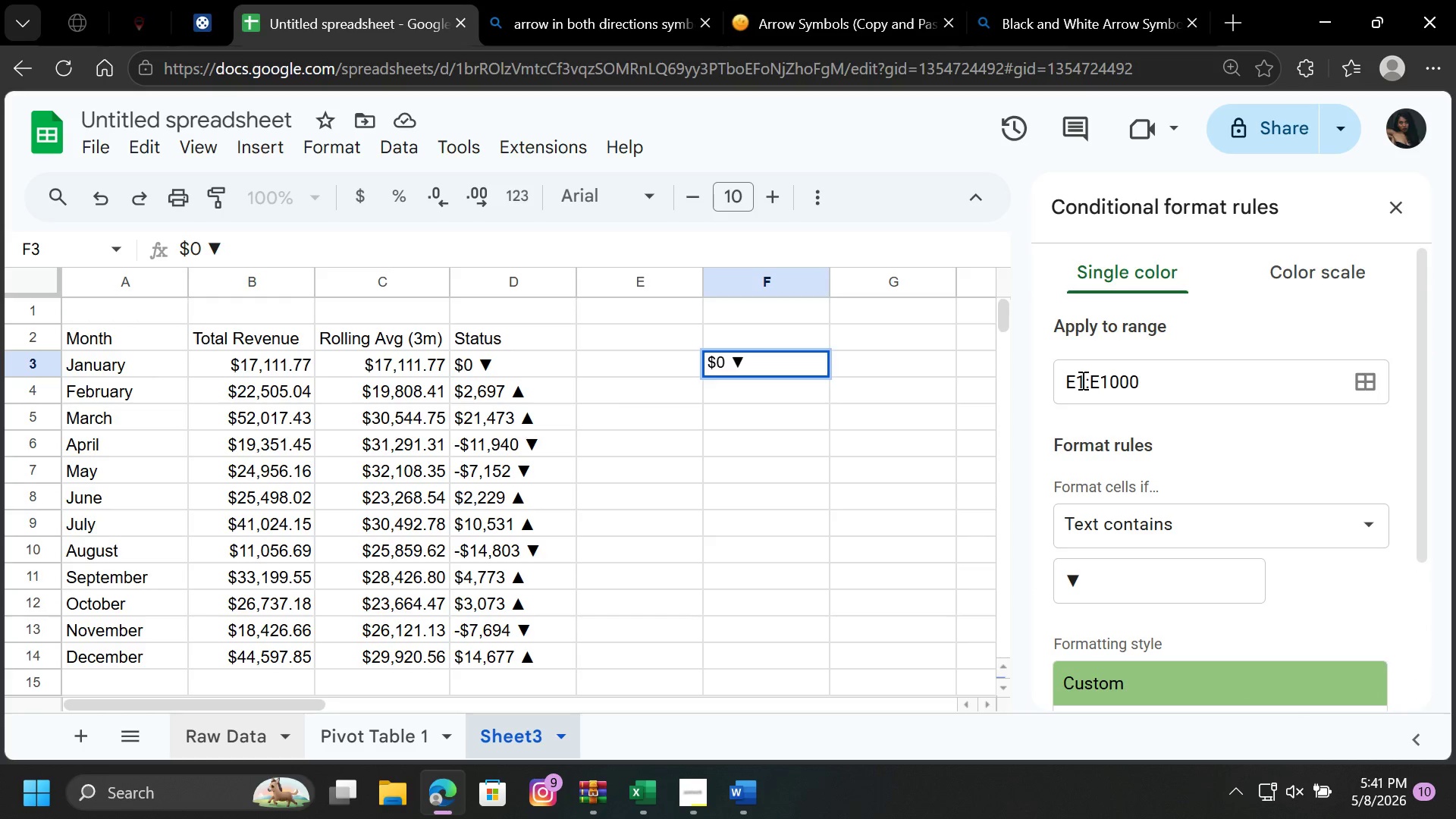 
left_click([1081, 380])
 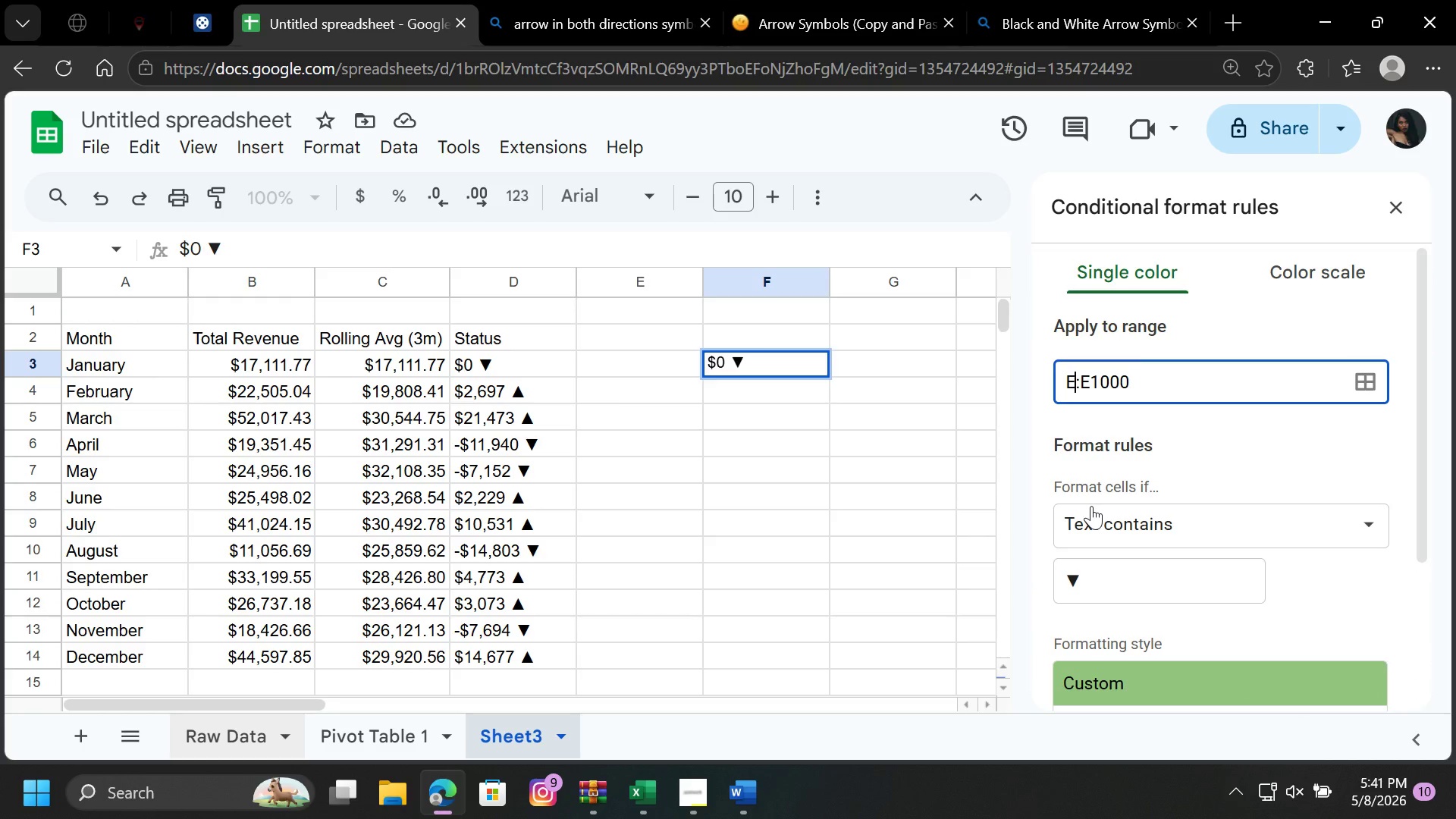 
key(Backspace)
 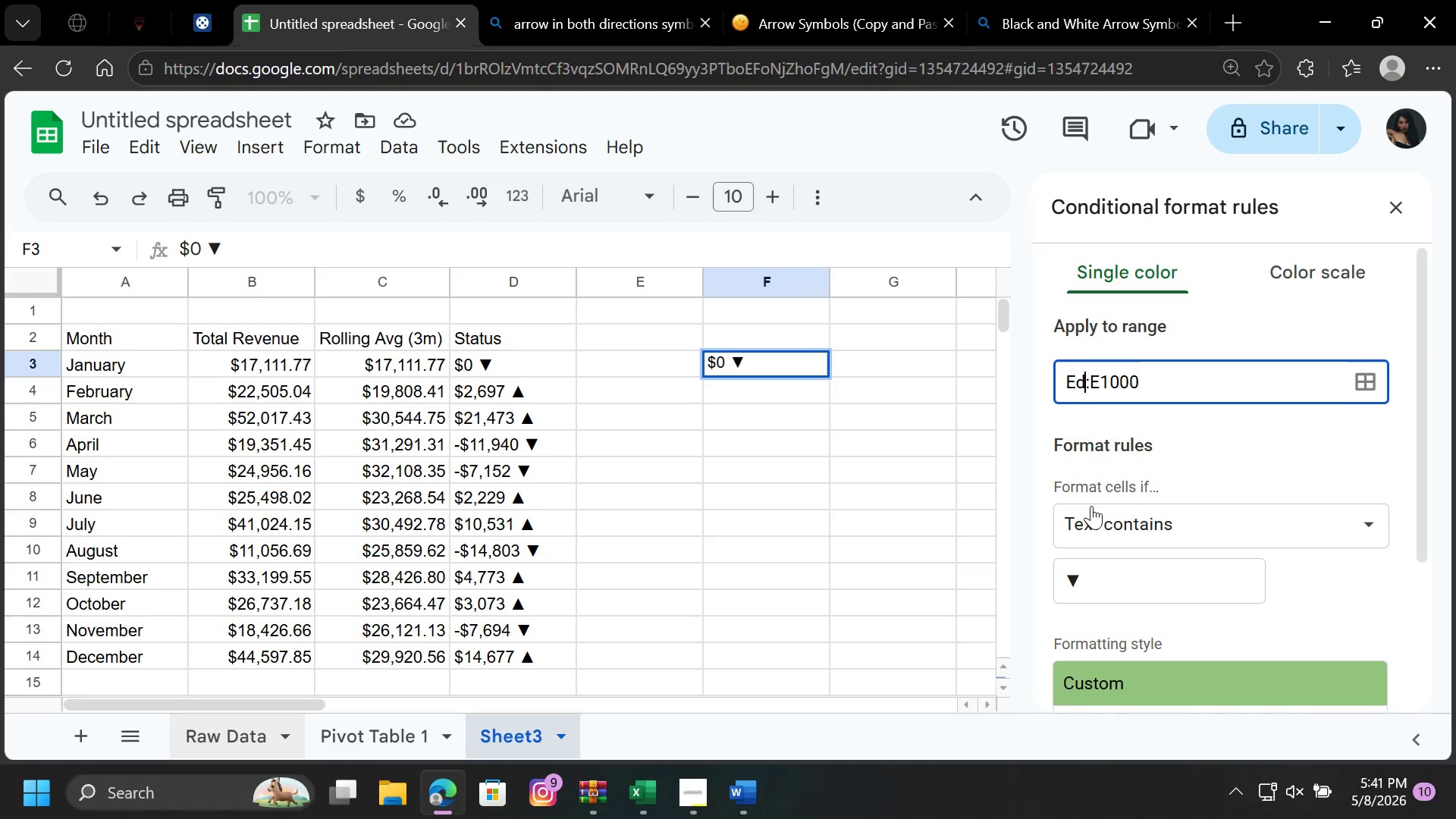 
key(D)
 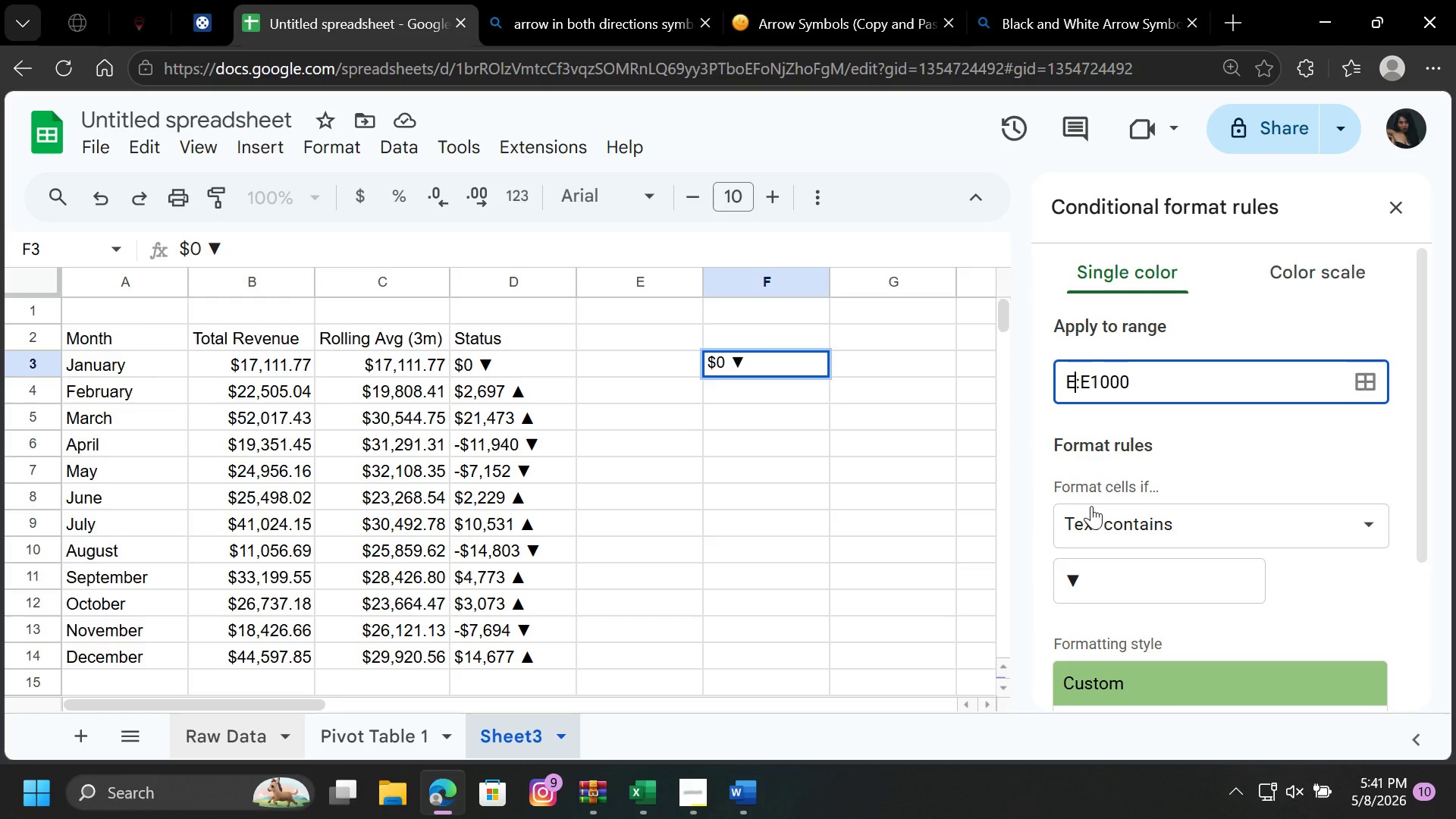 
key(Backspace)
 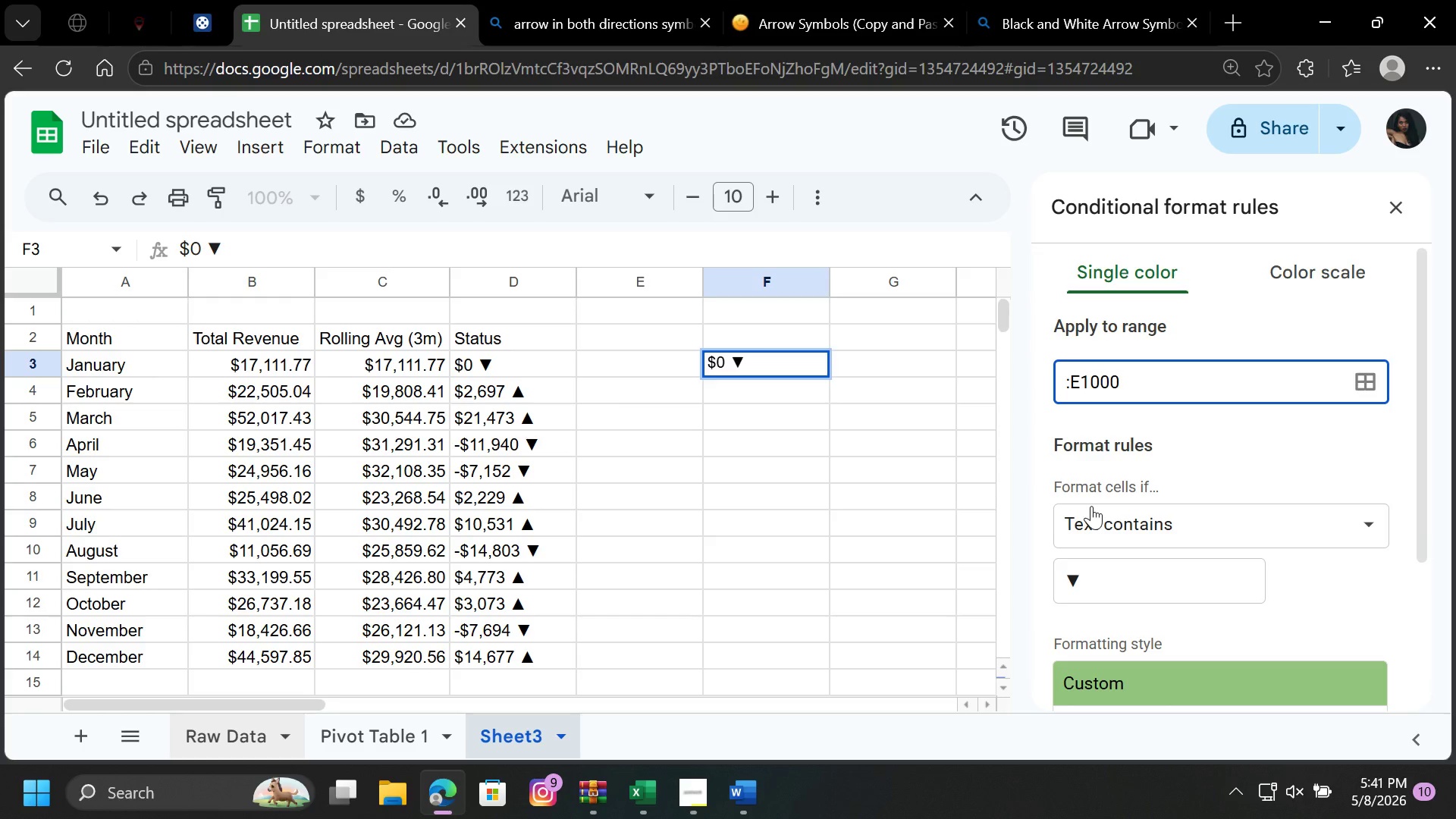 
key(Backspace)
 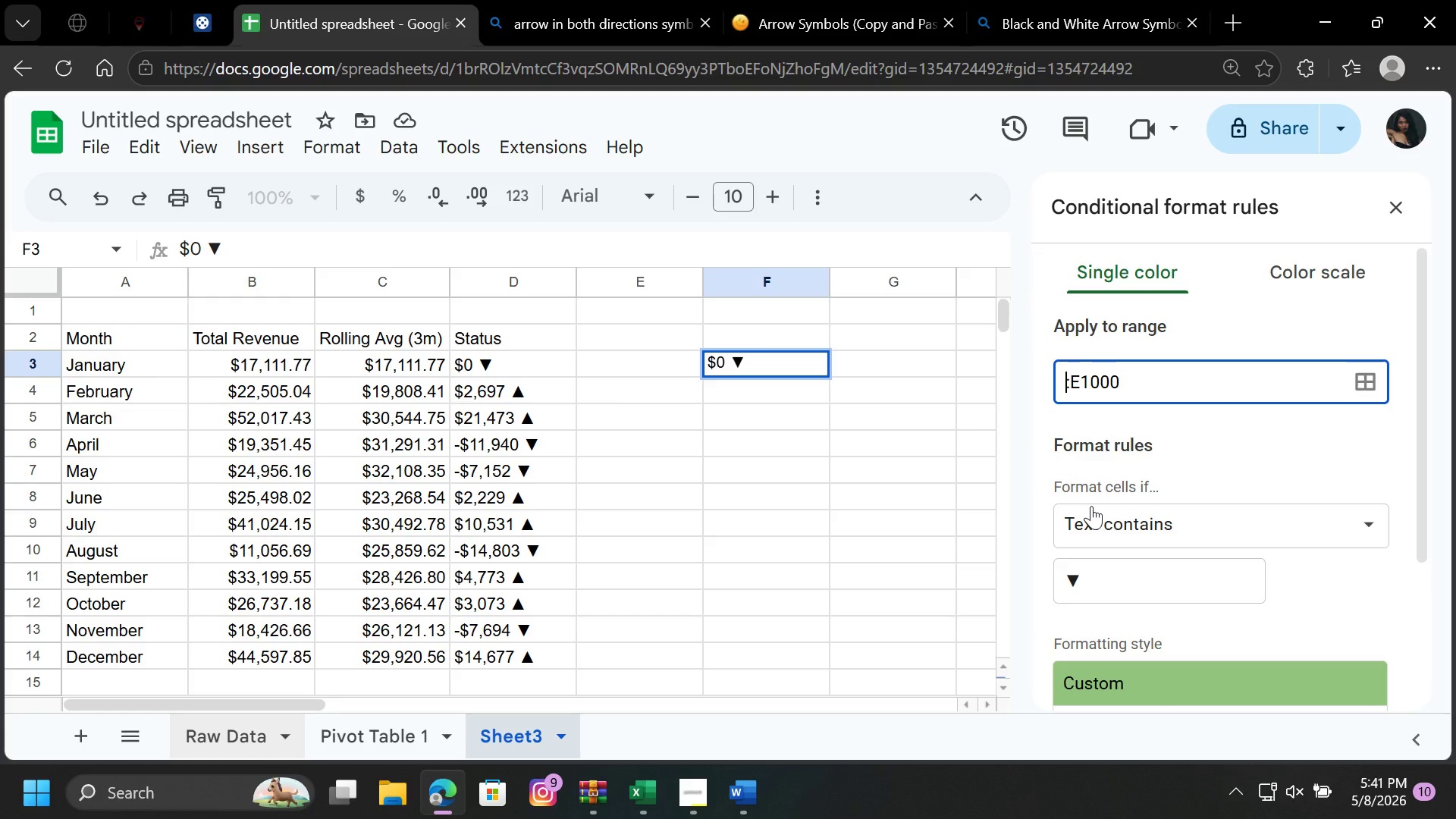 
key(CapsLock)
 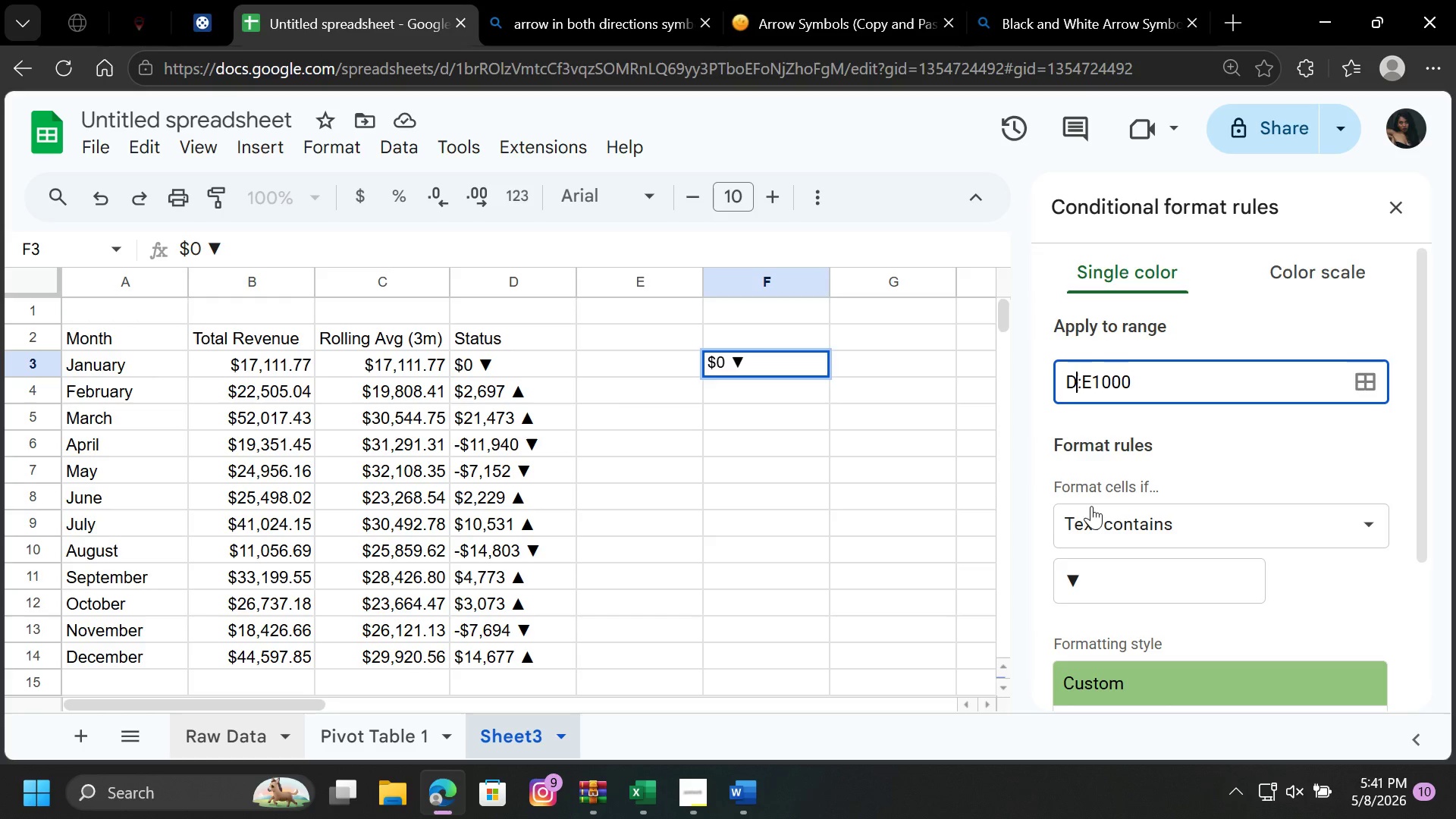 
key(D)
 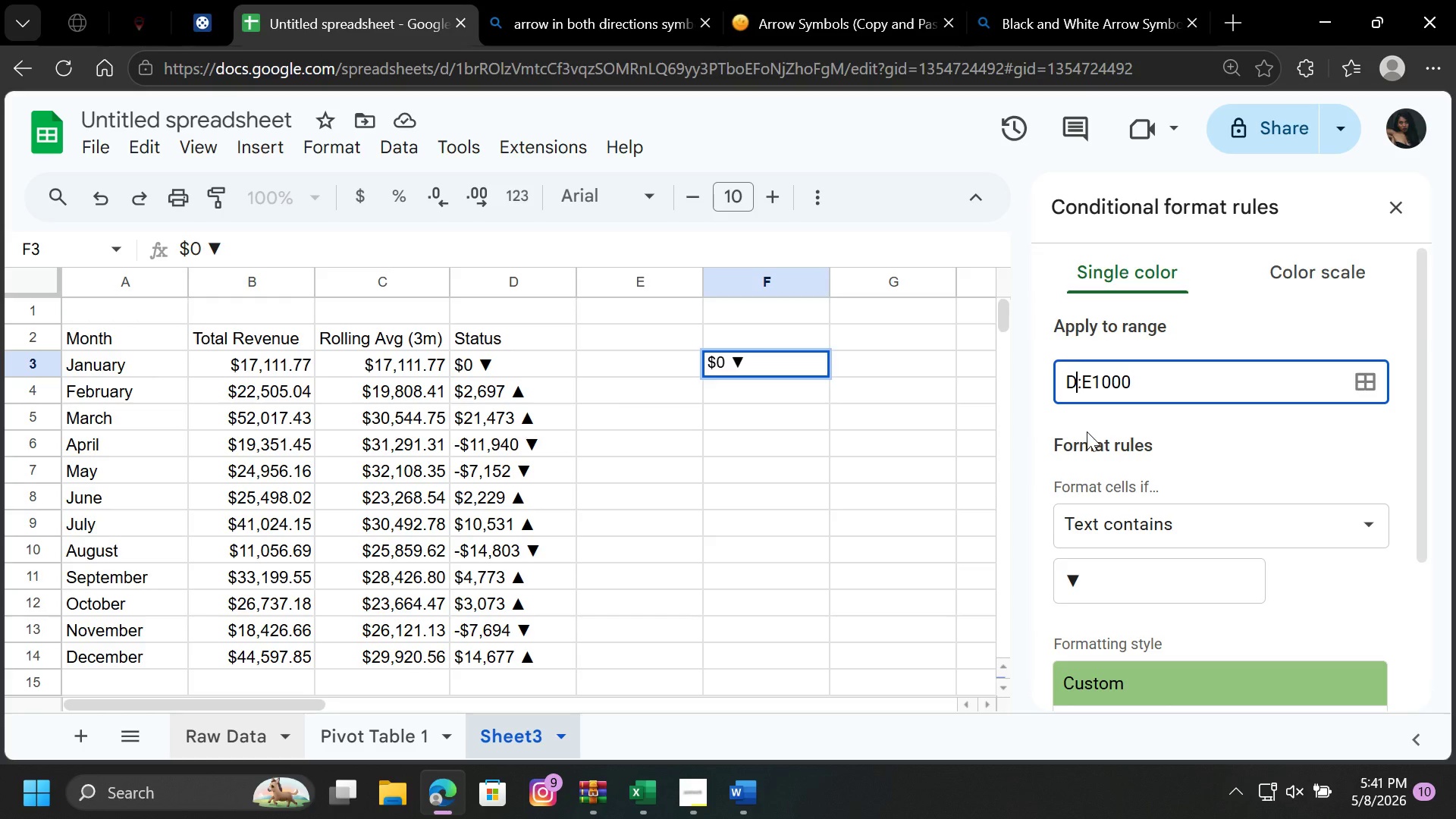 
key(3)
 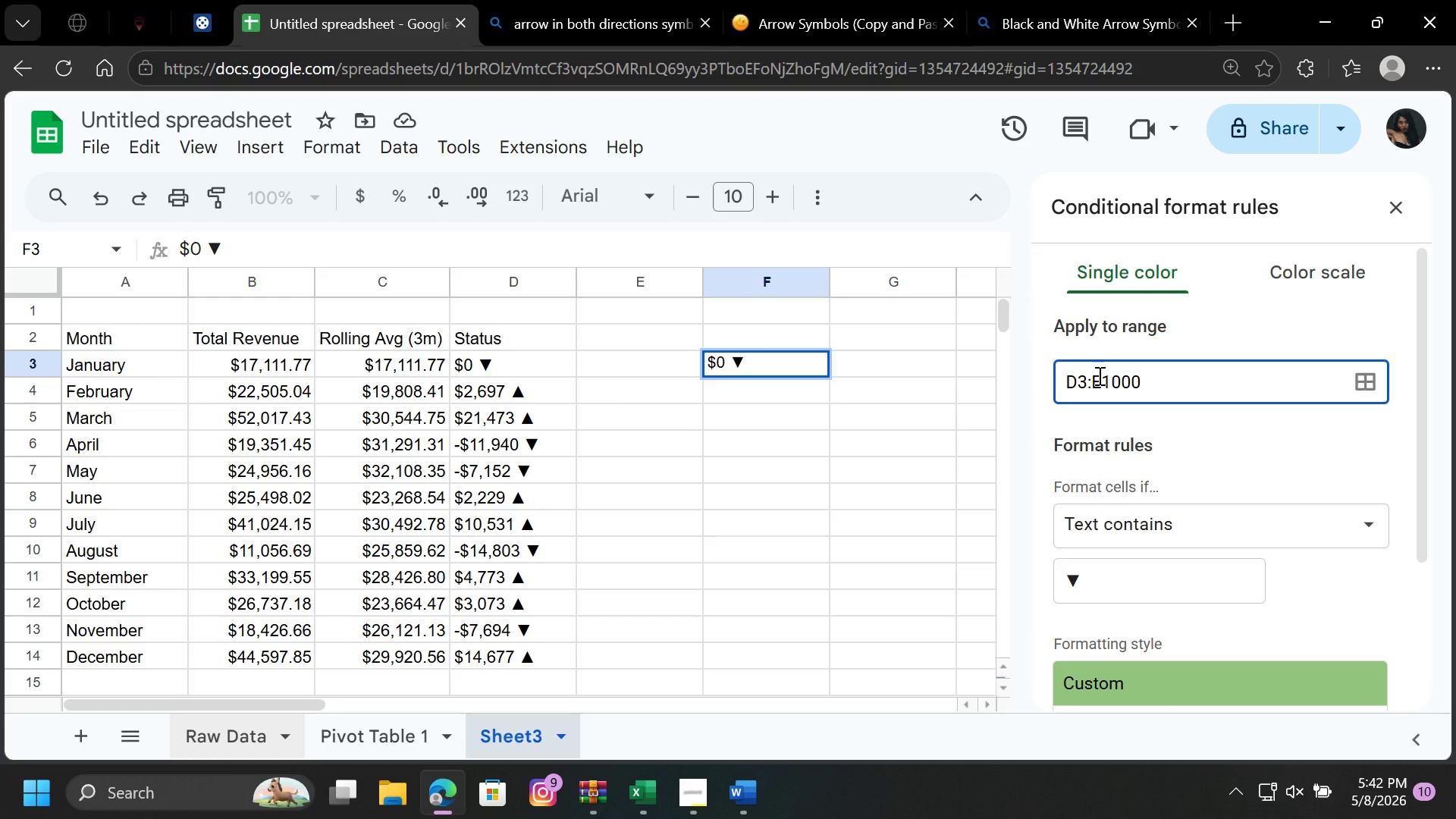 
left_click([1098, 375])
 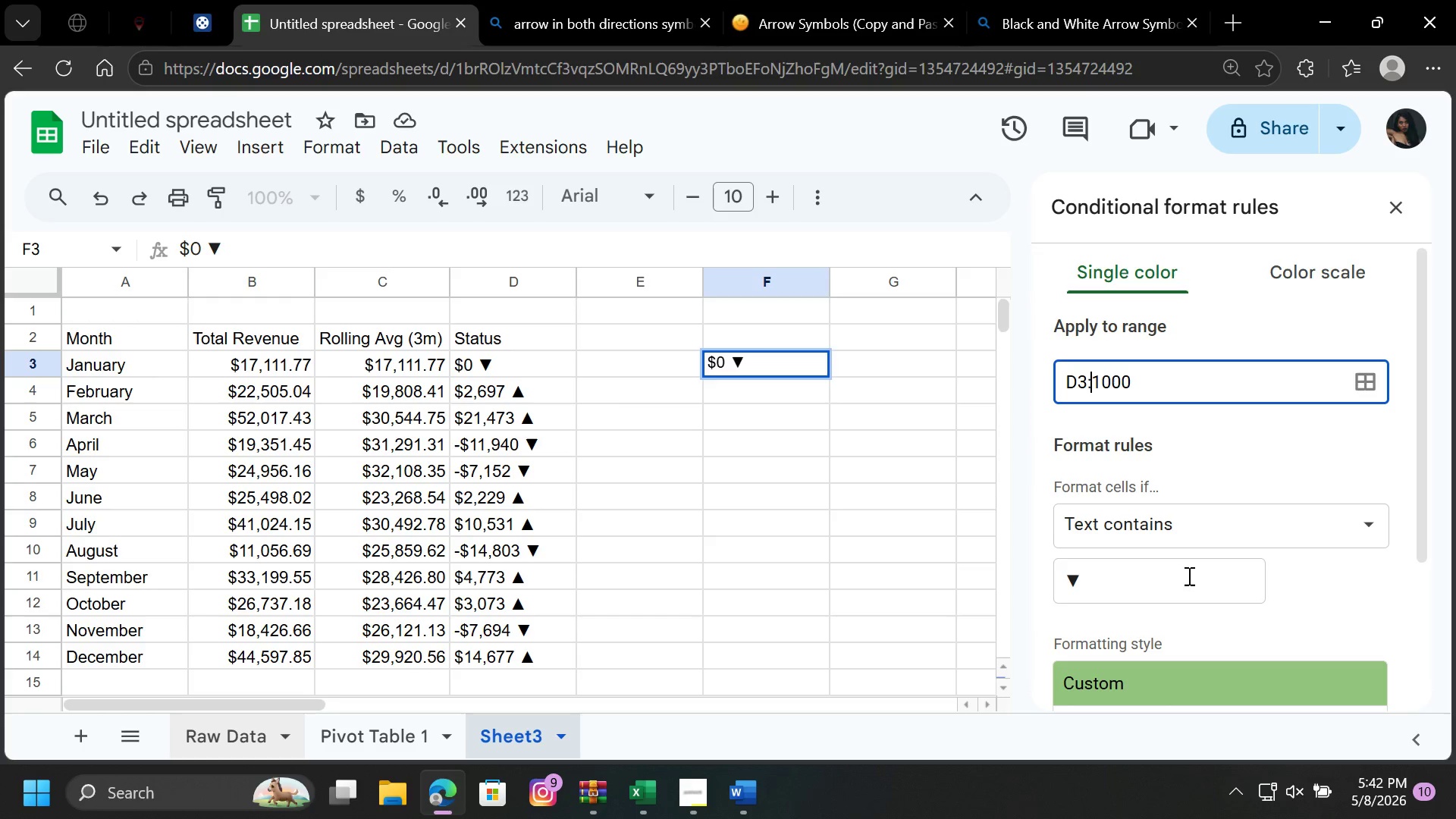 
key(Backspace)
 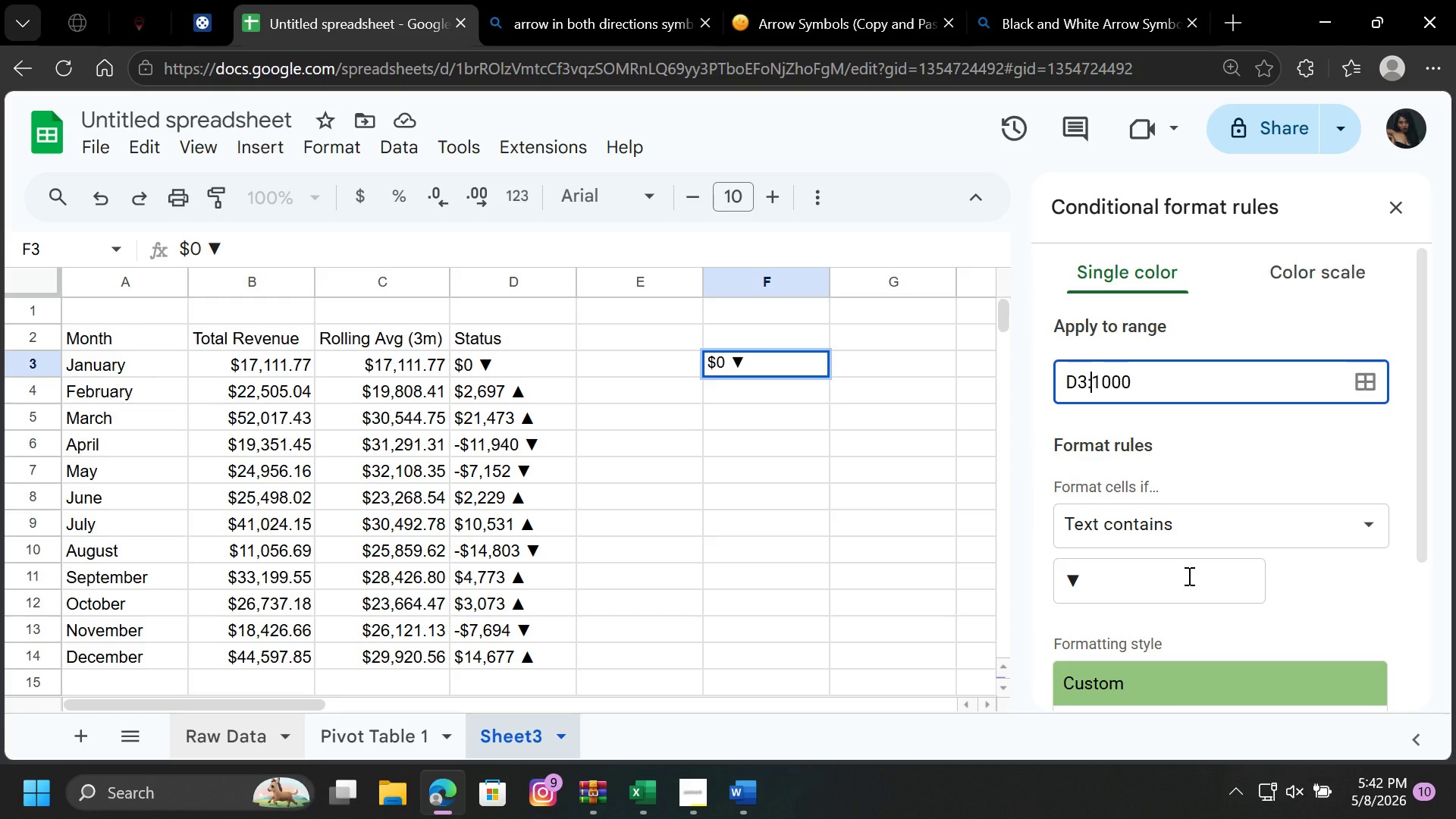 
key(D)
 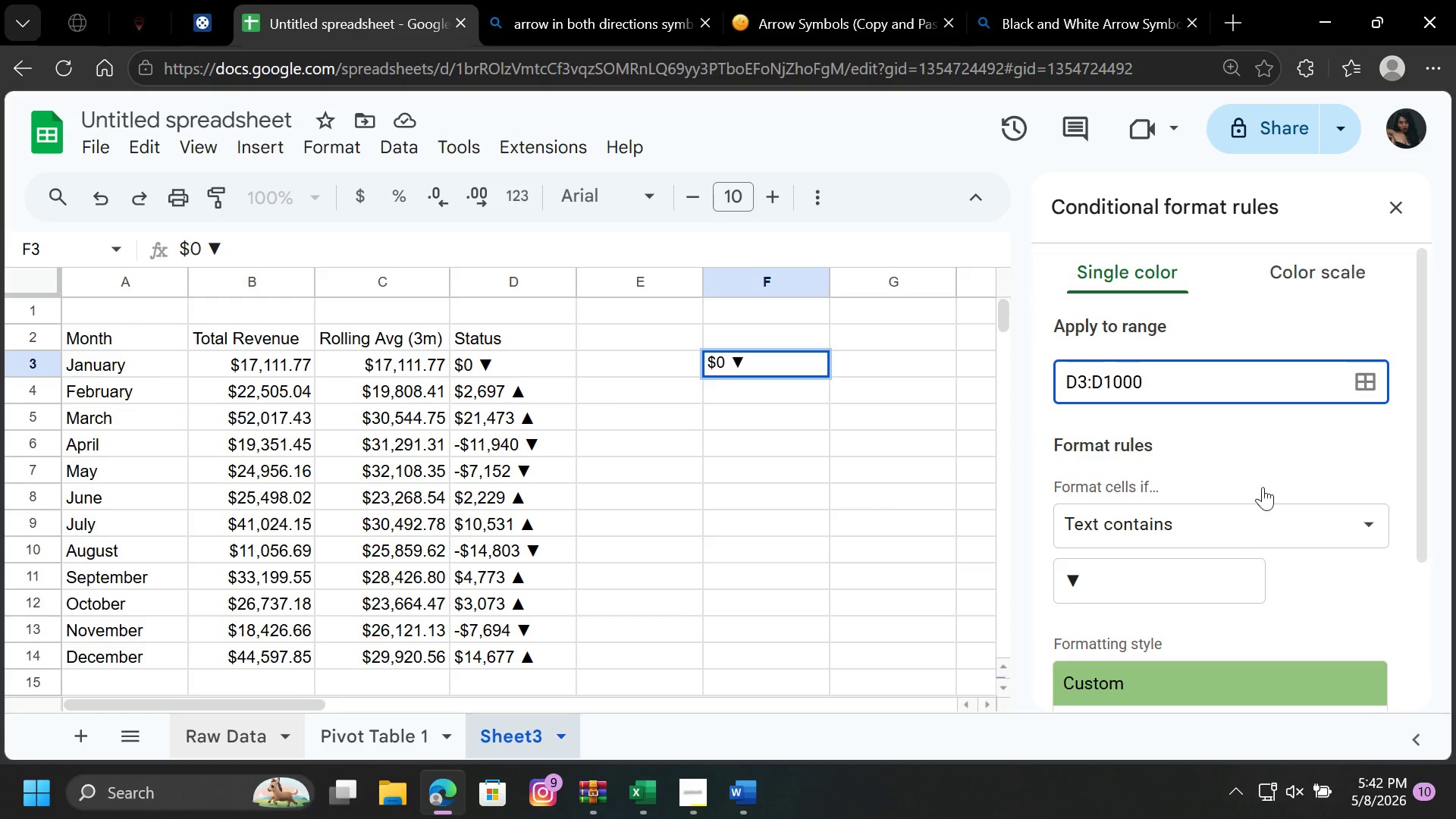 
left_click([1266, 452])
 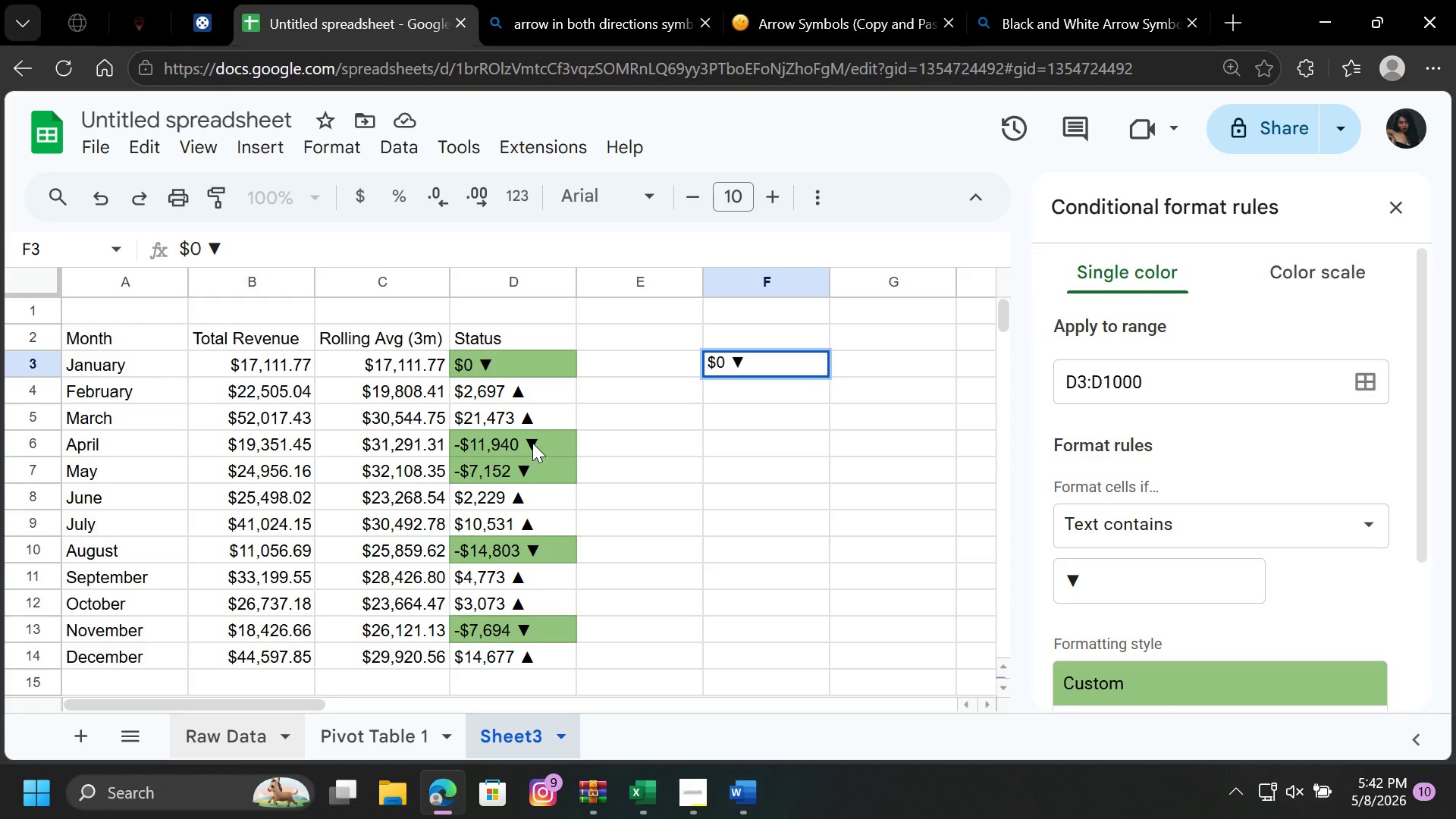 
wait(36.42)
 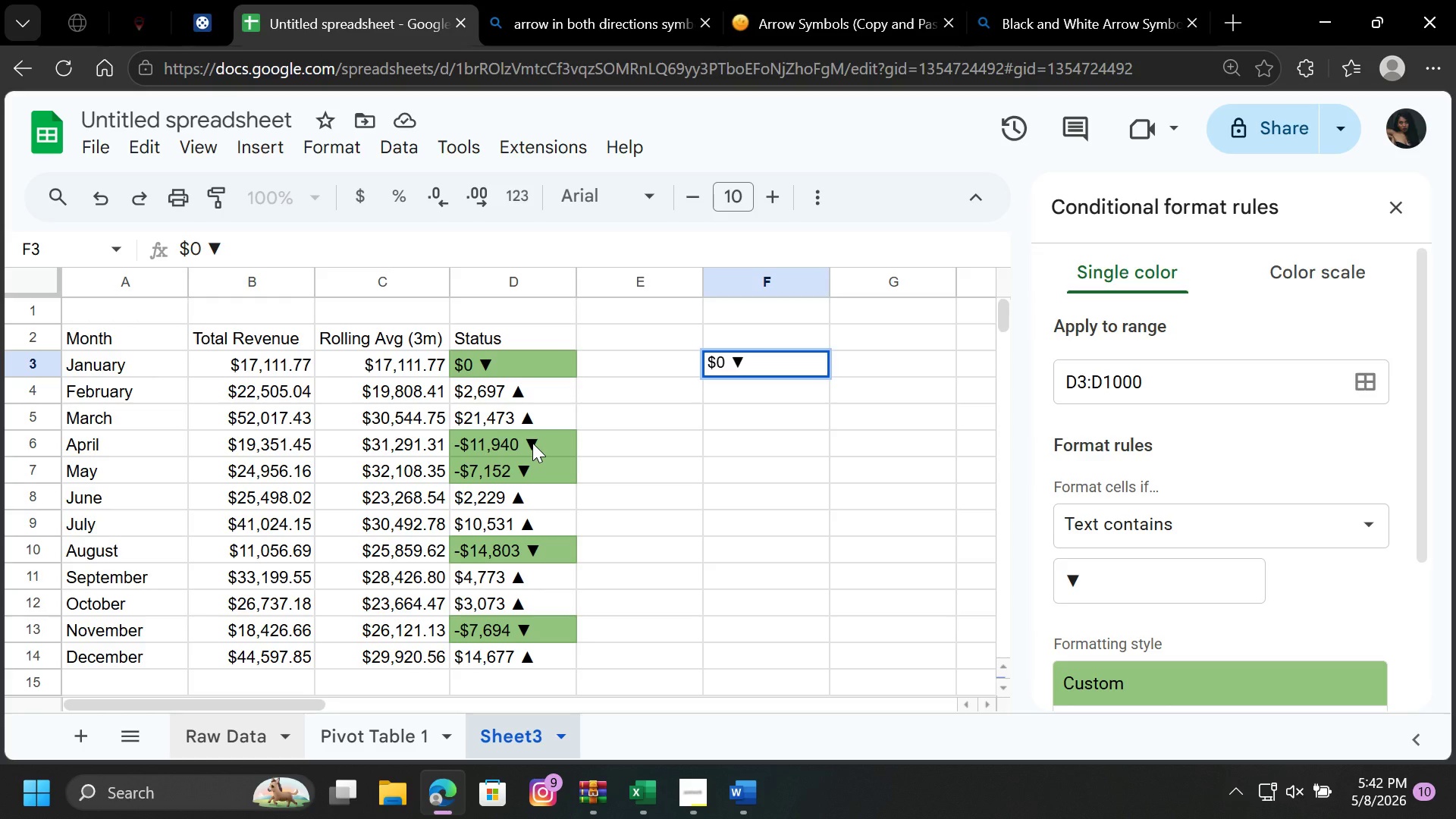 
left_click([555, 359])
 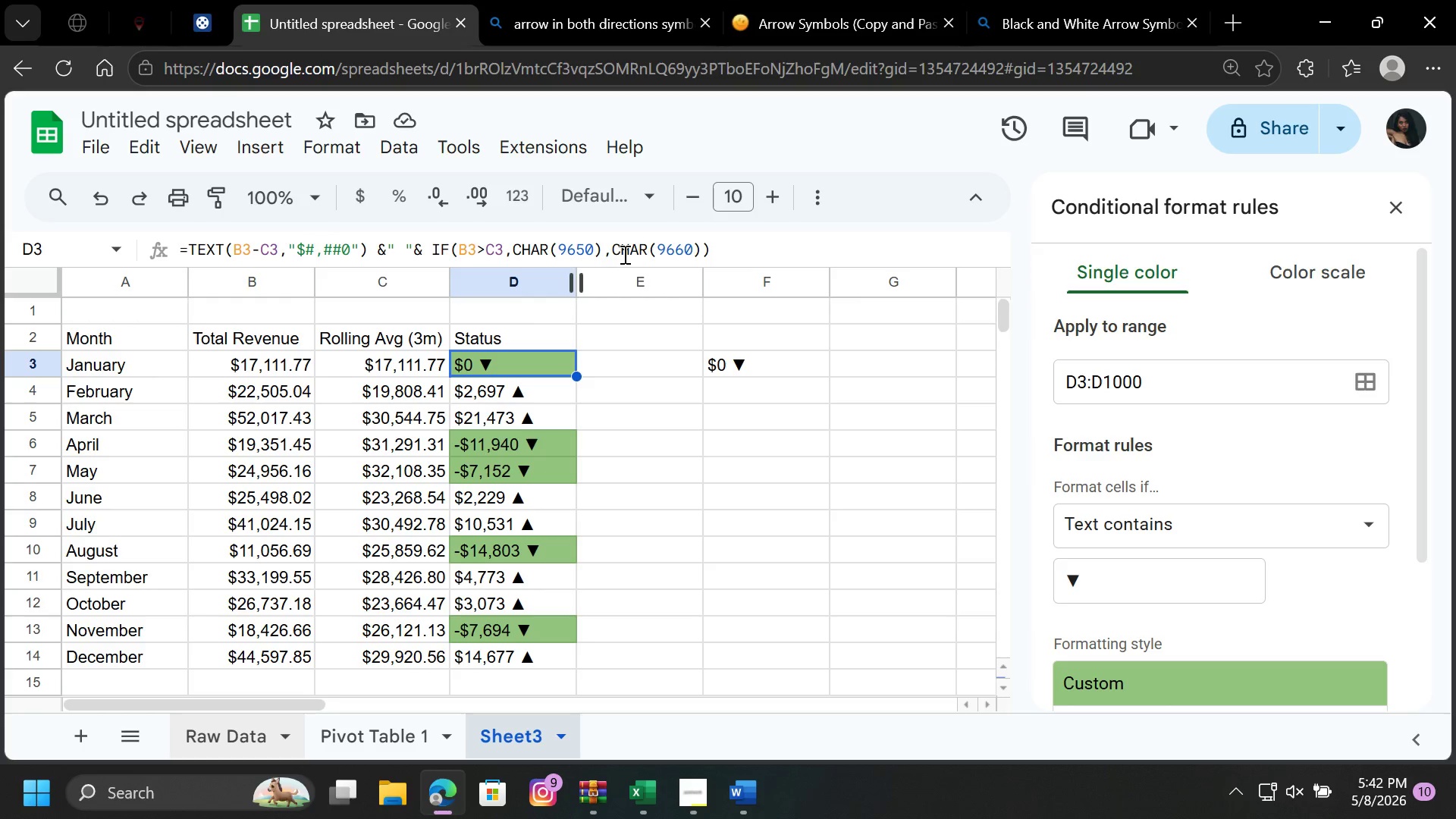 
wait(9.05)
 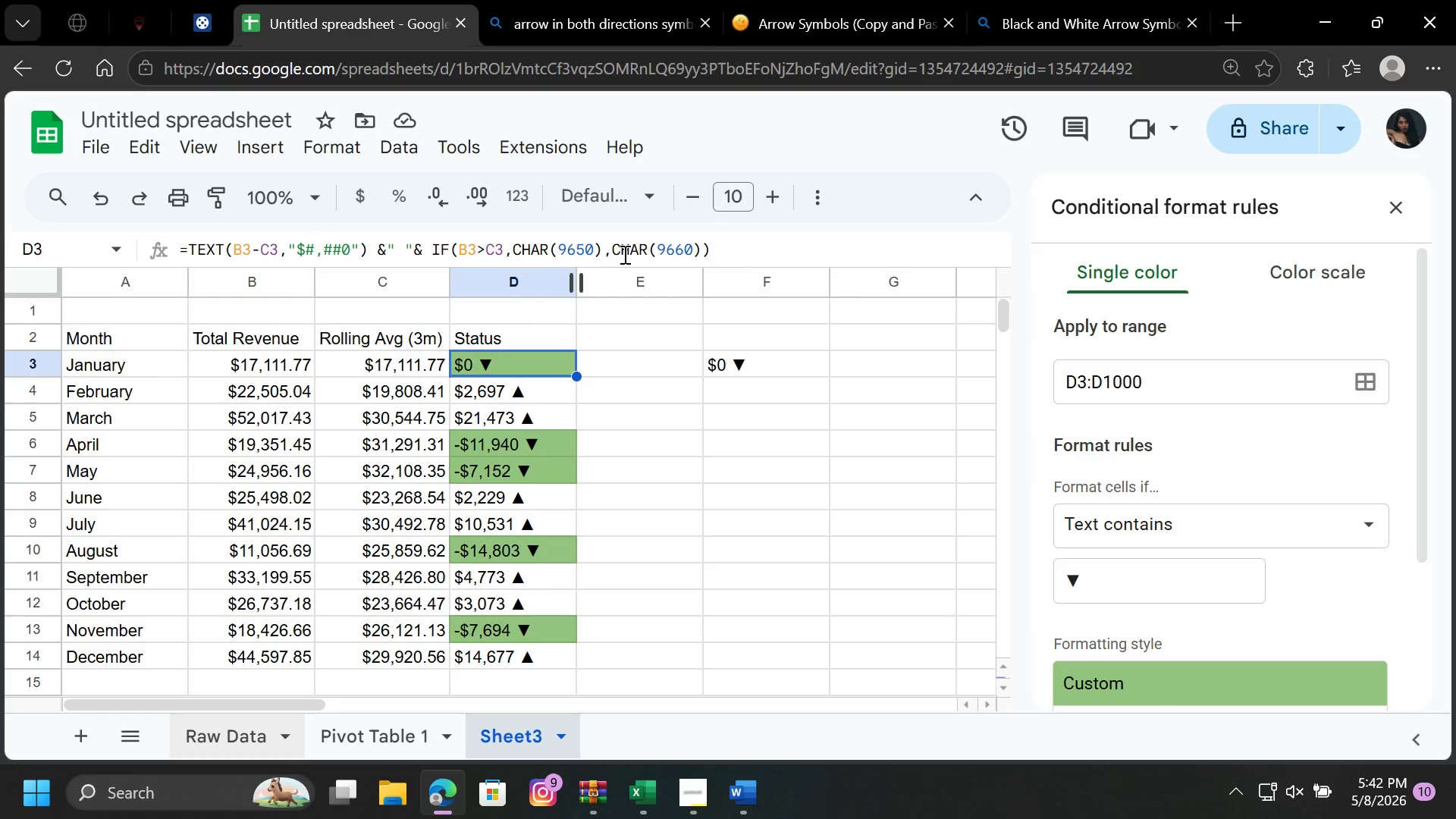 
left_click([610, 247])
 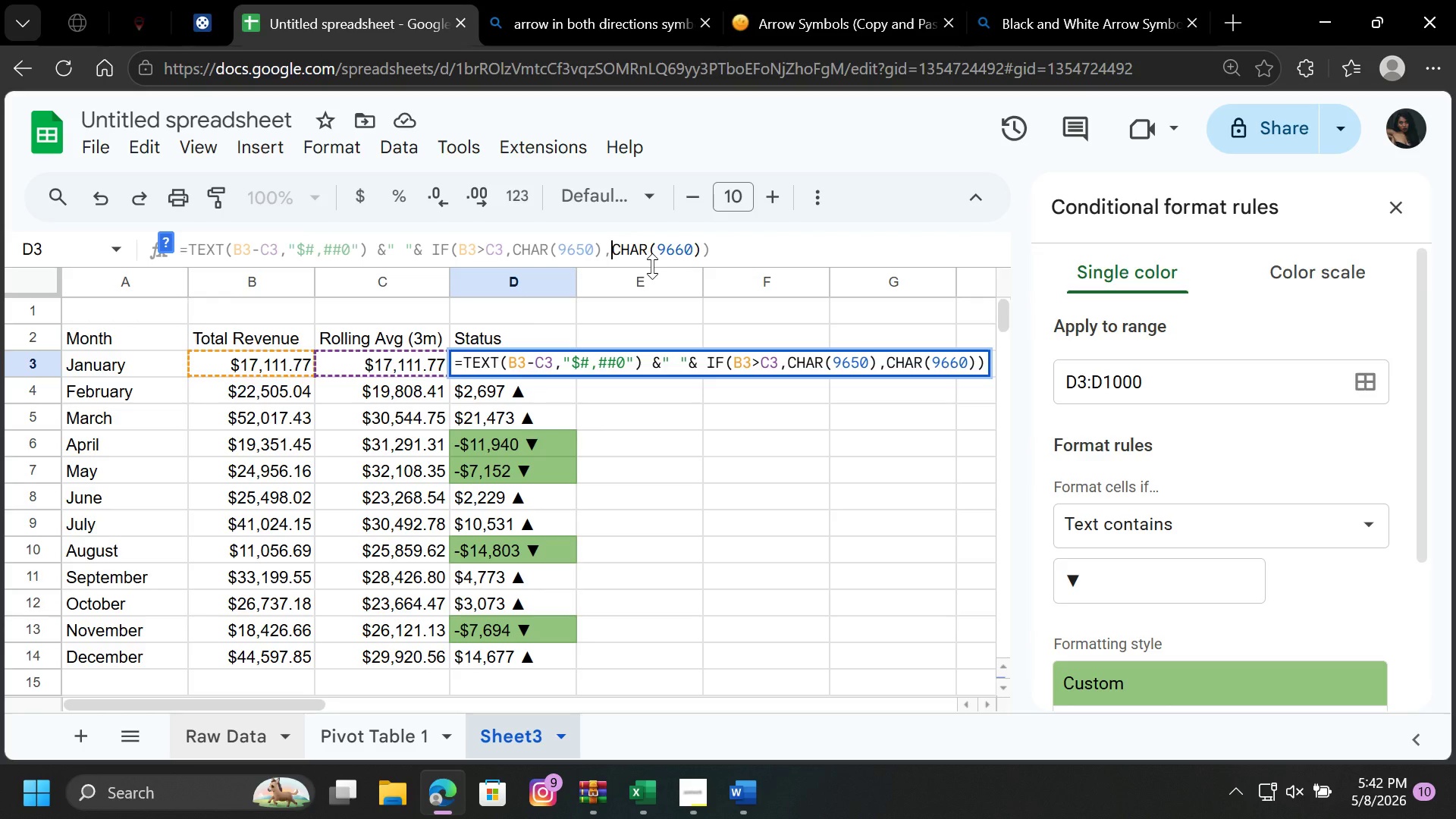 
key(Comma)
 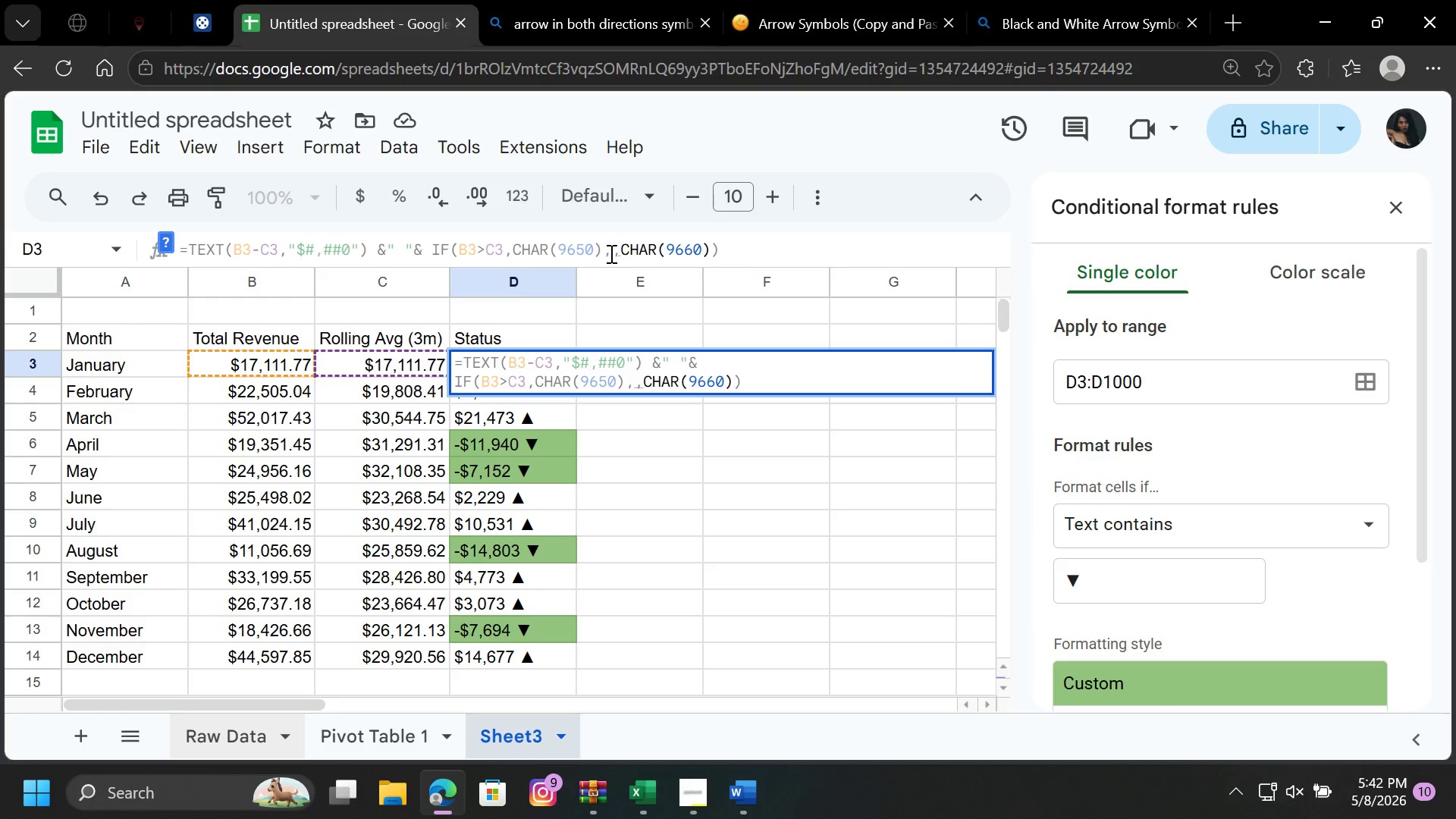 
left_click([610, 253])
 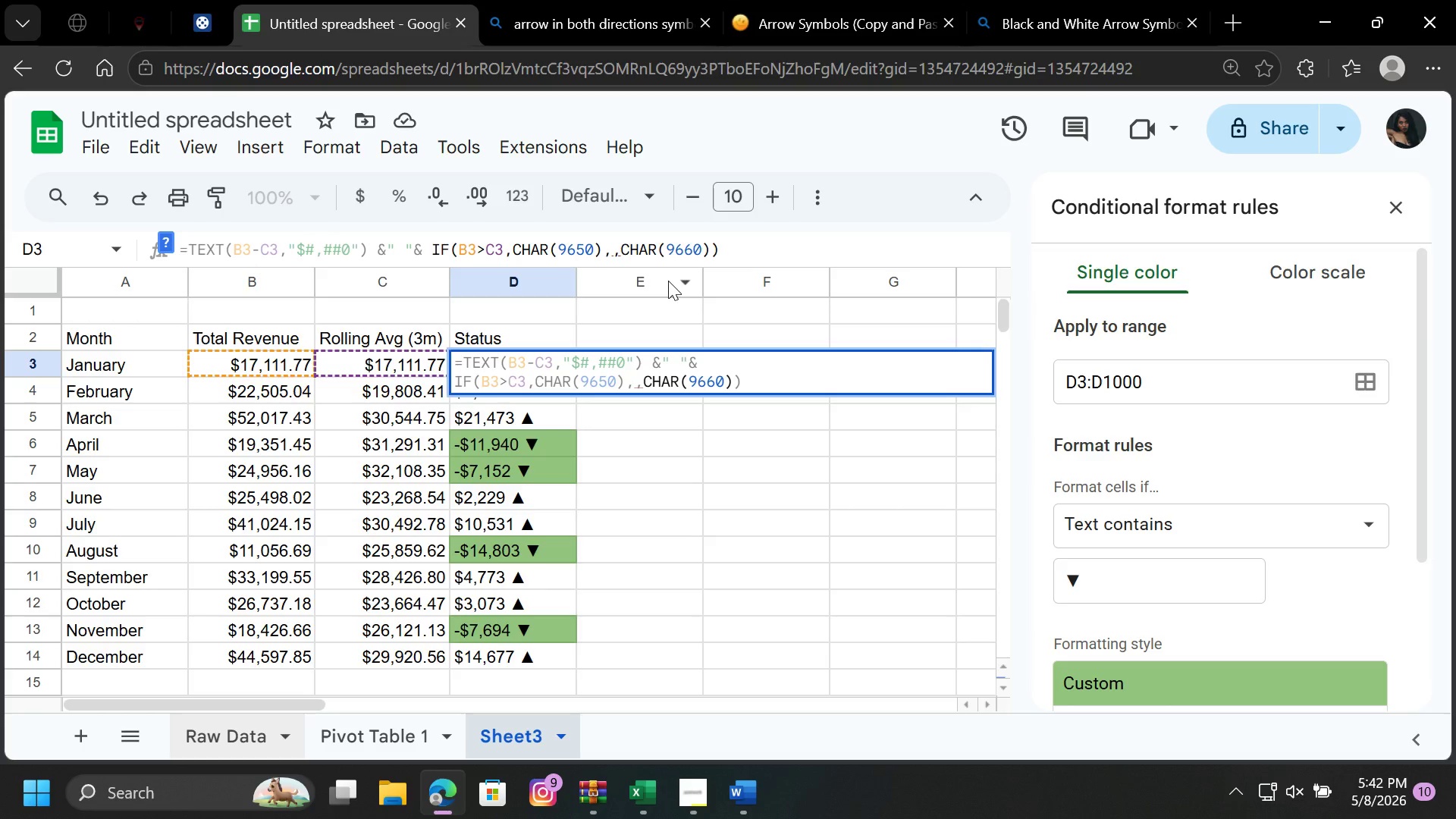 
type(CH)
 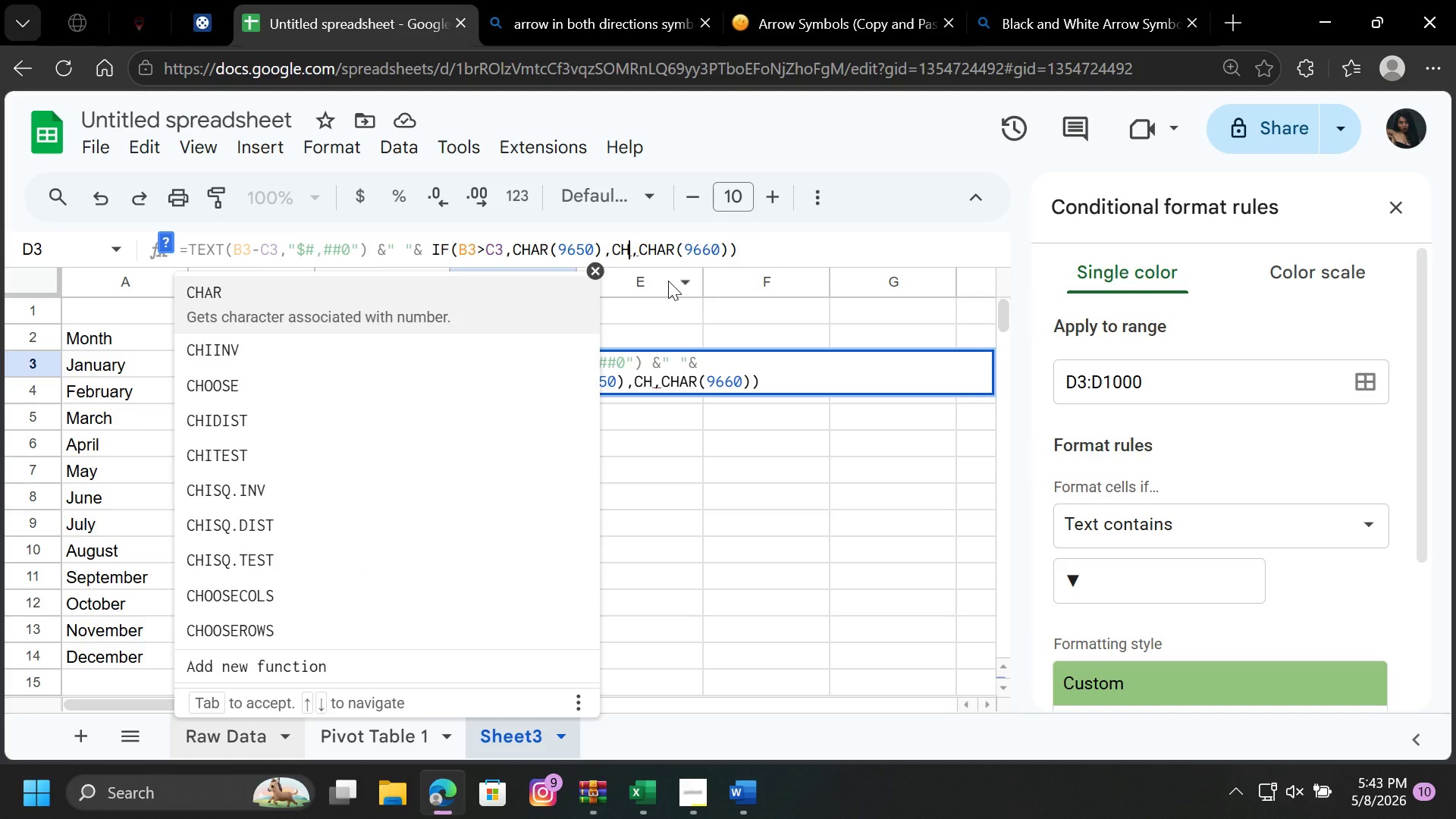 
key(Enter)
 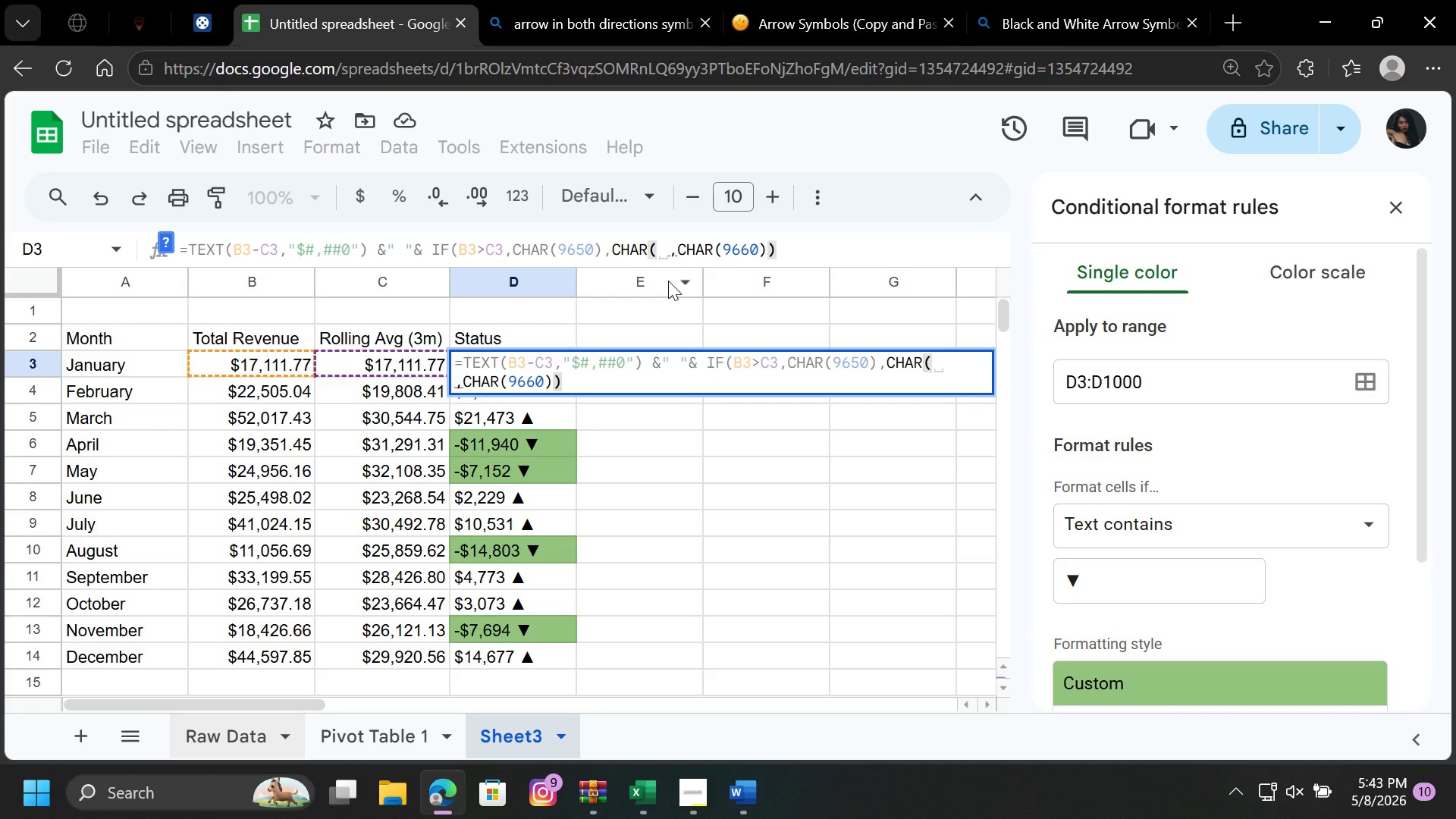 
wait(9.5)
 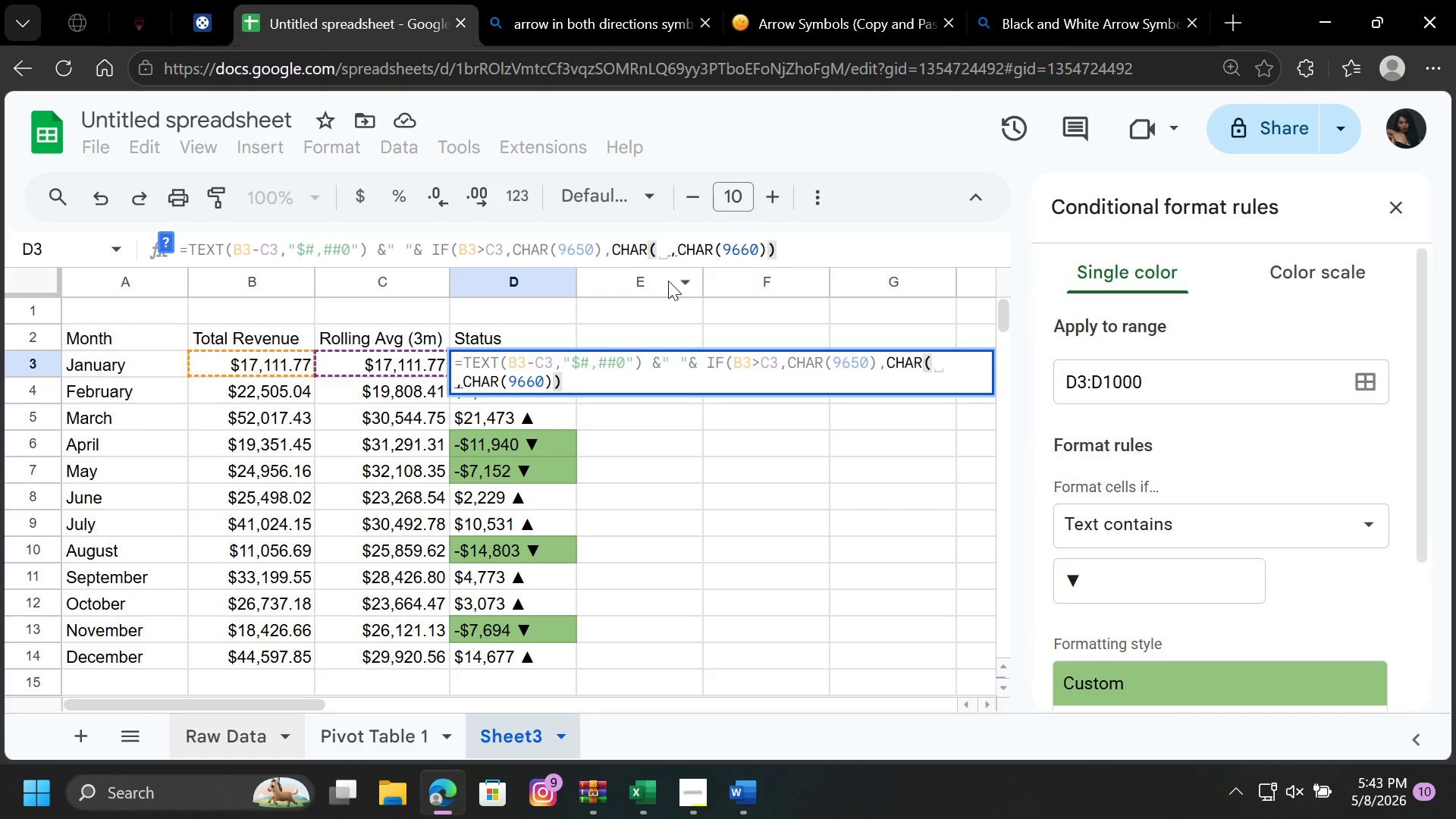 
type(5)
key(Backspace)
type(954))
 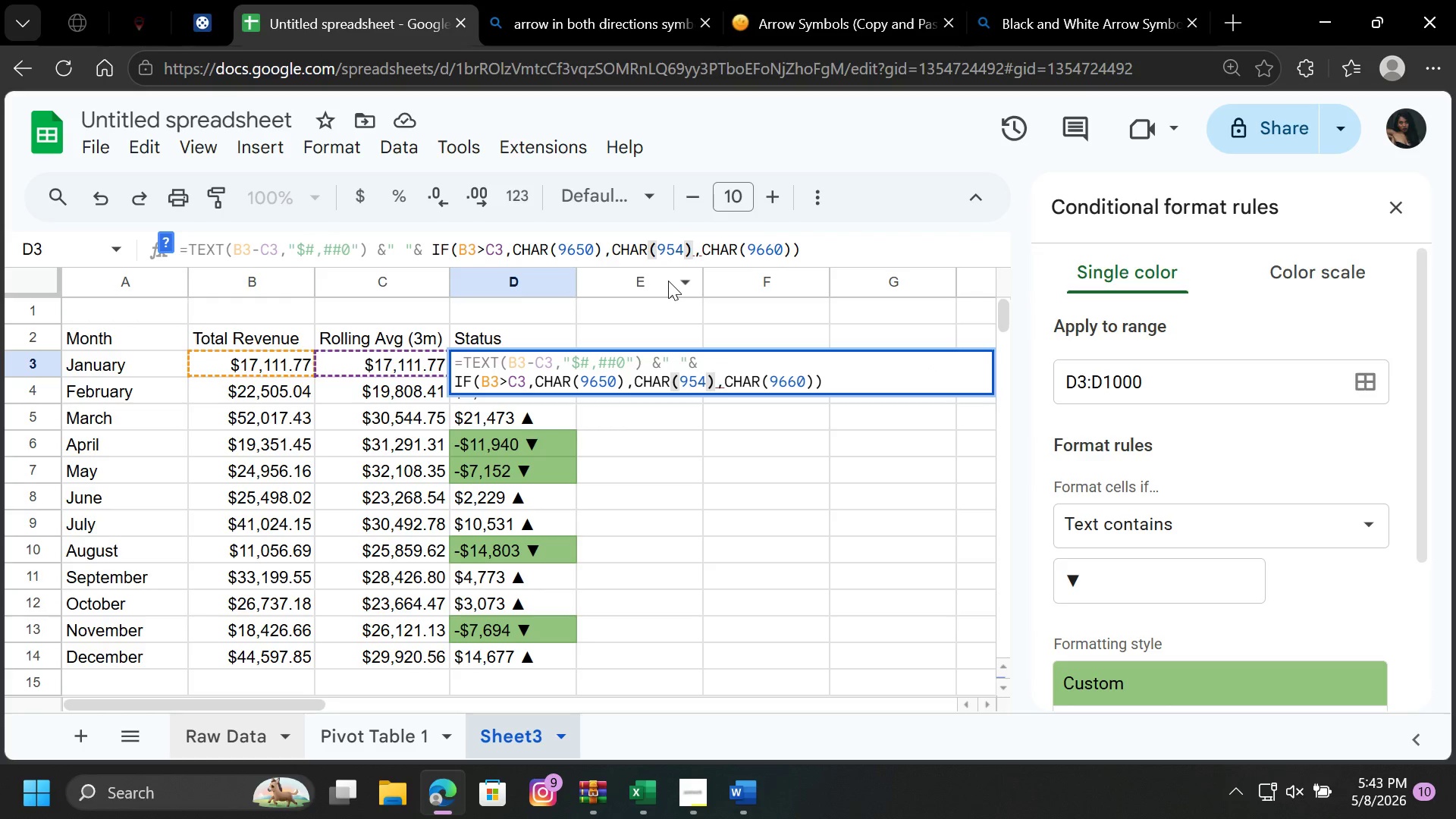 
left_click([666, 244])
 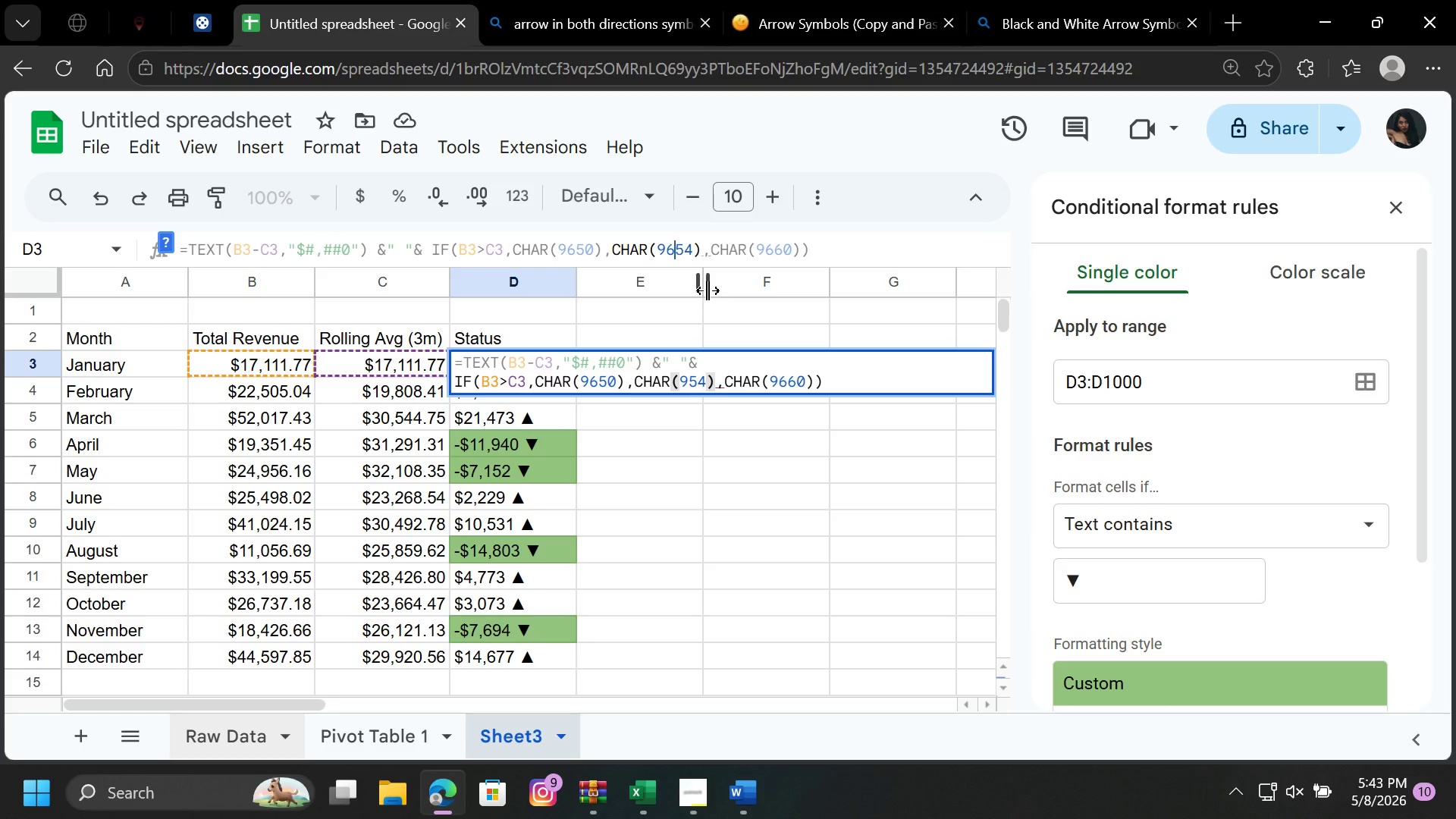 
key(6)
 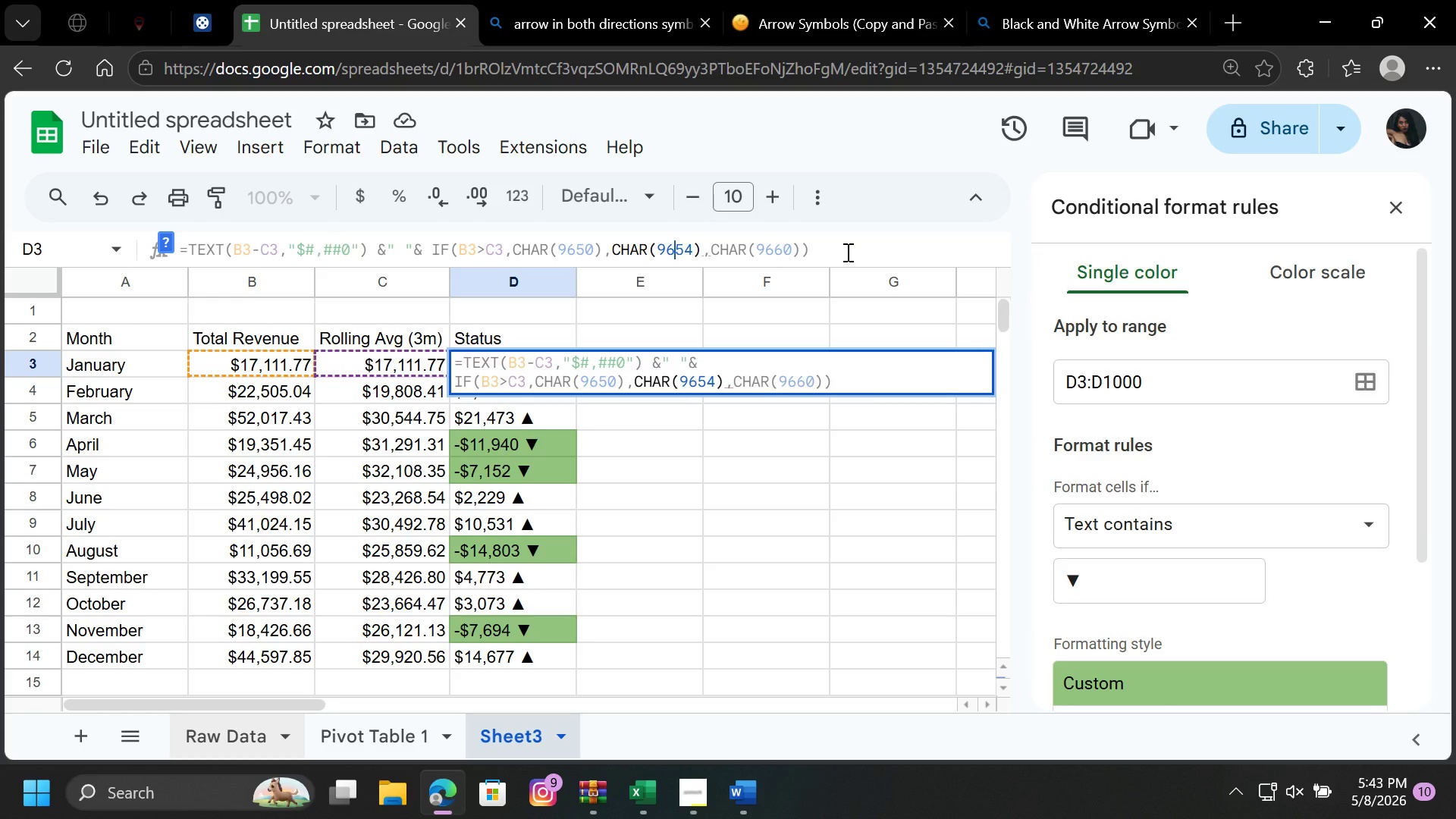 
wait(7.44)
 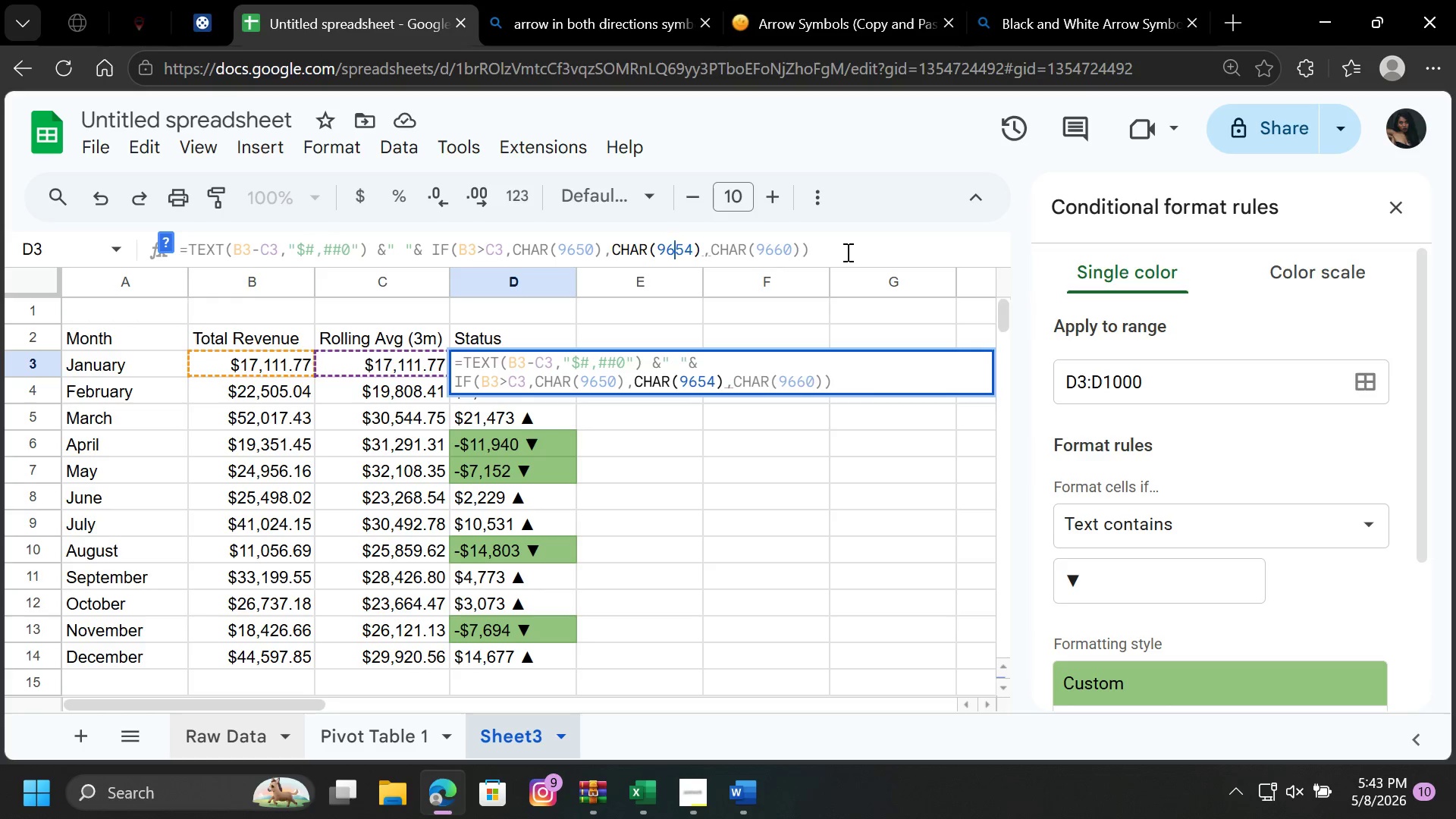 
left_click([827, 248])
 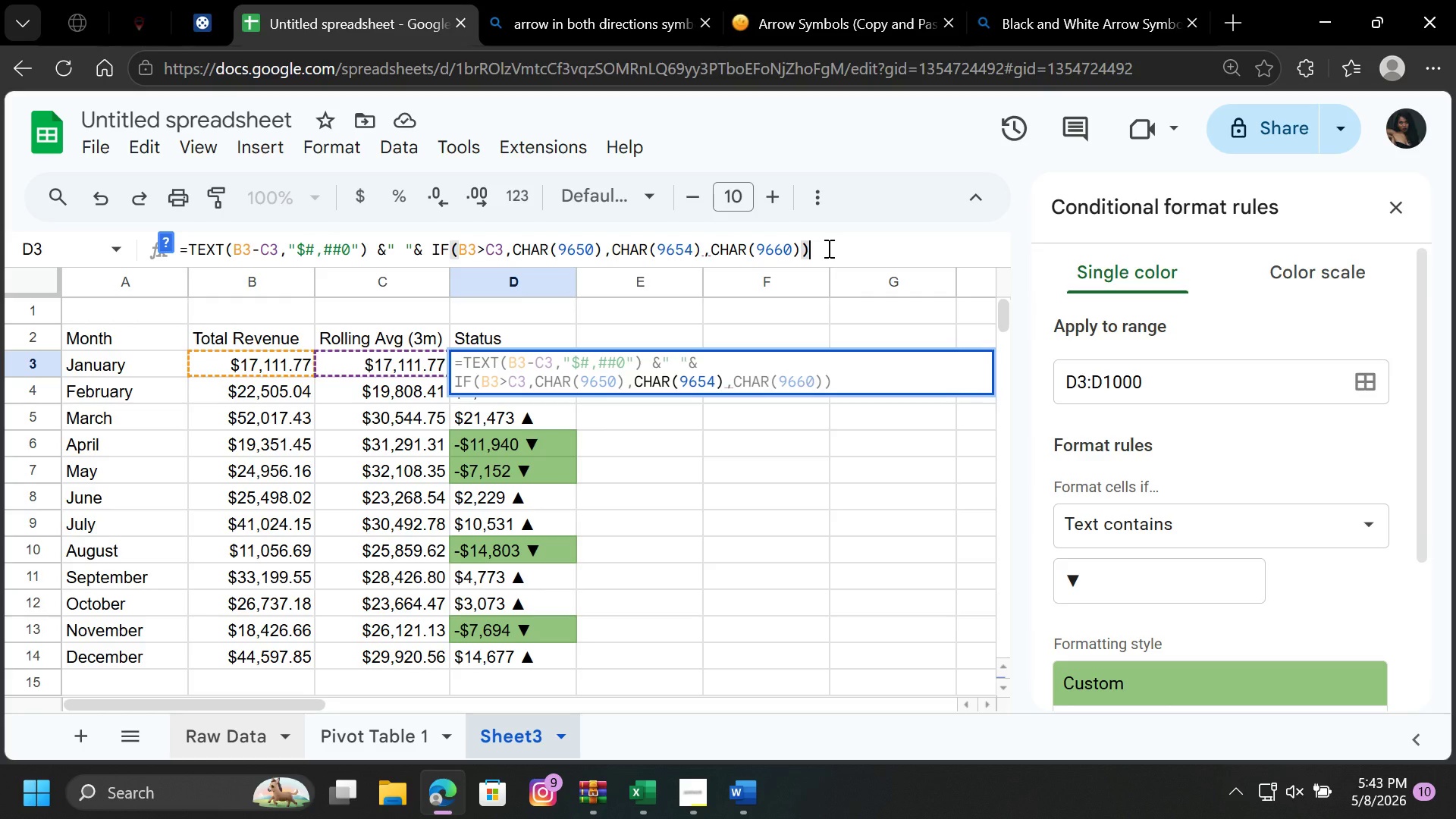 
key(Enter)
 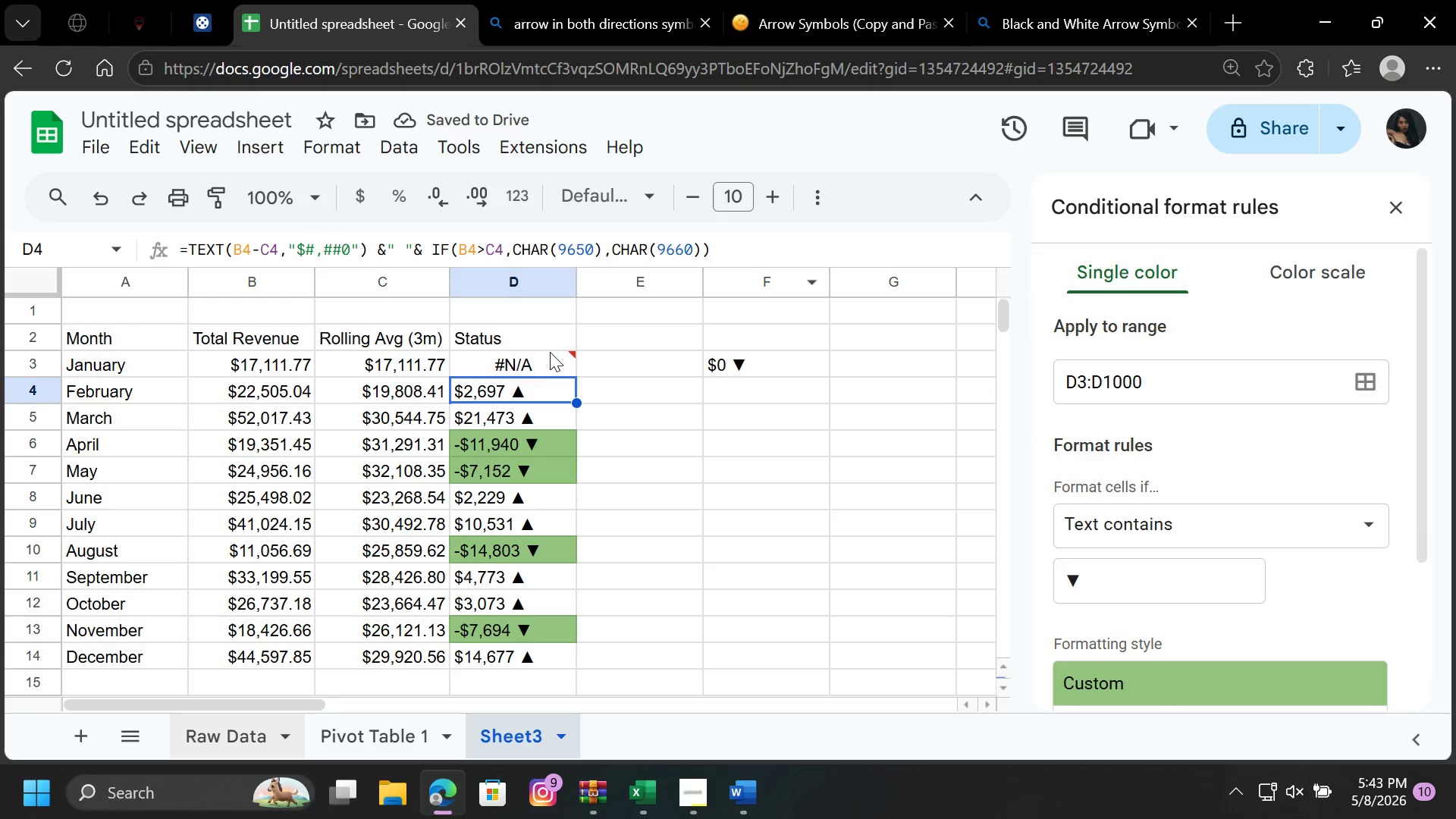 
left_click([541, 366])
 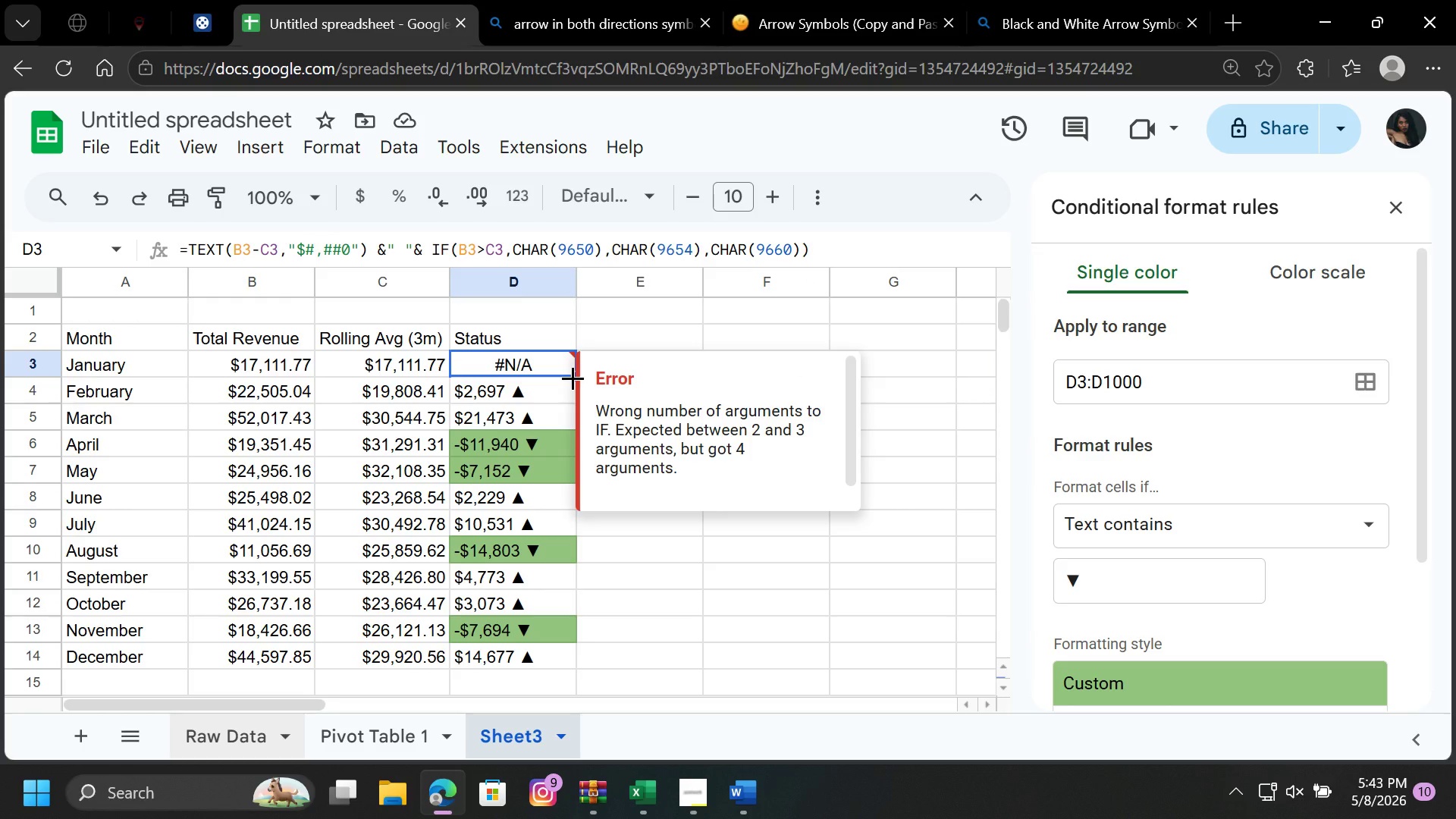 
left_click_drag(start_coordinate=[573, 378], to_coordinate=[574, 419])
 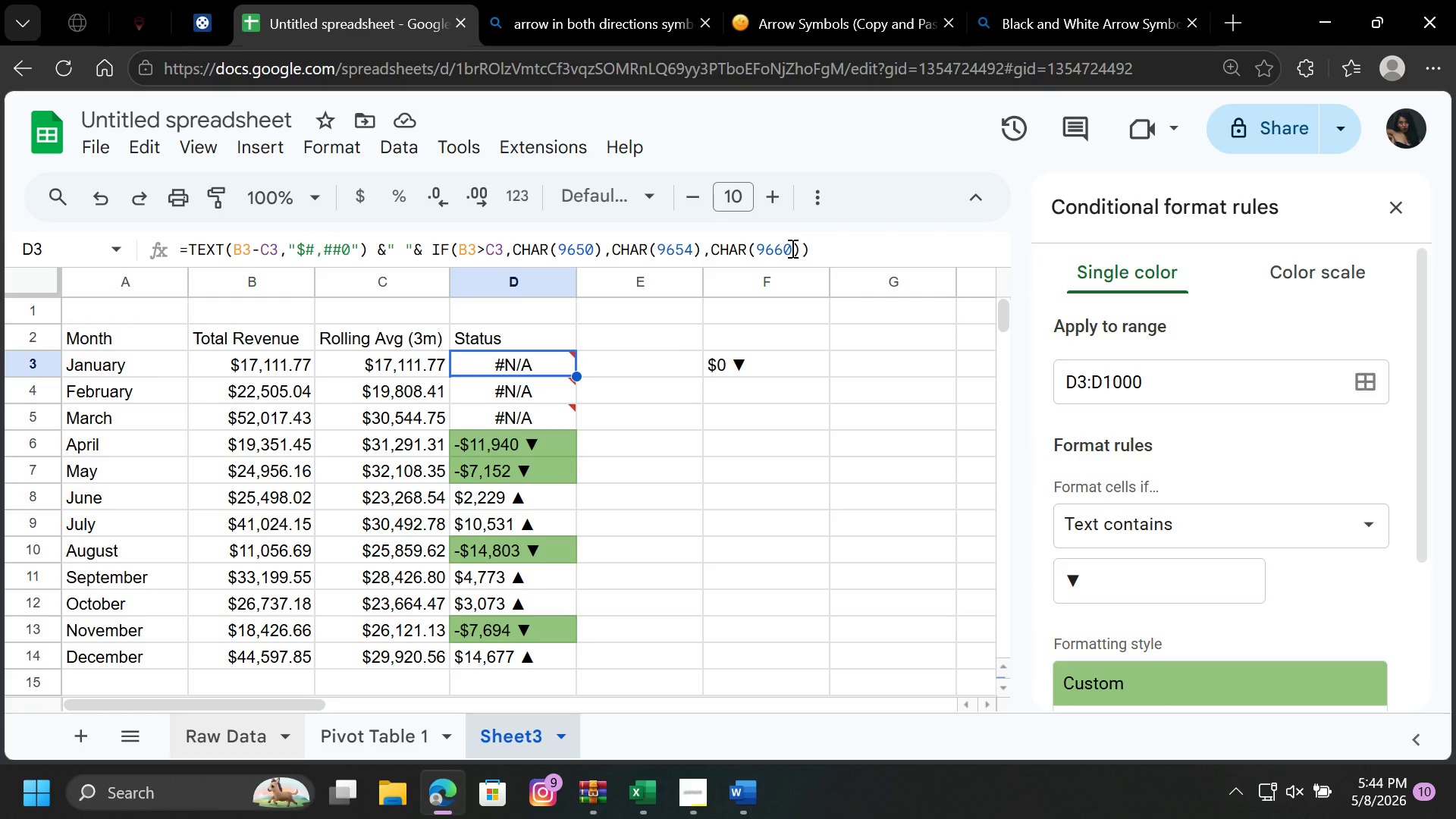 
wait(50.94)
 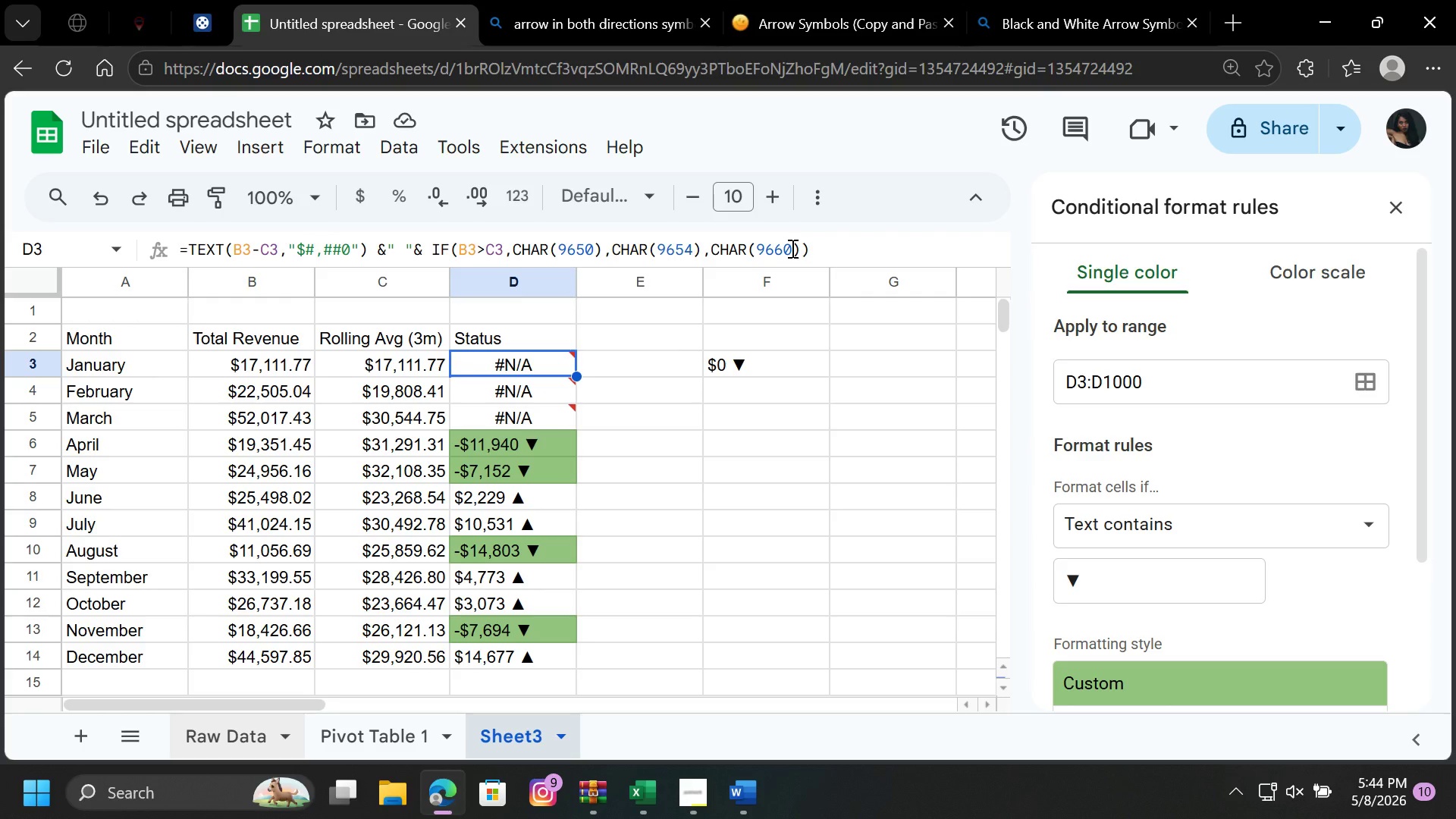 
left_click([114, 199])
 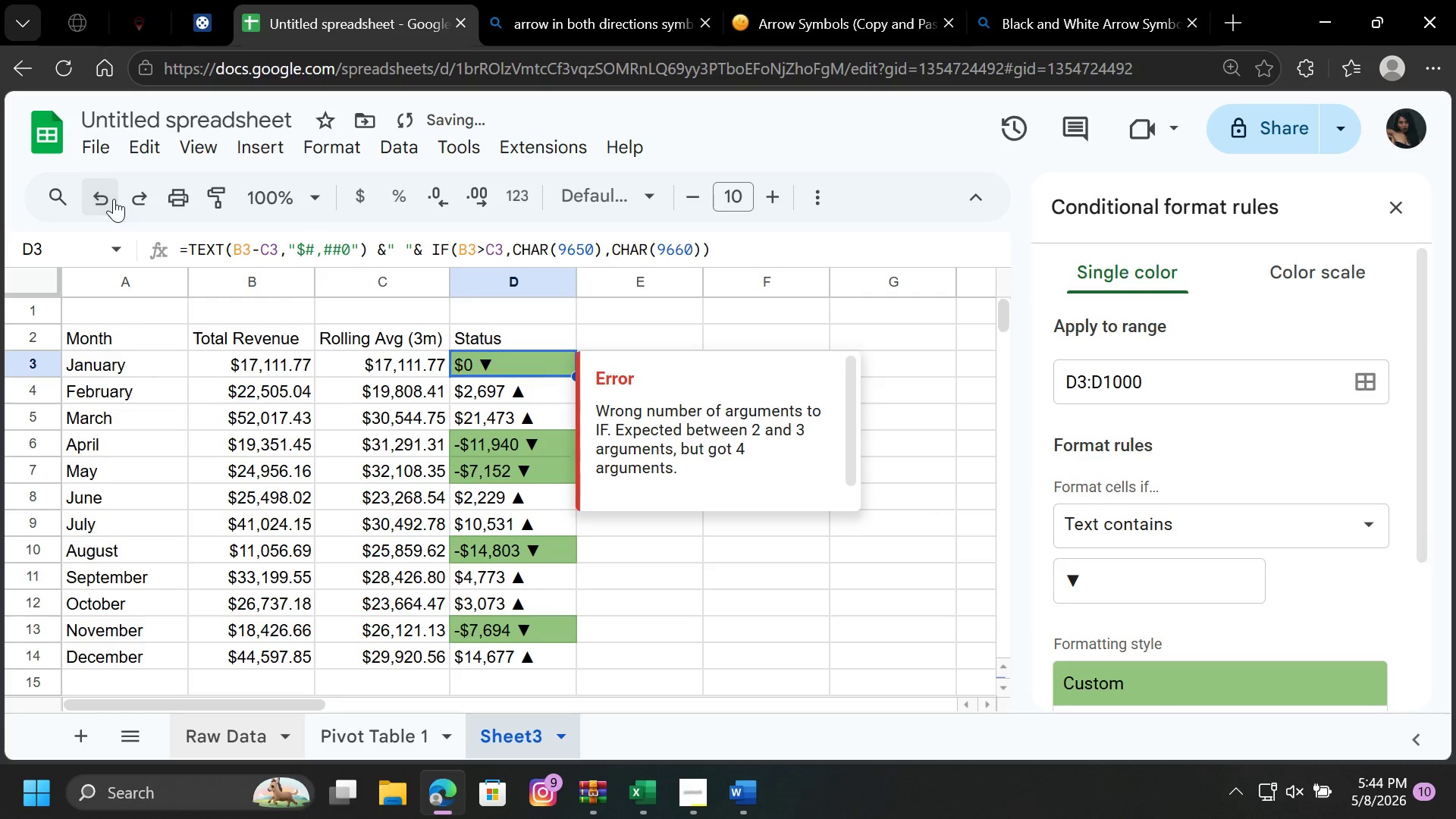 
left_click([114, 199])
 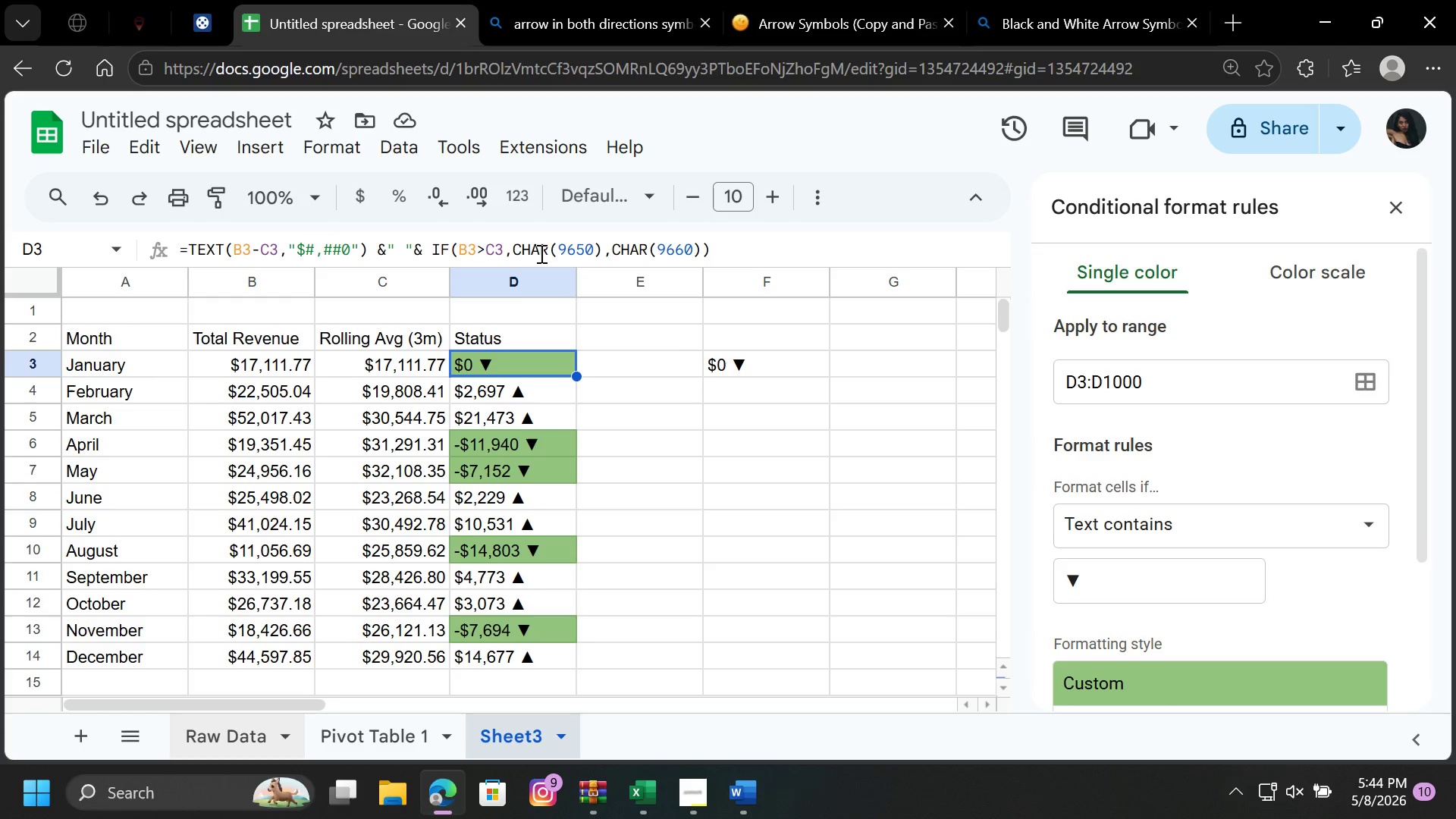 
wait(24.75)
 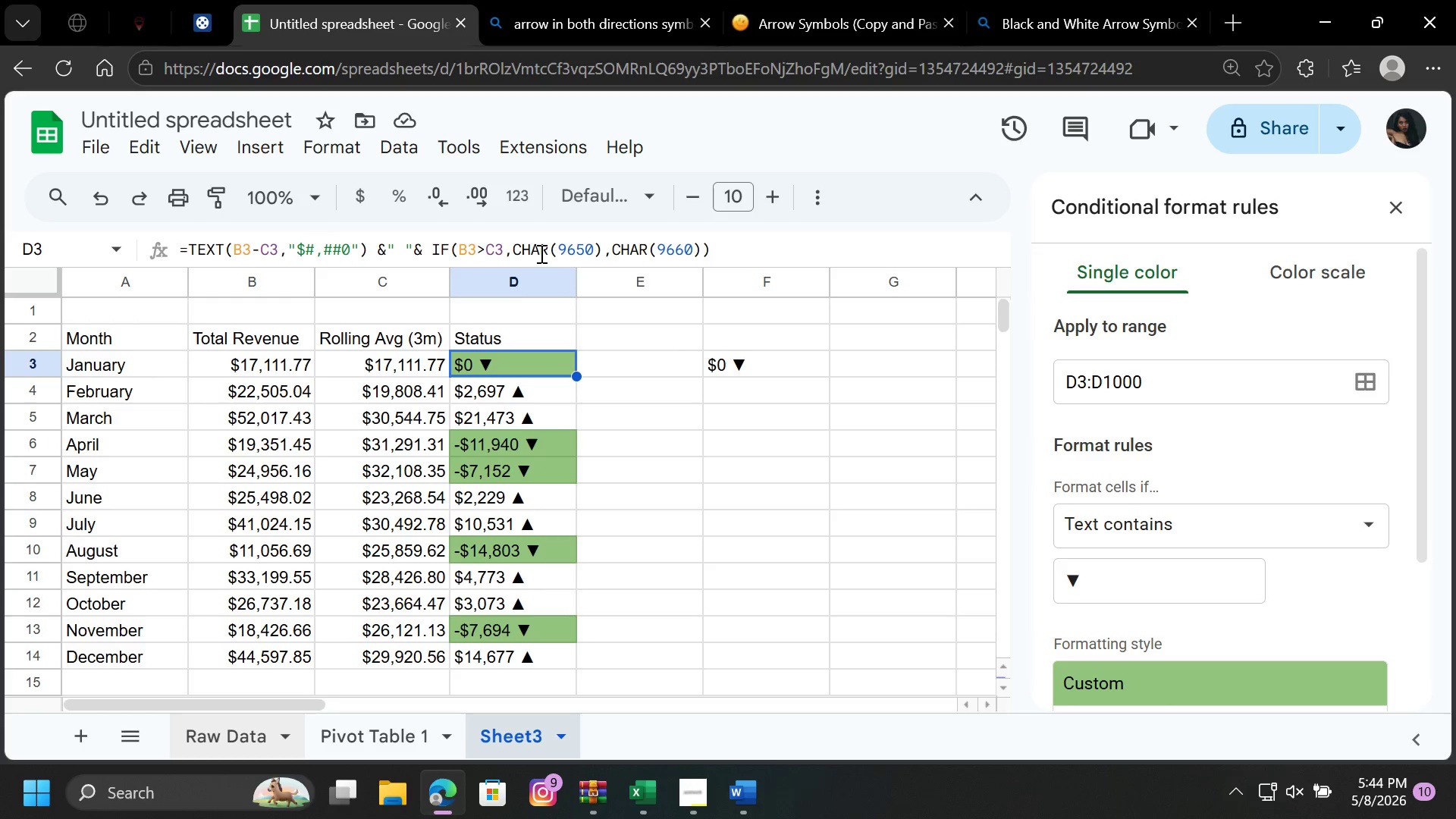 
left_click([610, 254])
 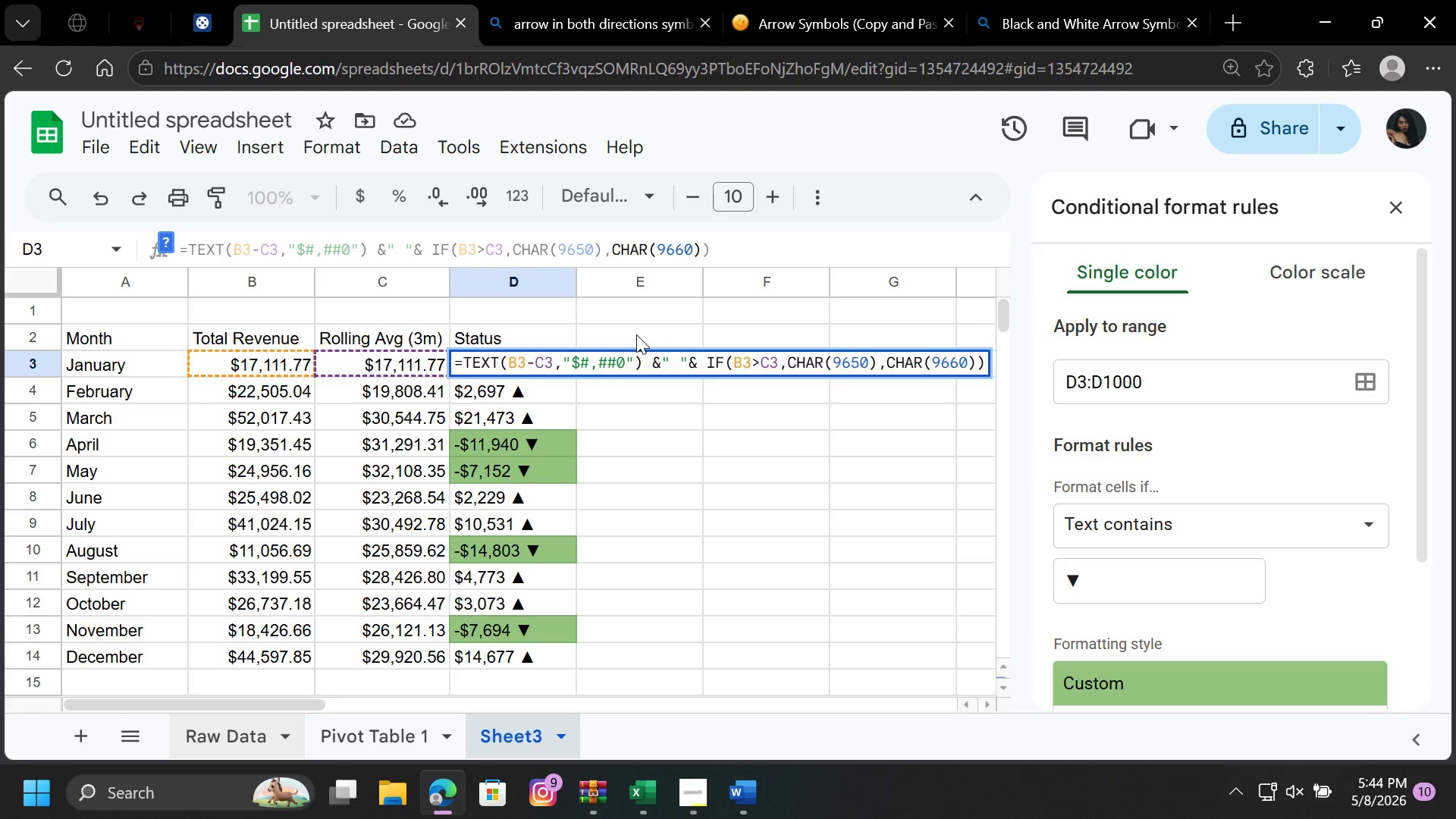 
type(IF)
 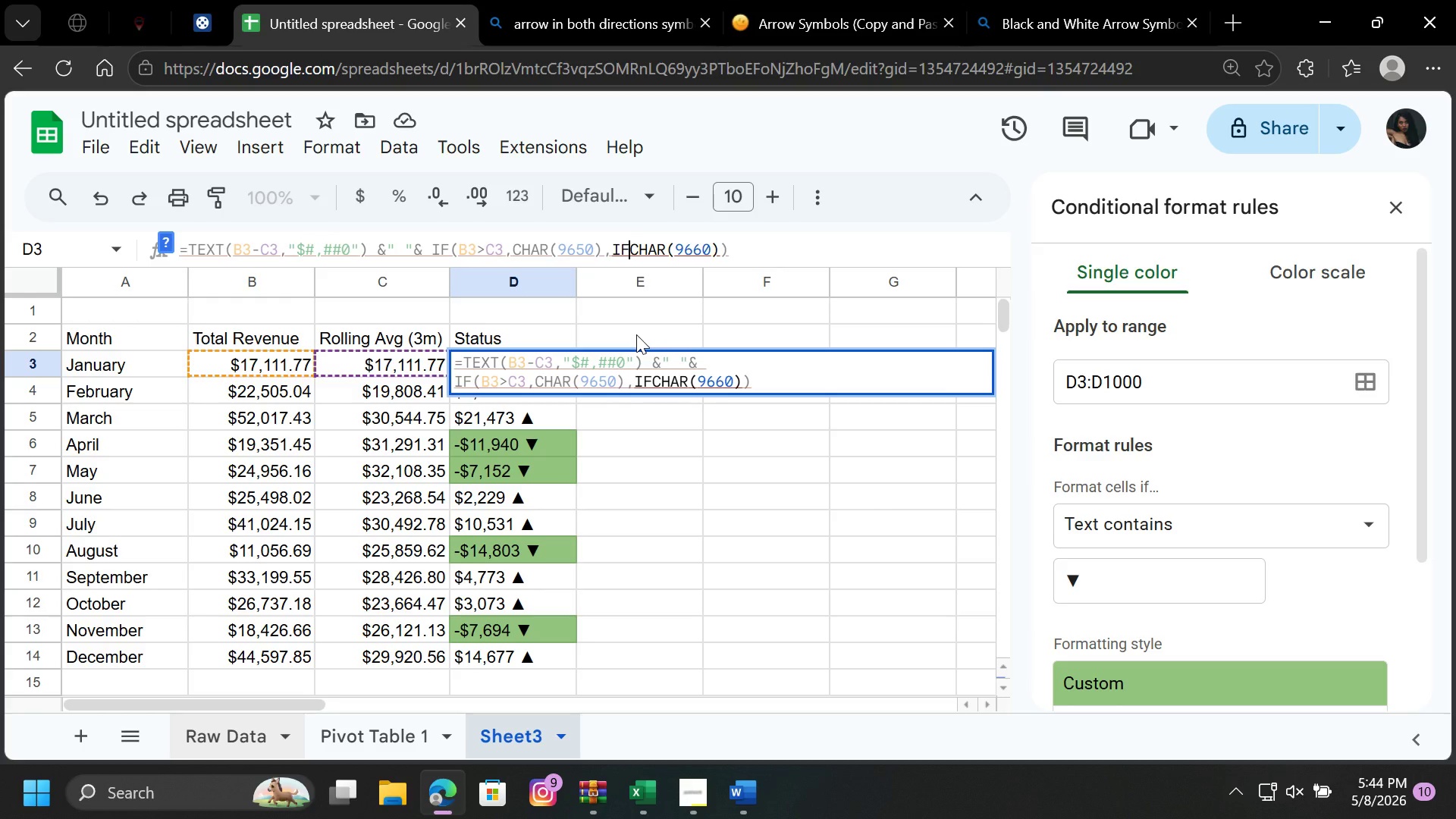 
hold_key(key=ShiftRight, duration=0.86)
 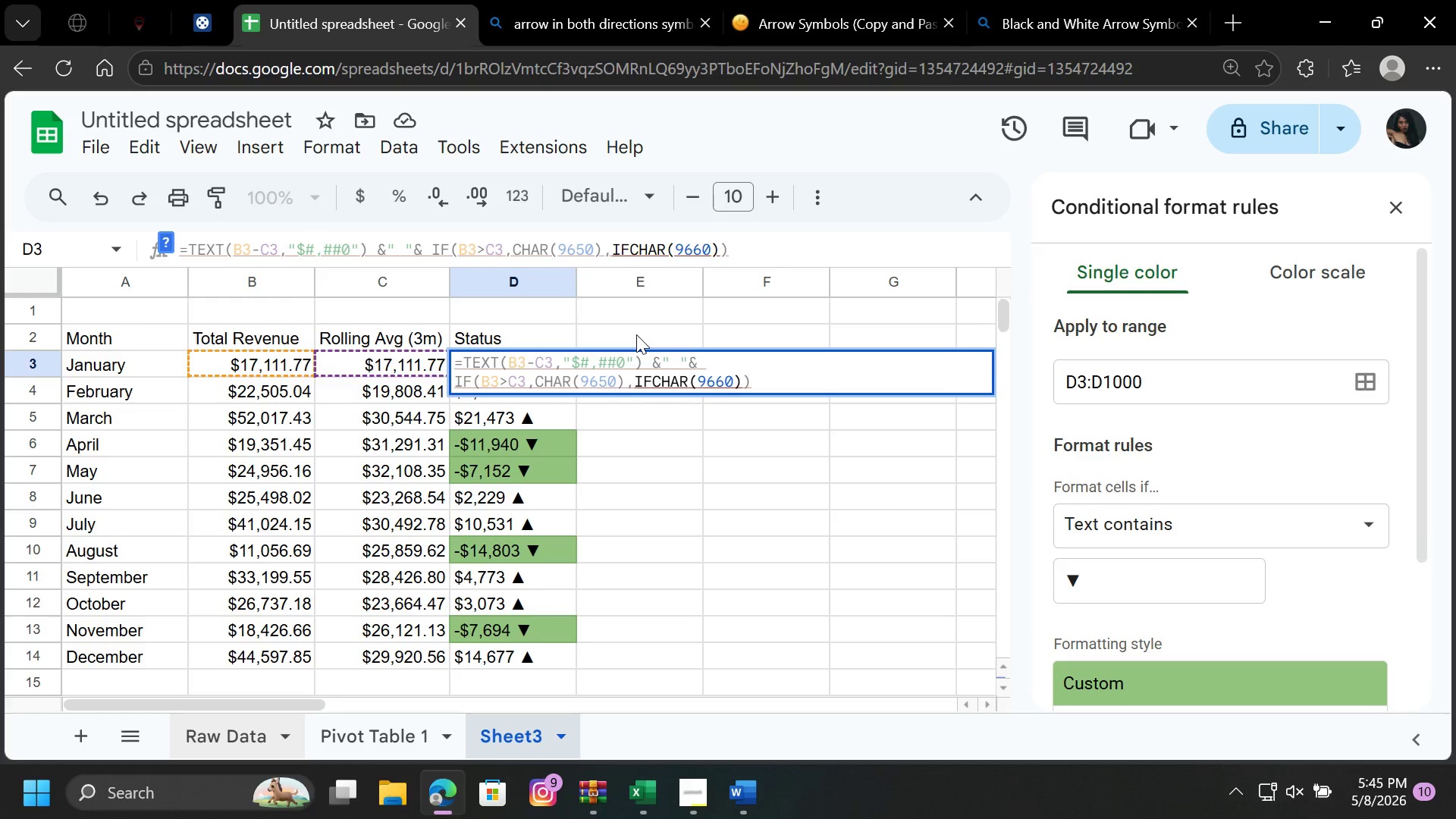 
hold_key(key=ShiftRight, duration=0.59)
 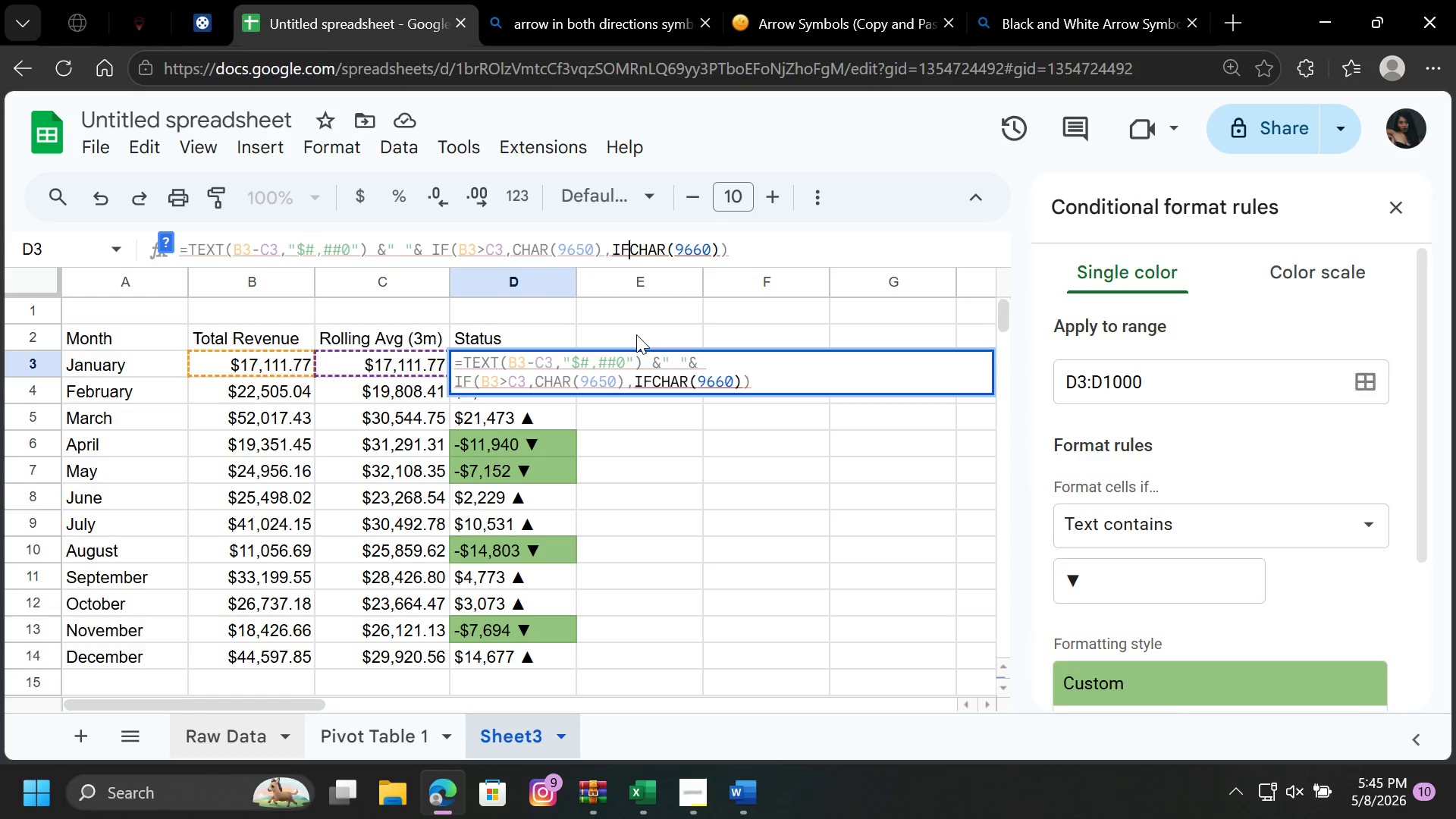 
key(Shift+9)
 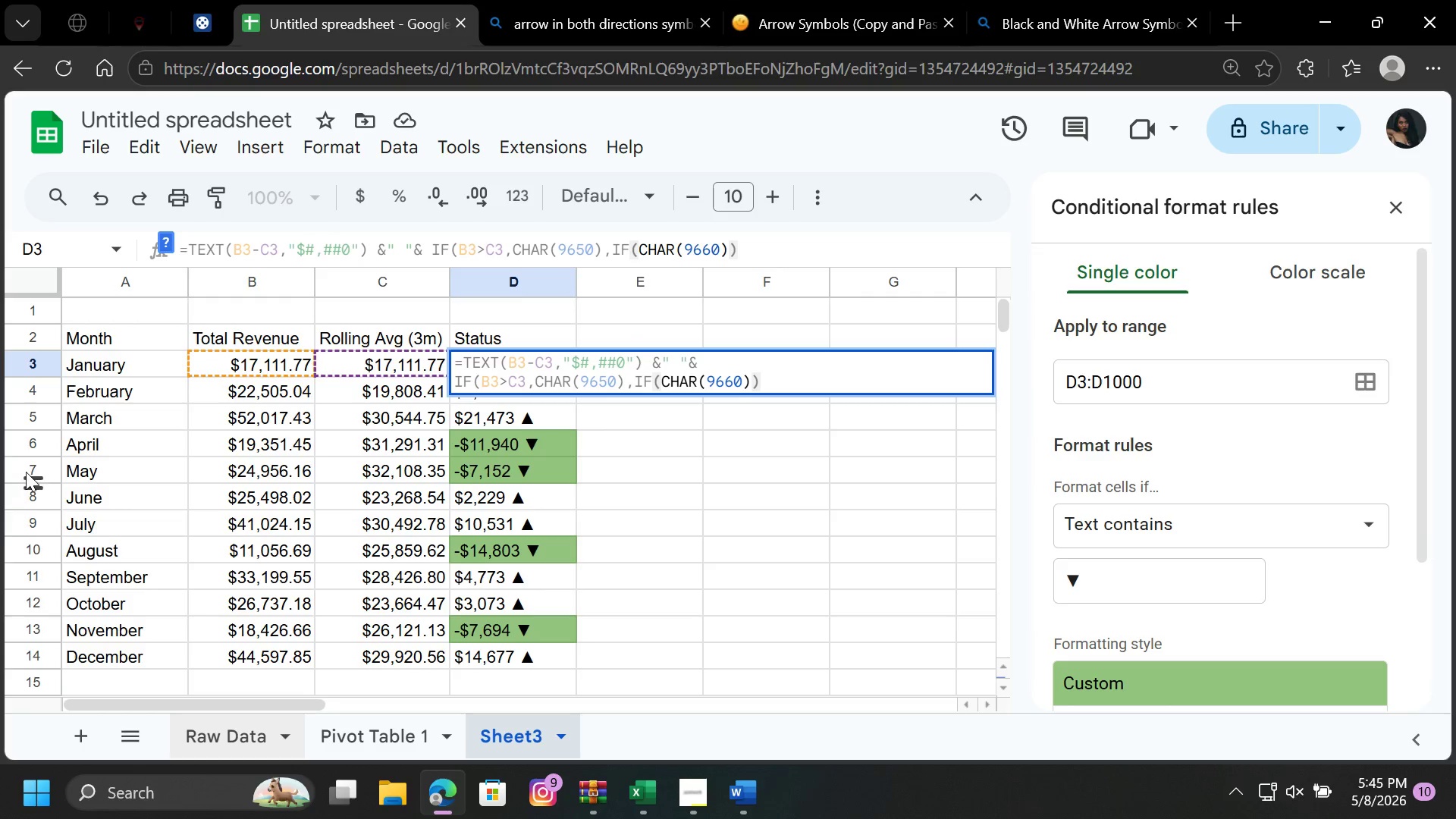 
wait(5.03)
 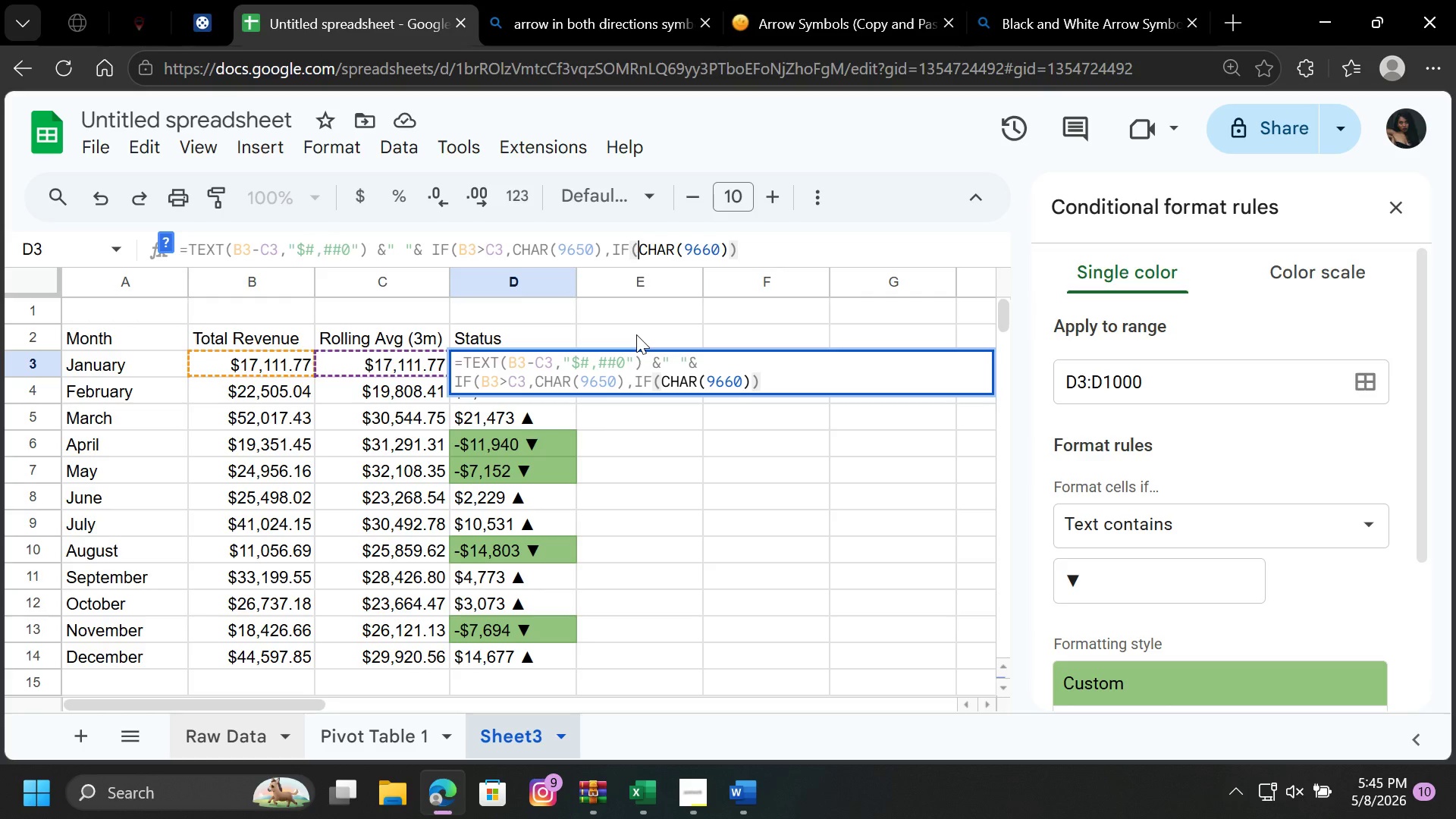 
left_click([276, 356])
 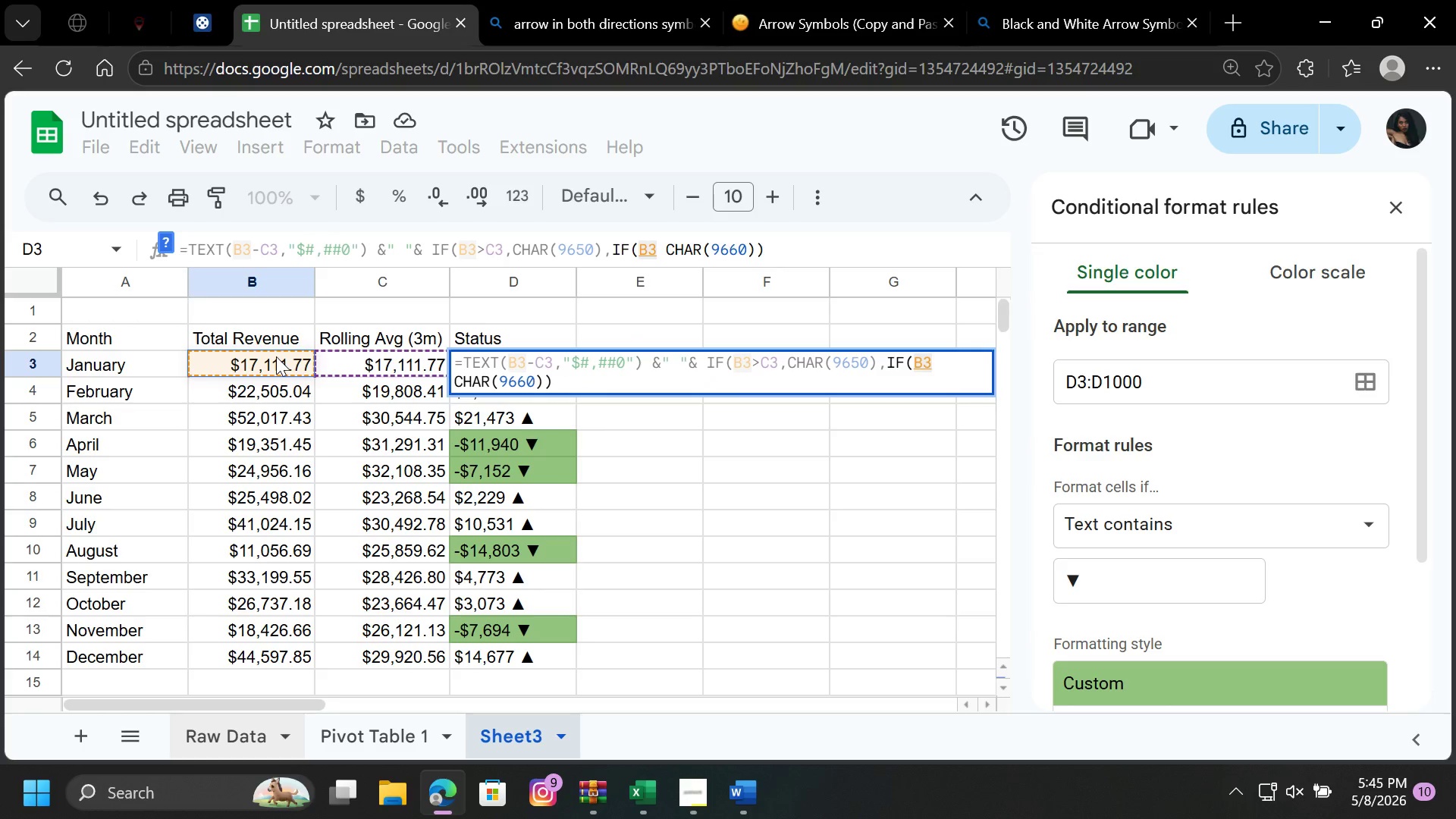 
key(Shift+Comma)
 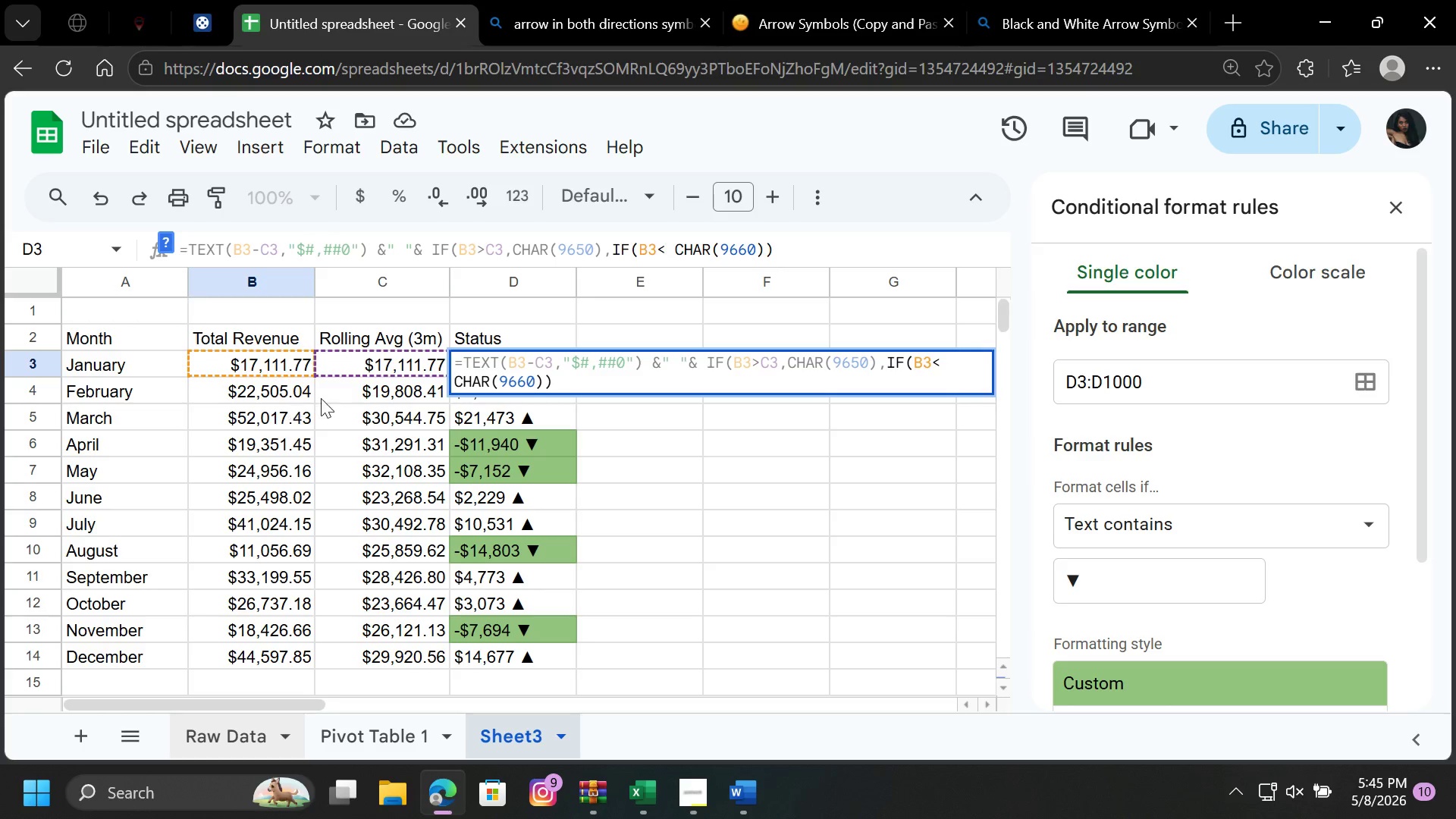 
left_click([351, 367])
 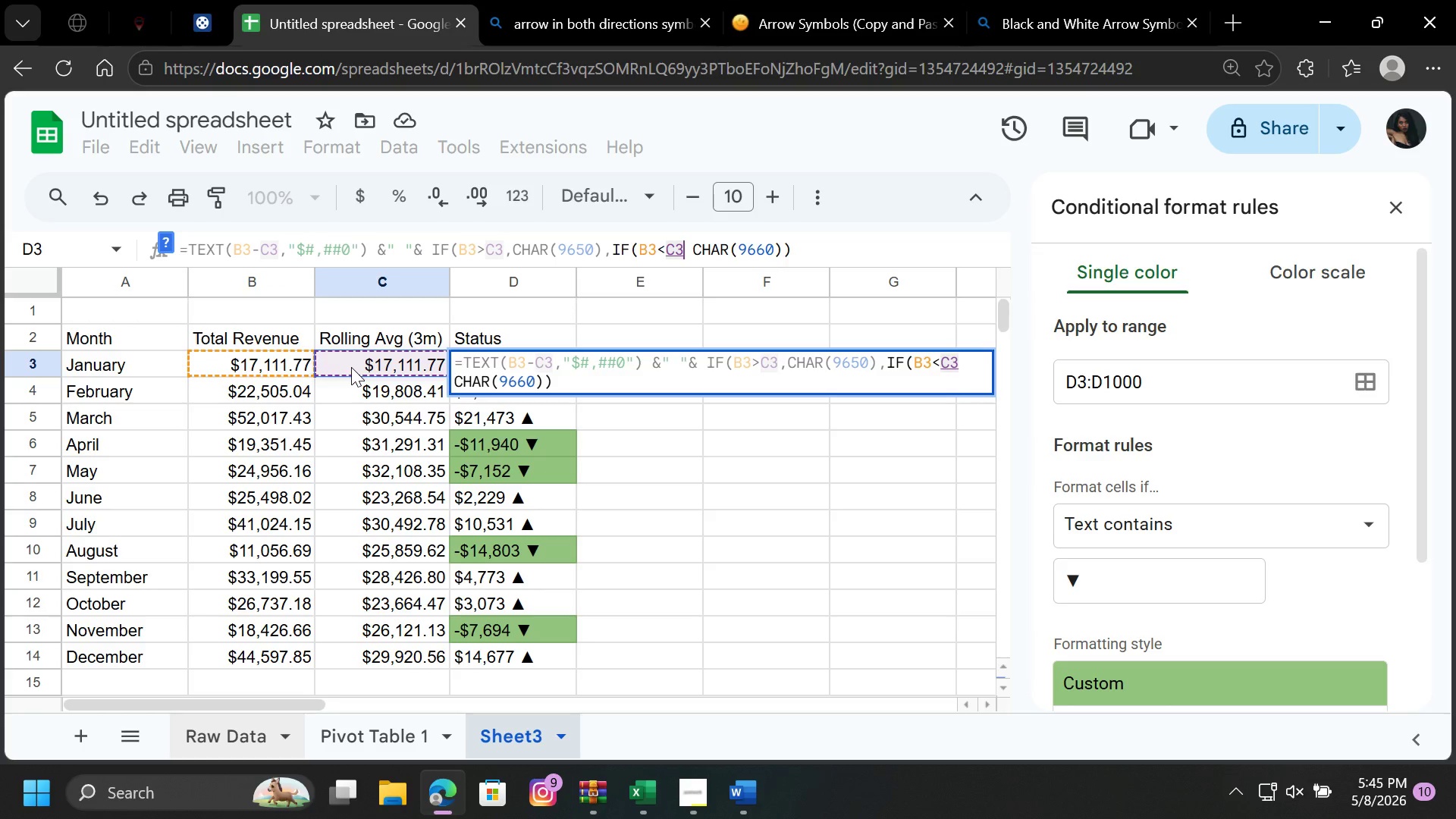 
key(Comma)
 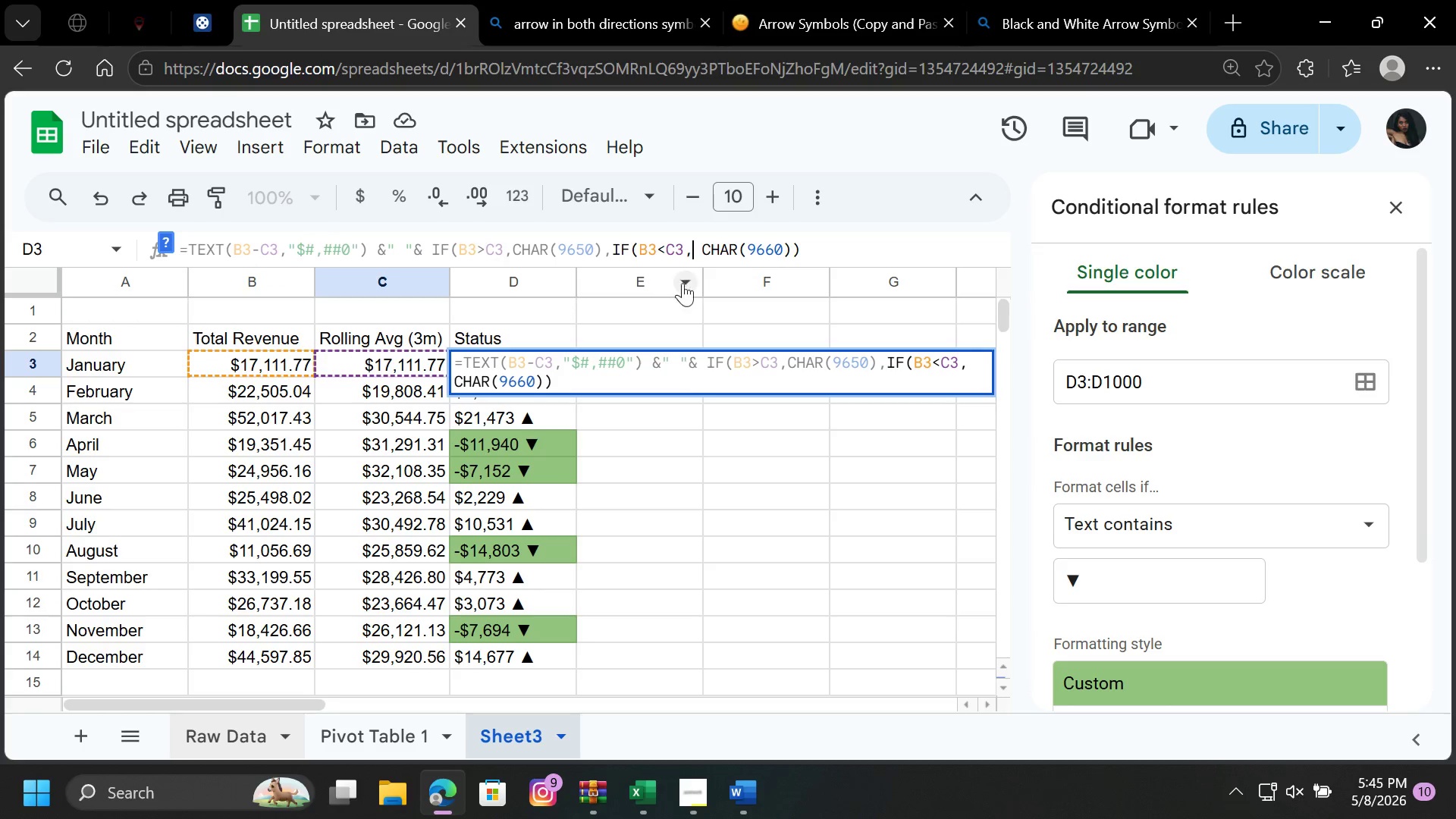 
left_click([805, 251])
 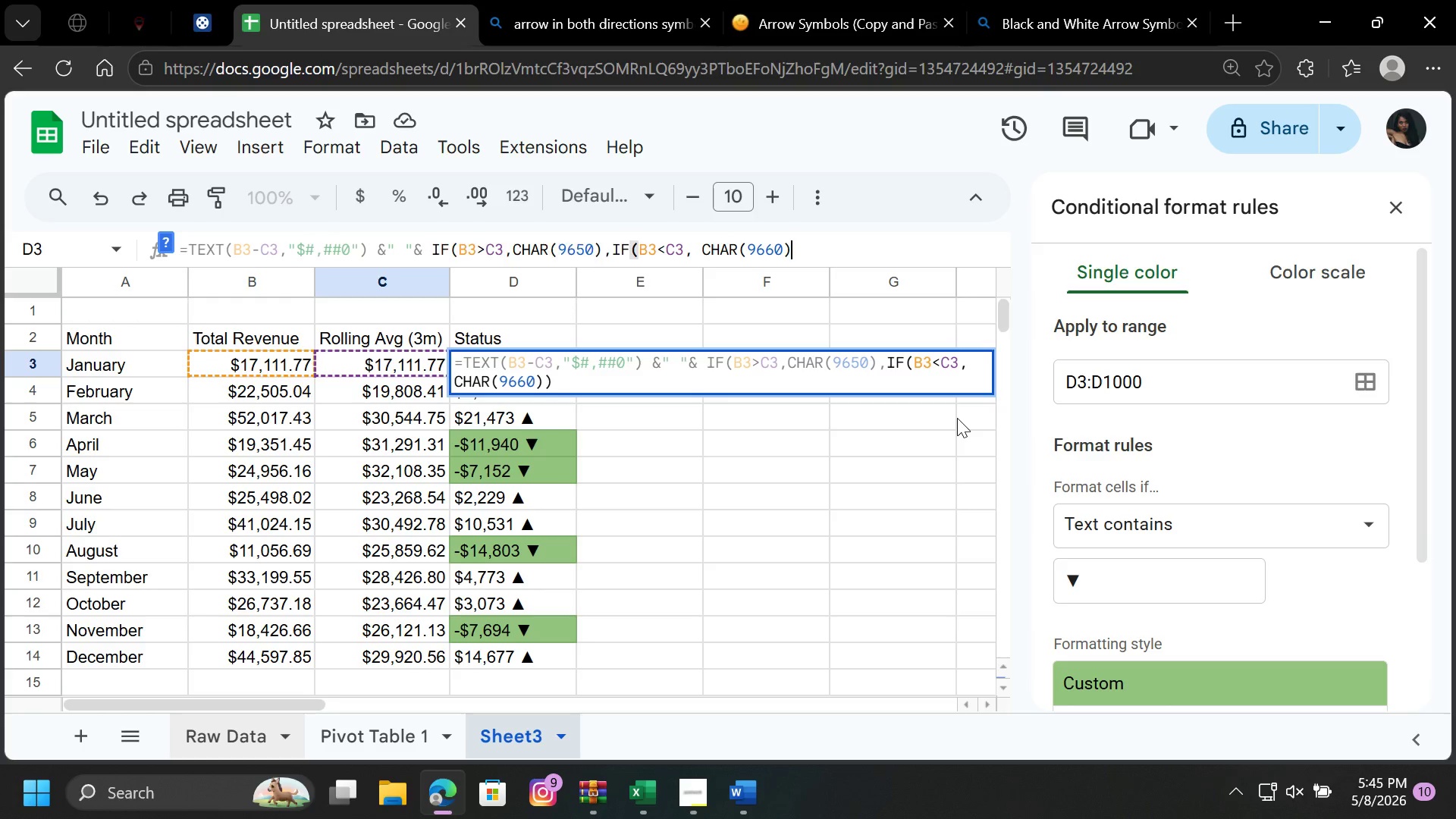 
key(Backspace)
type(,CH)
 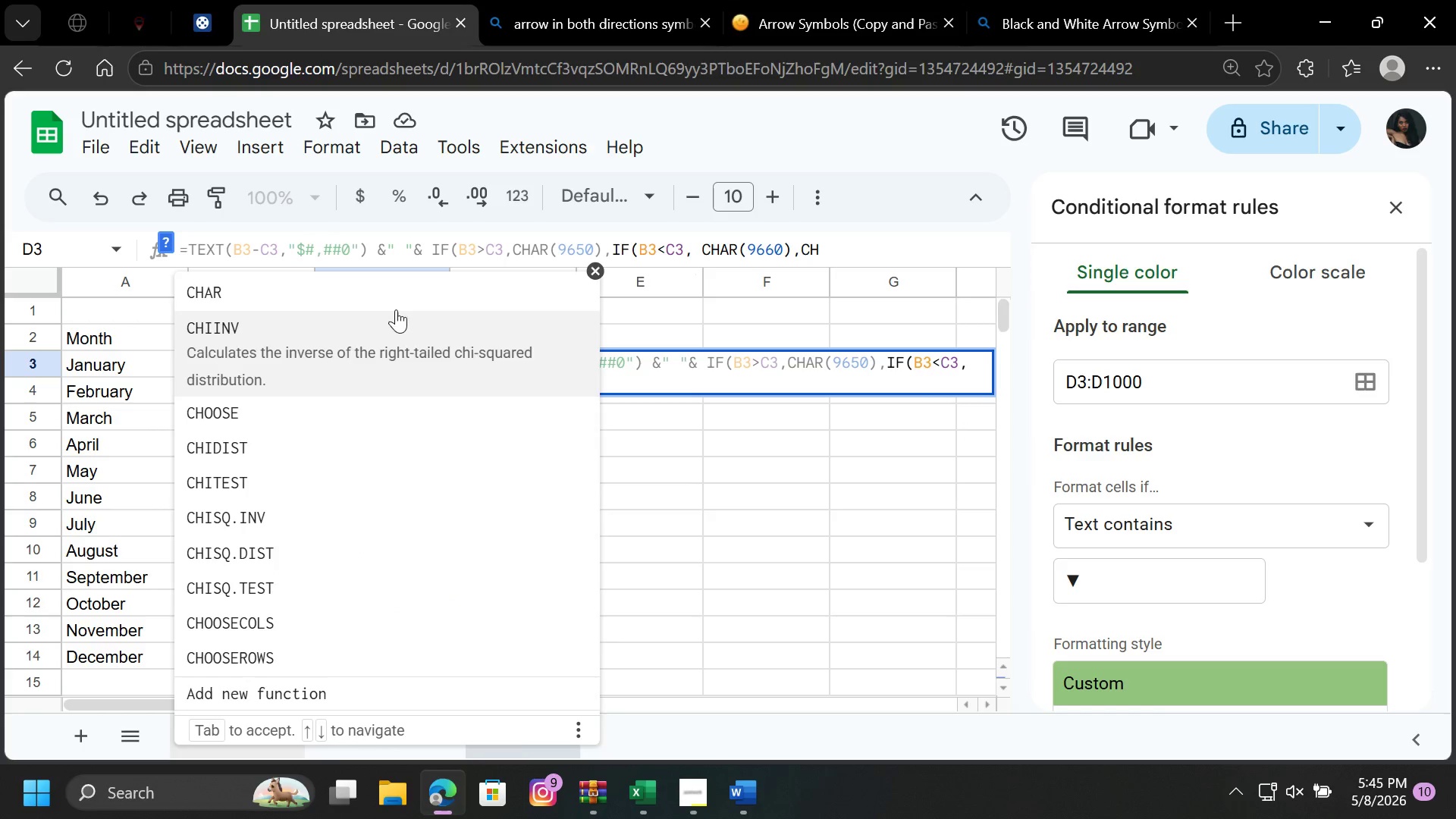 
left_click([391, 301])
 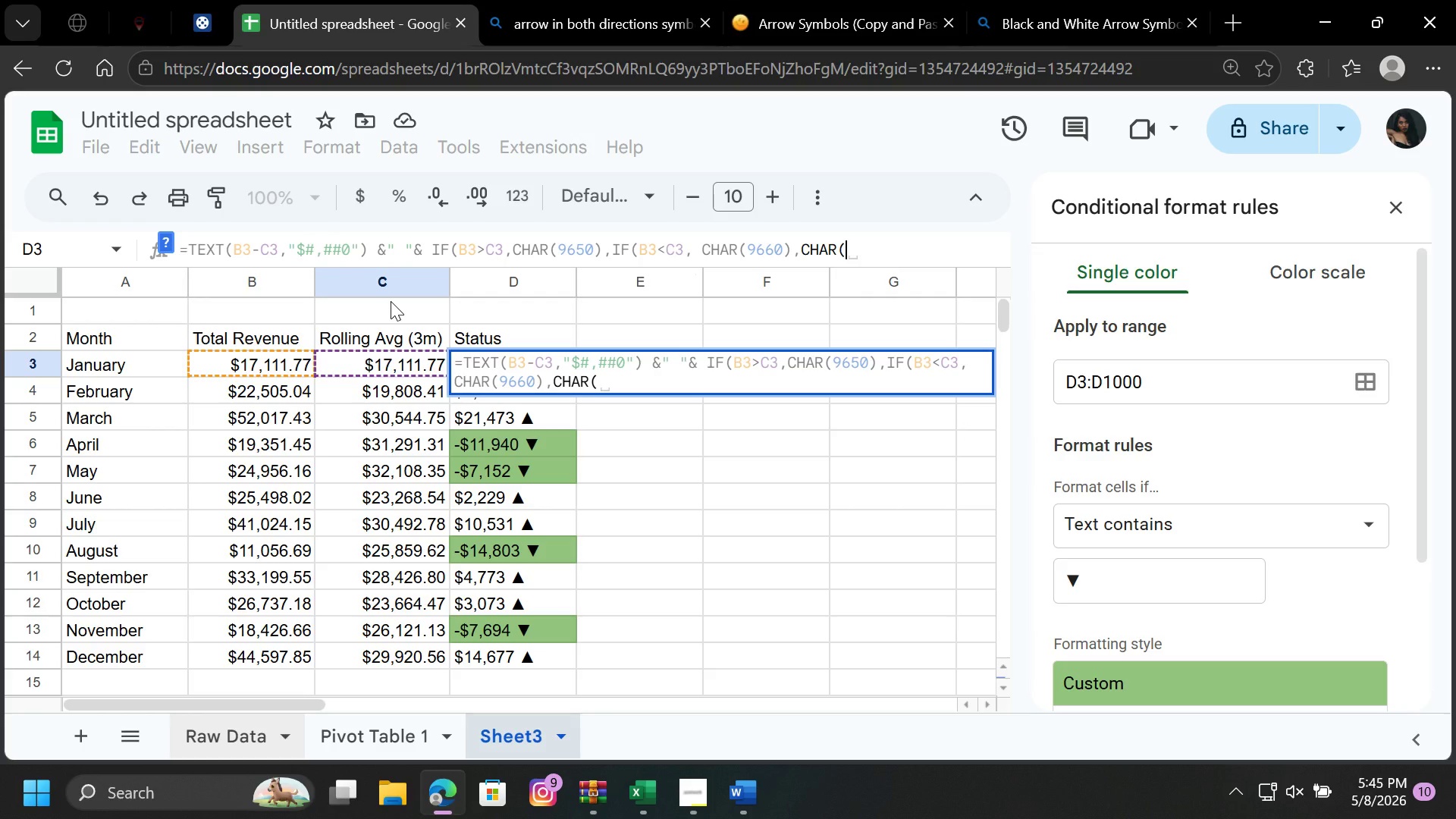 
type(9658)
 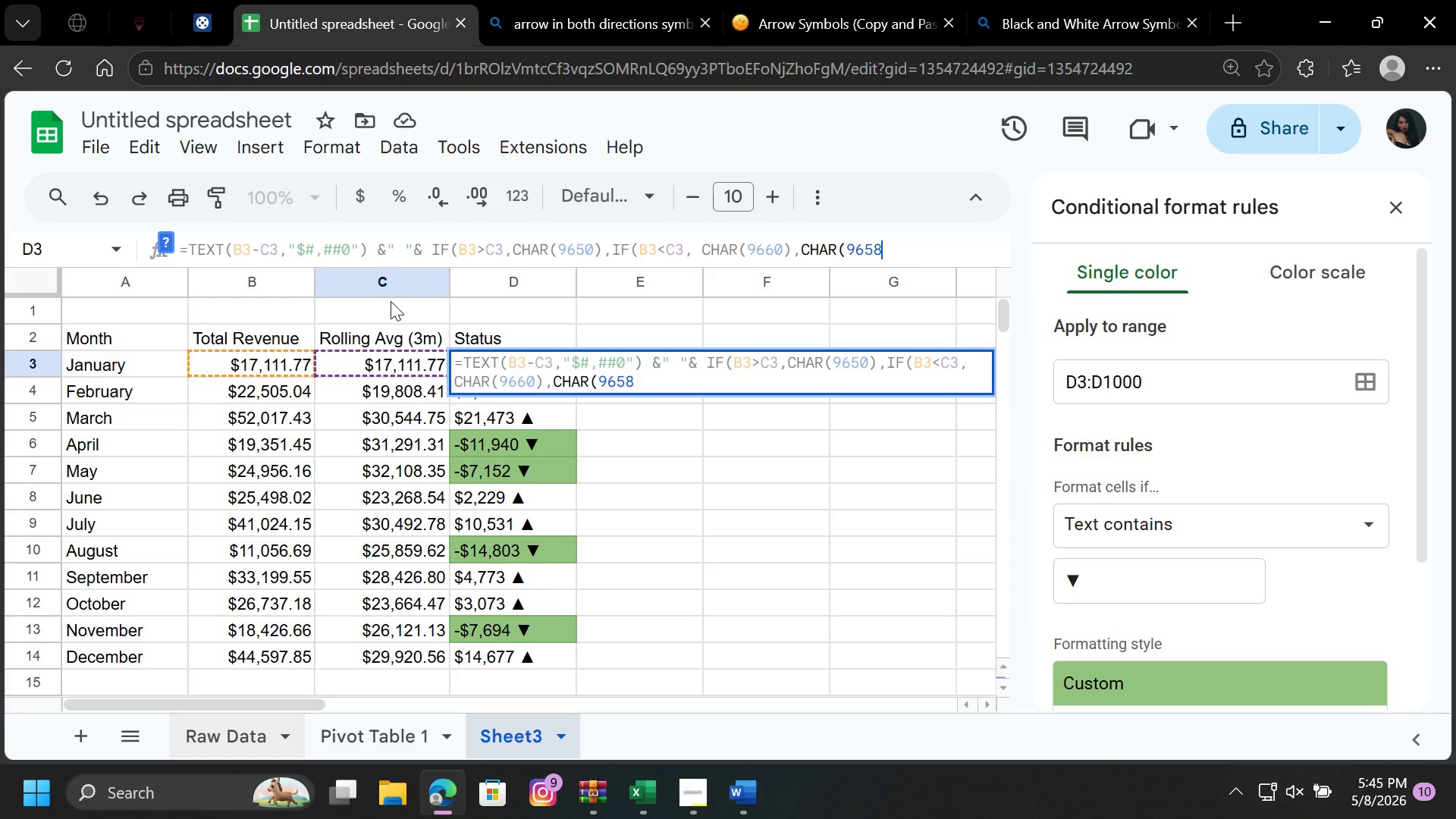 
type())))
 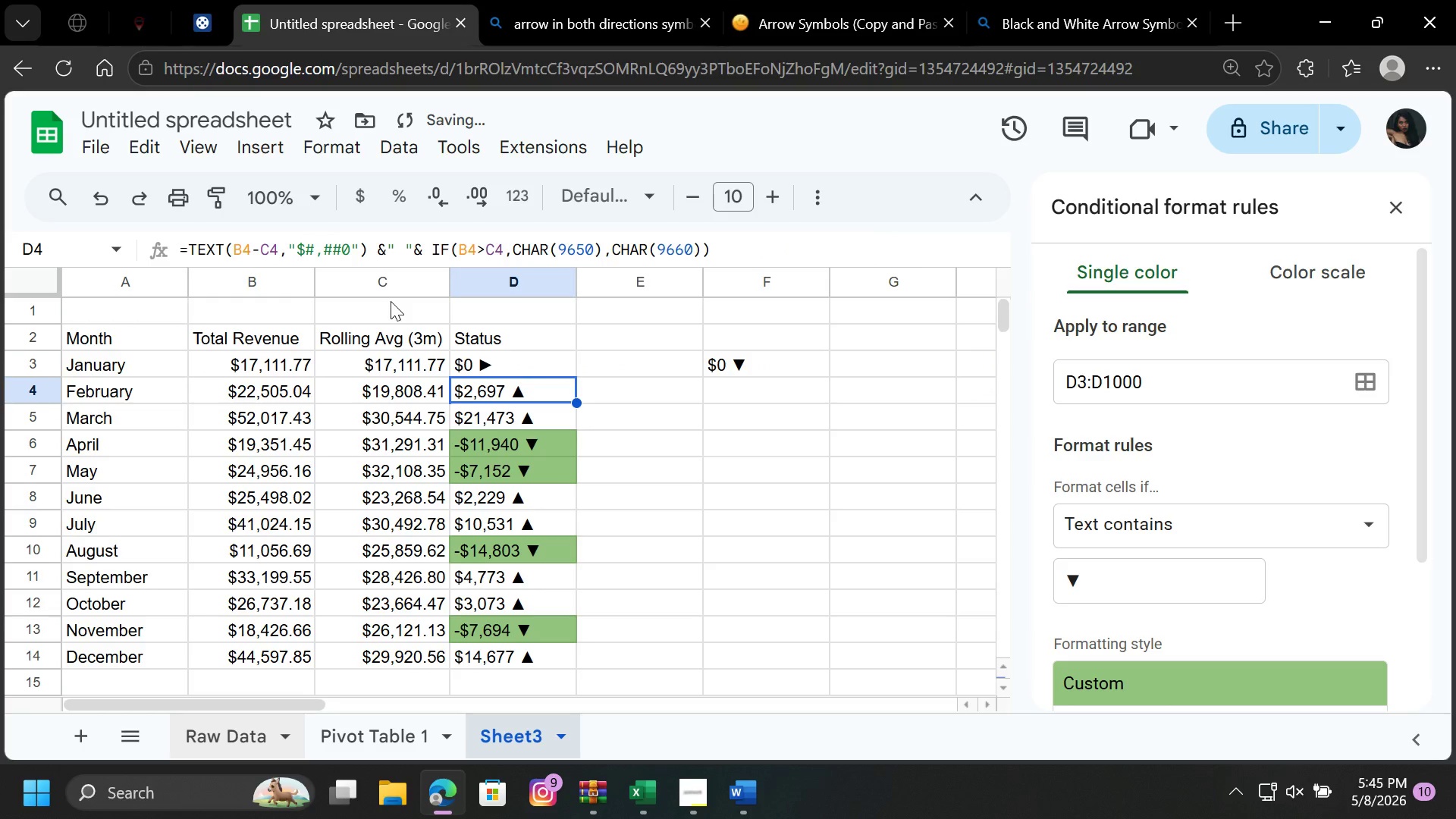 
key(Enter)
 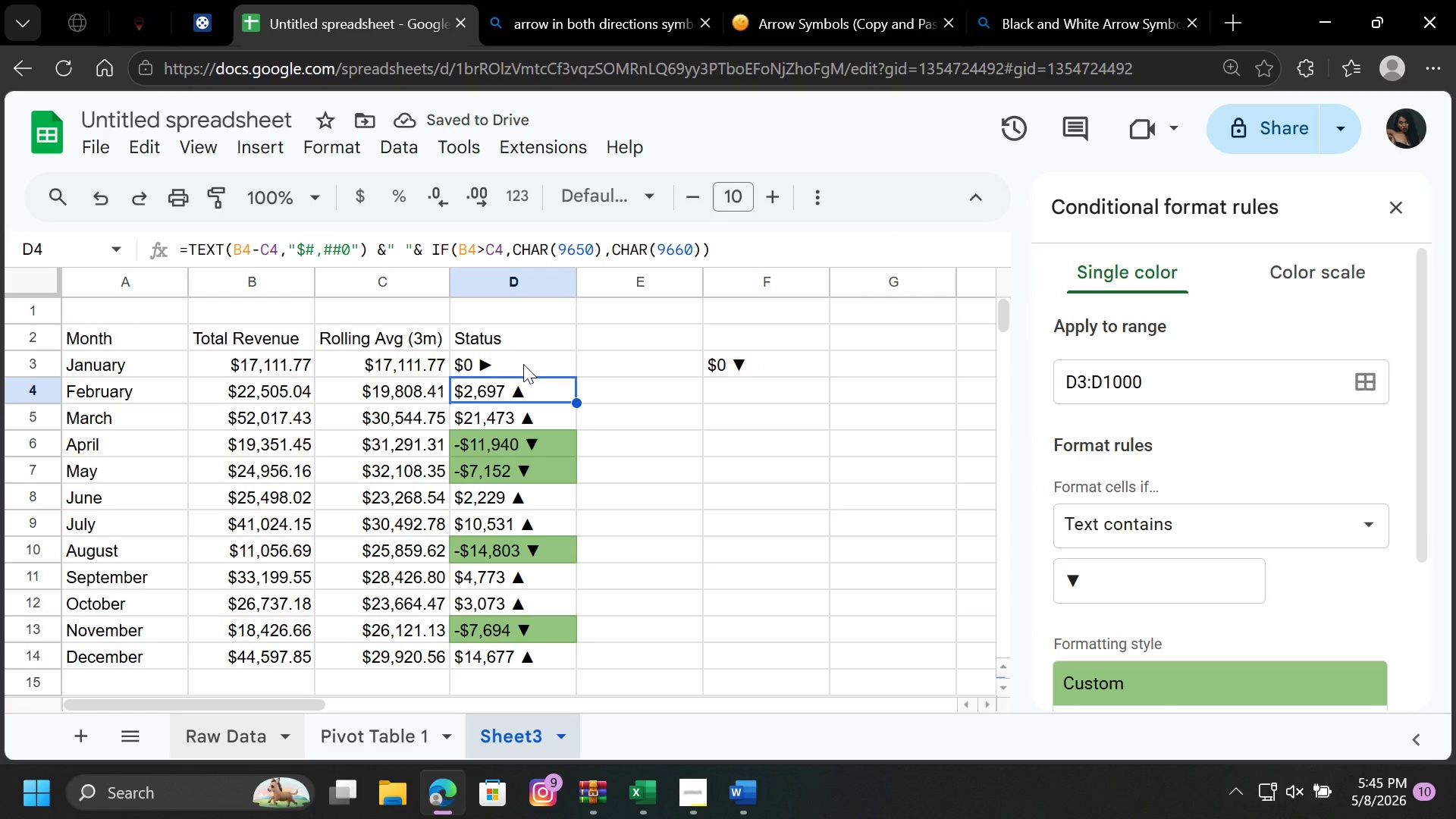 
left_click([523, 364])
 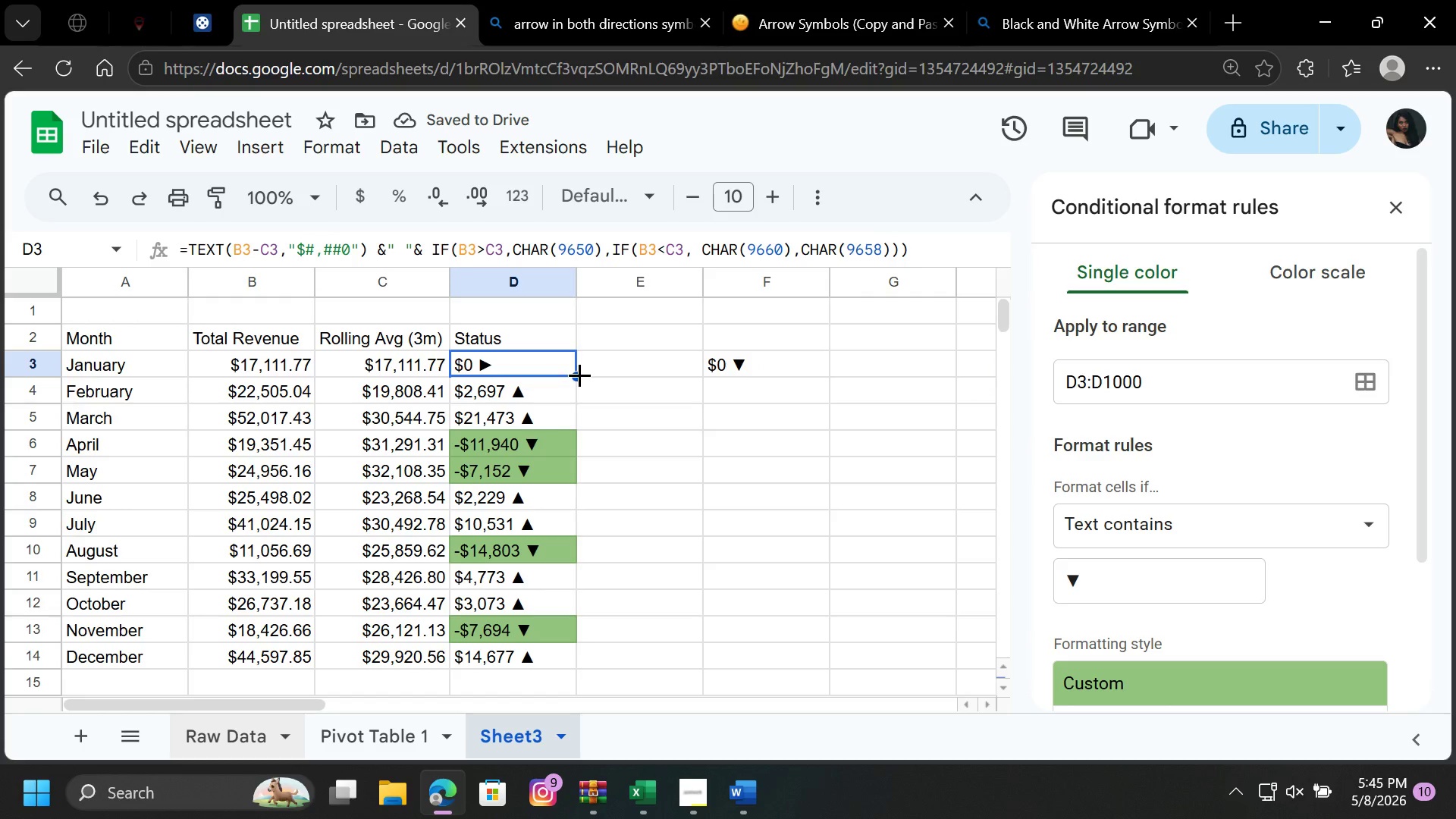 
left_click_drag(start_coordinate=[579, 375], to_coordinate=[569, 657])
 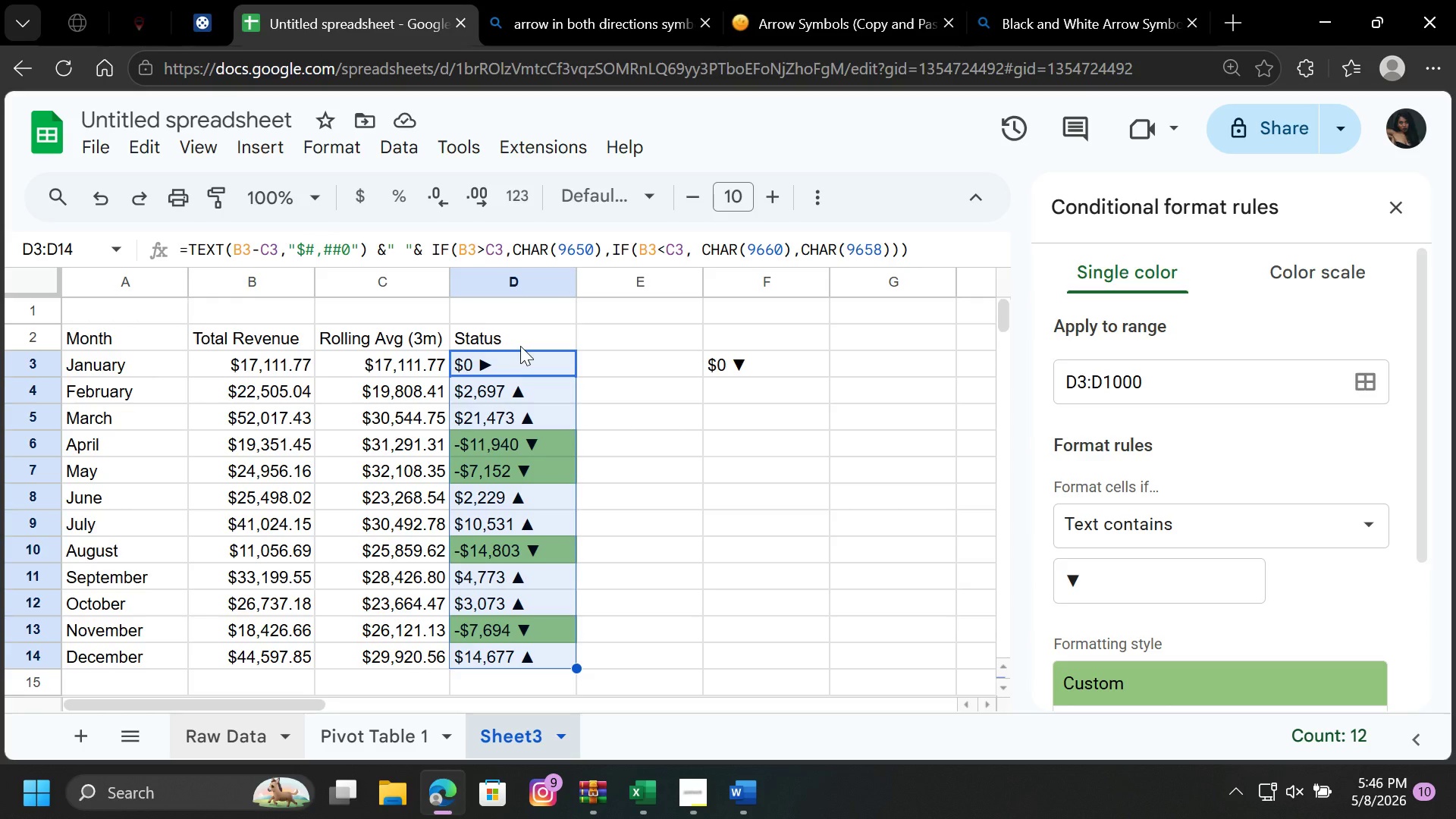 
wait(73.91)
 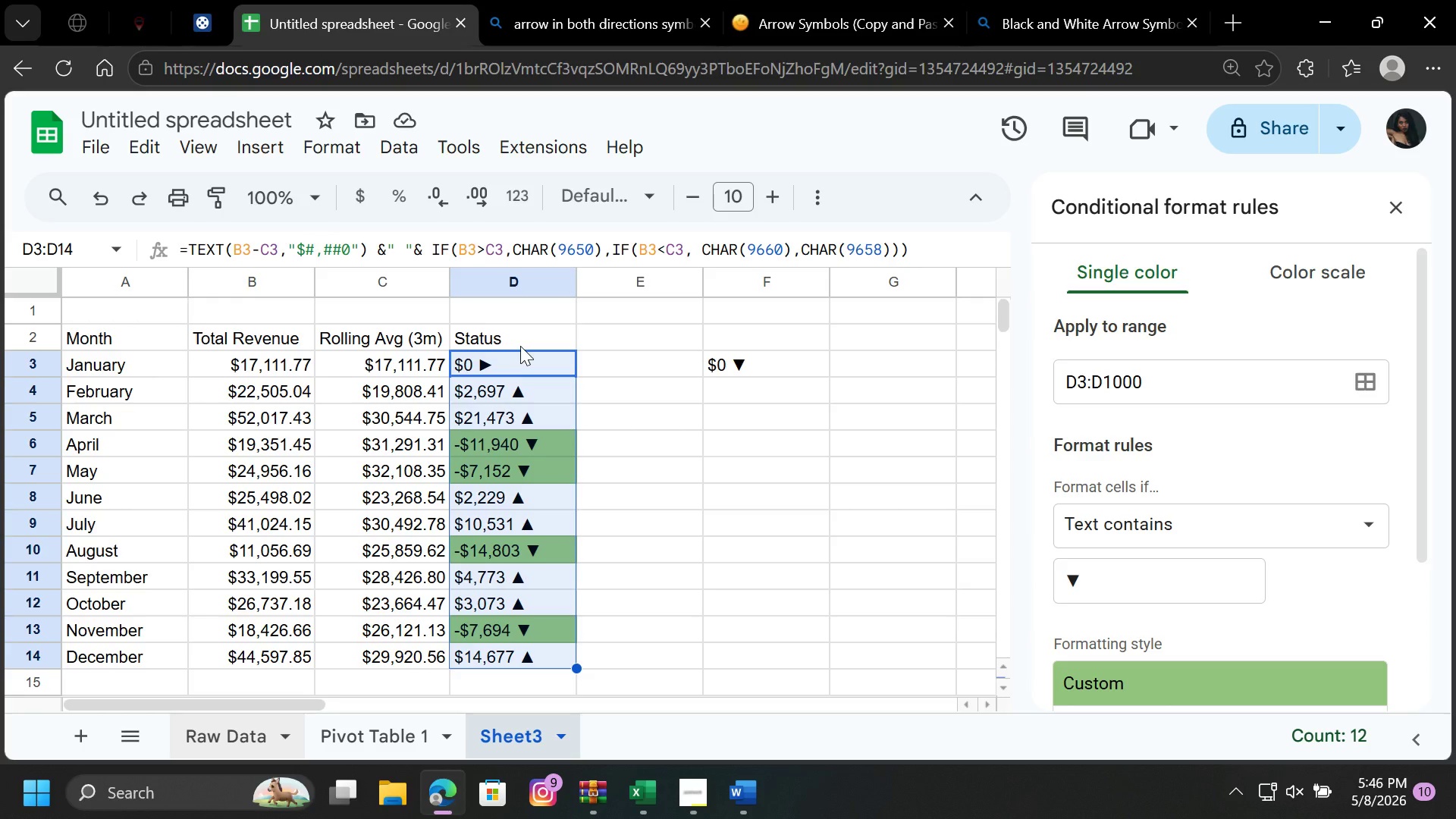 
left_click([108, 191])
 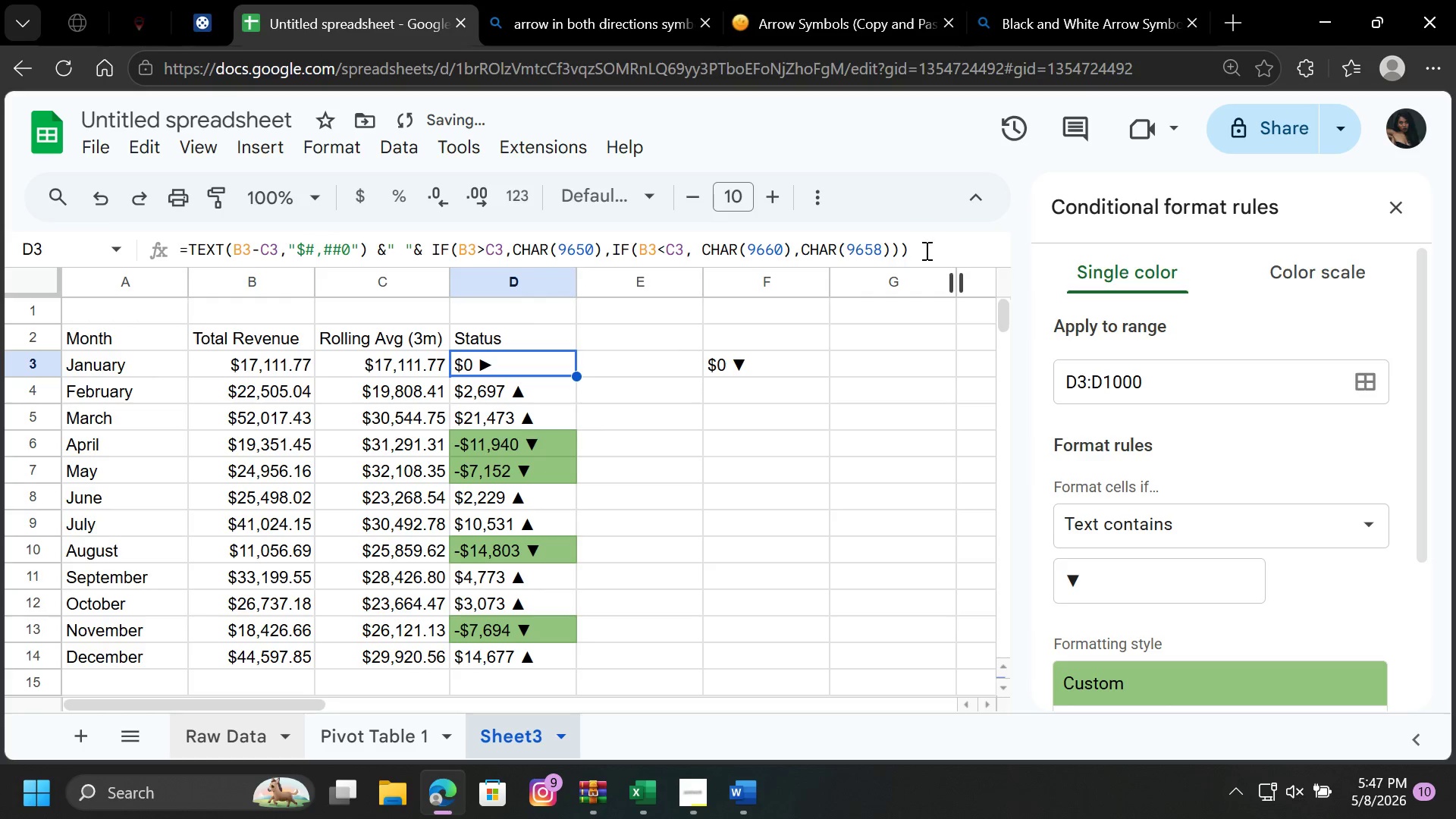 
left_click_drag(start_coordinate=[925, 250], to_coordinate=[186, 253])
 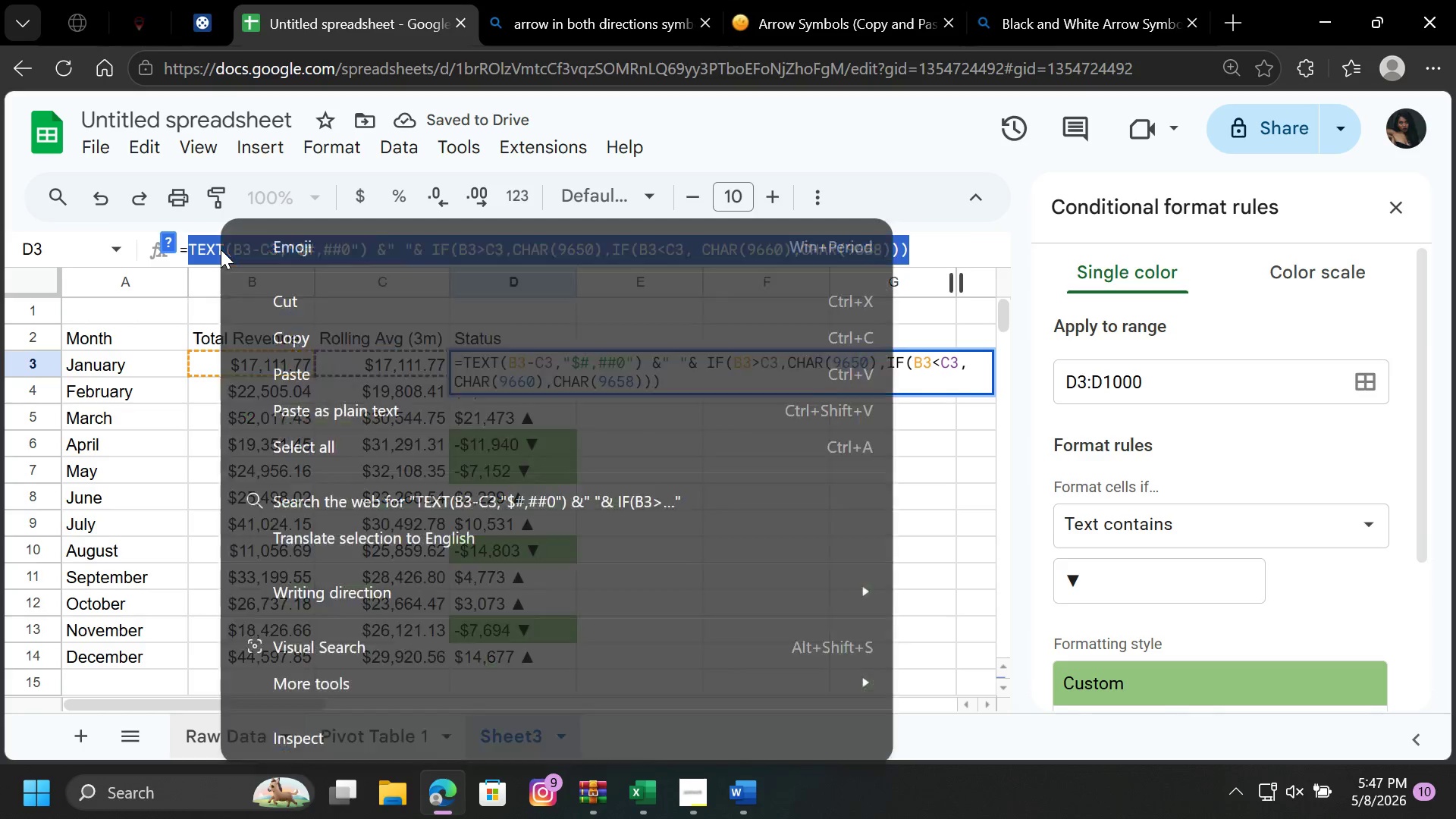 
right_click([221, 249])
 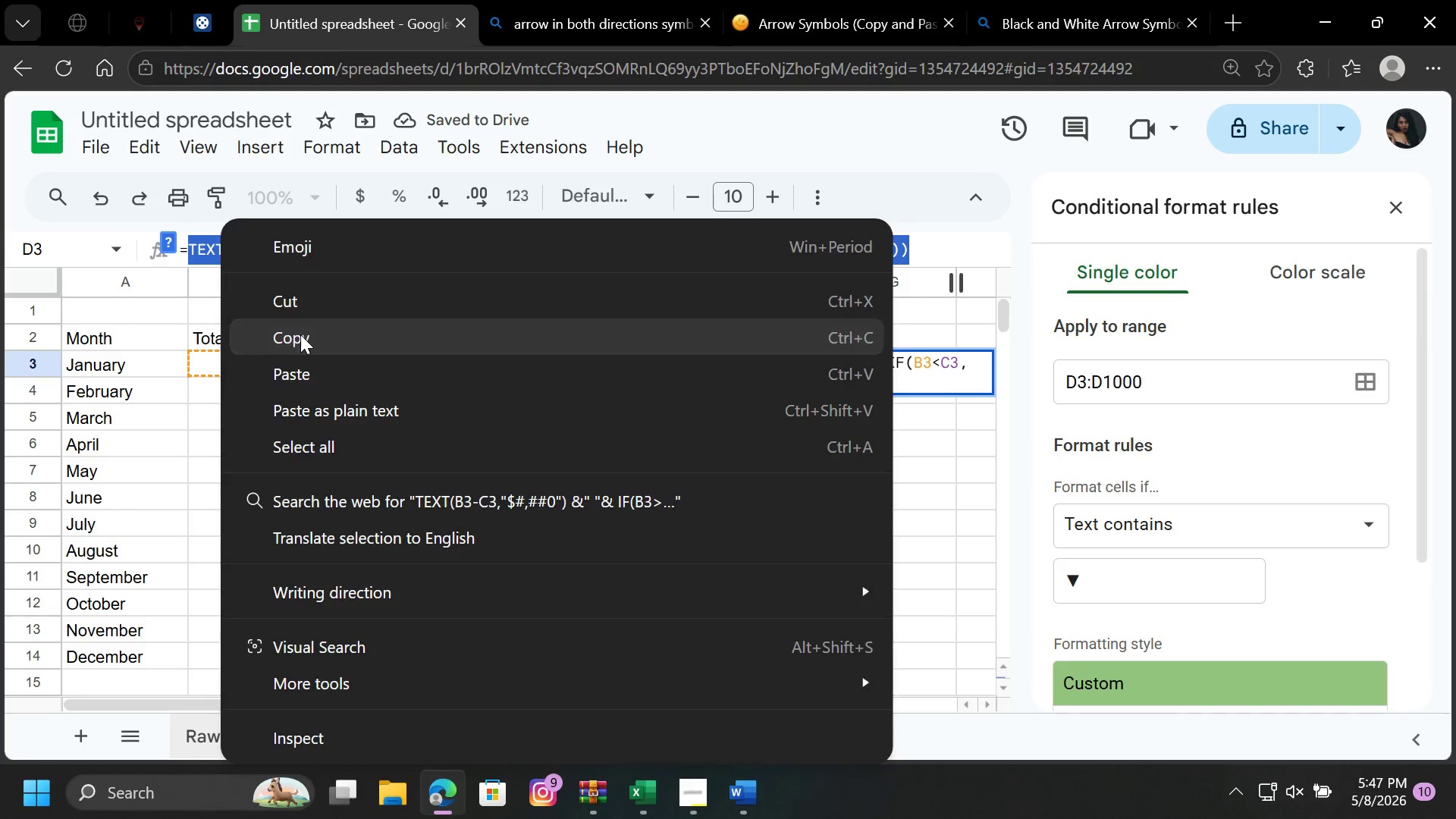 
left_click([300, 334])
 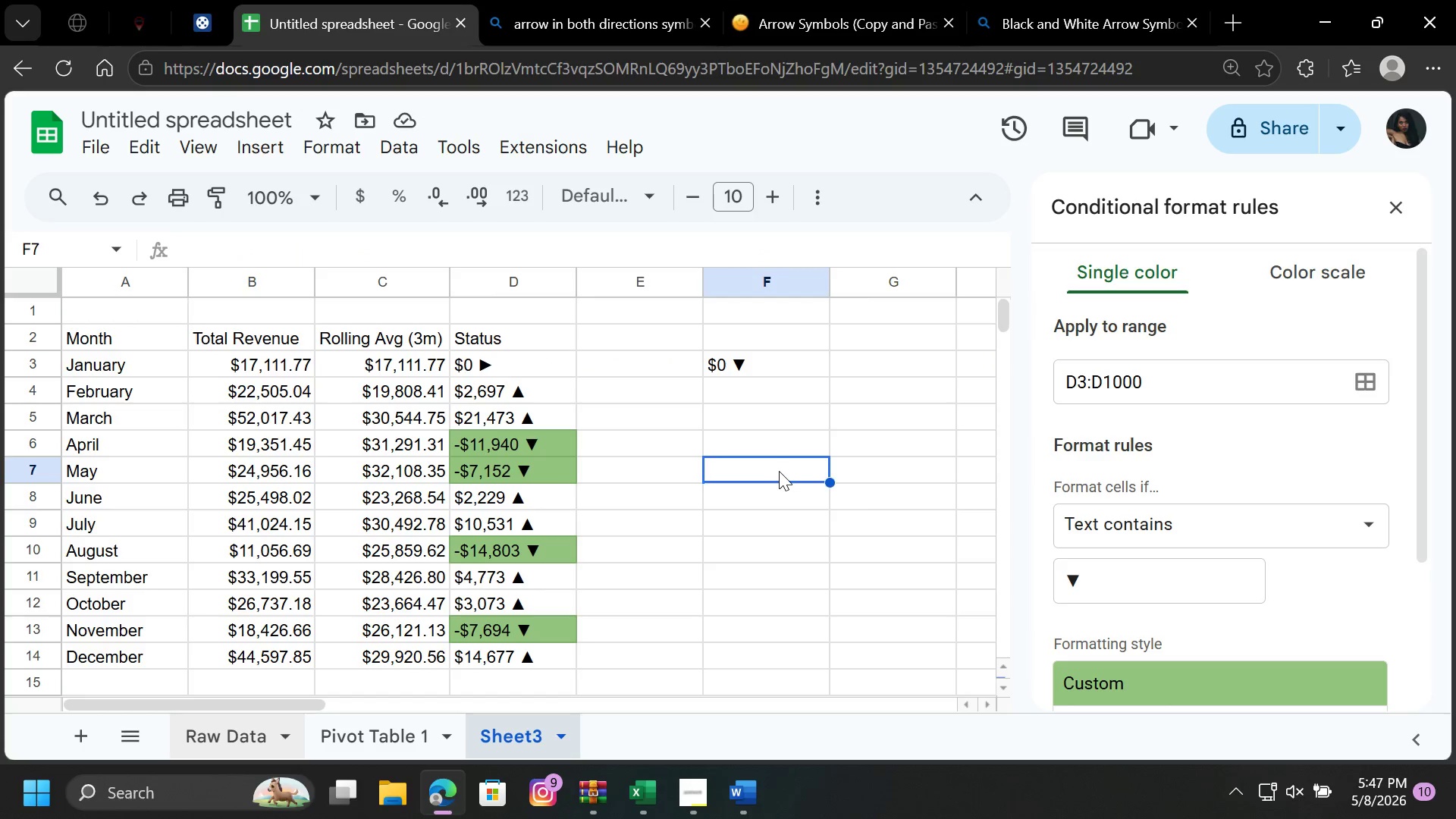 
left_click([779, 471])
 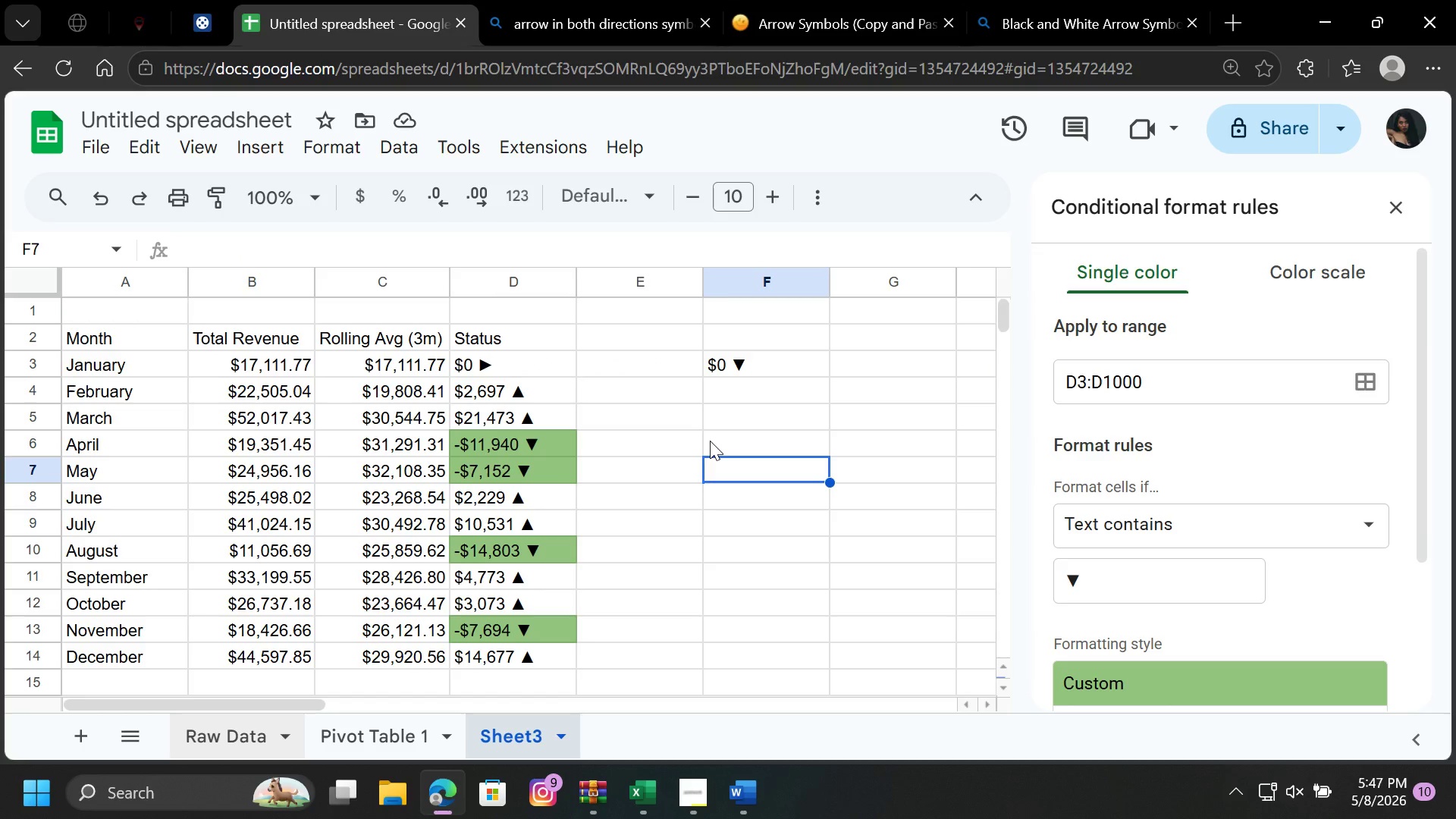 
key(Control+V)
 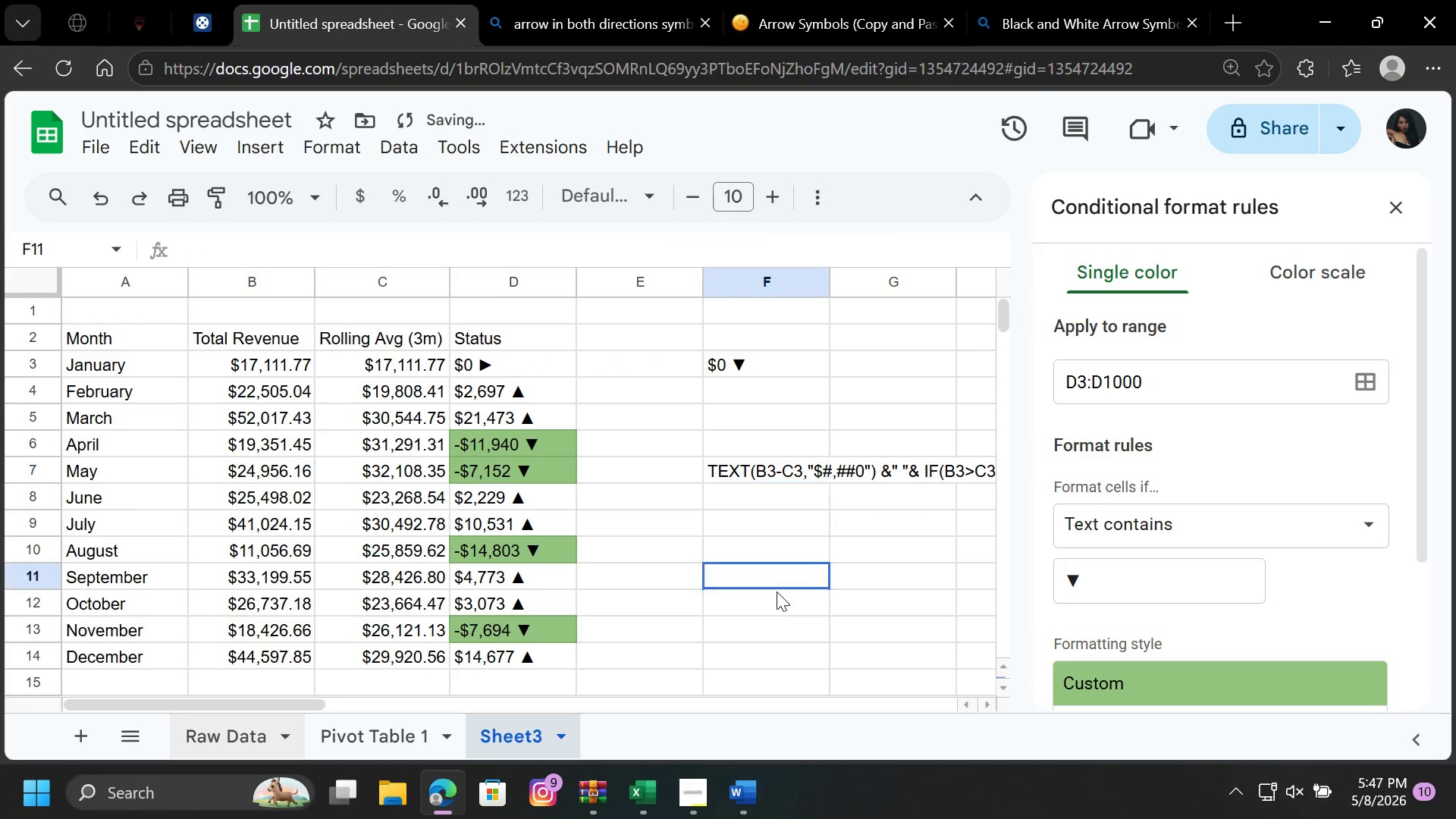 
left_click([777, 592])
 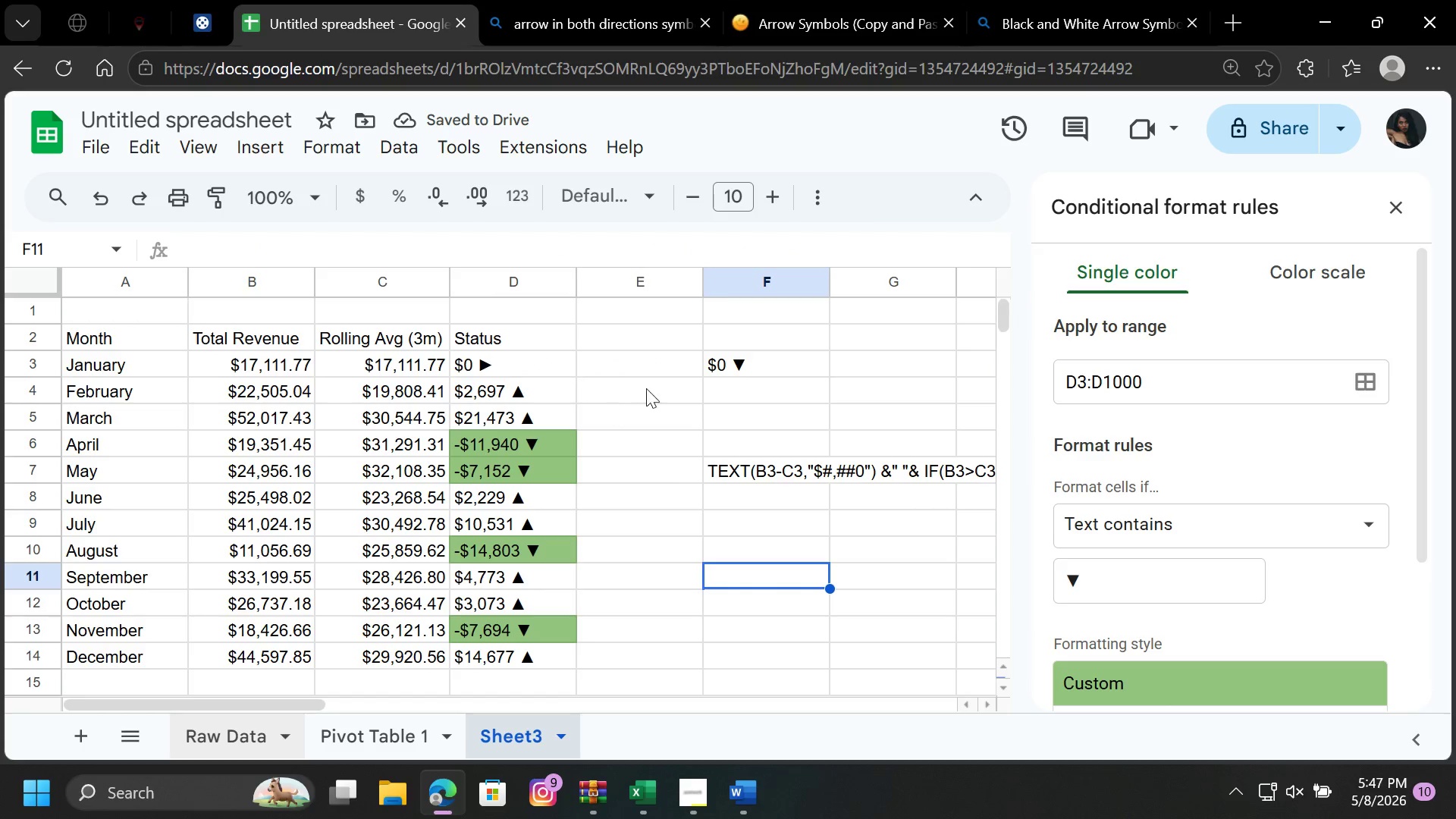 
left_click([722, 364])
 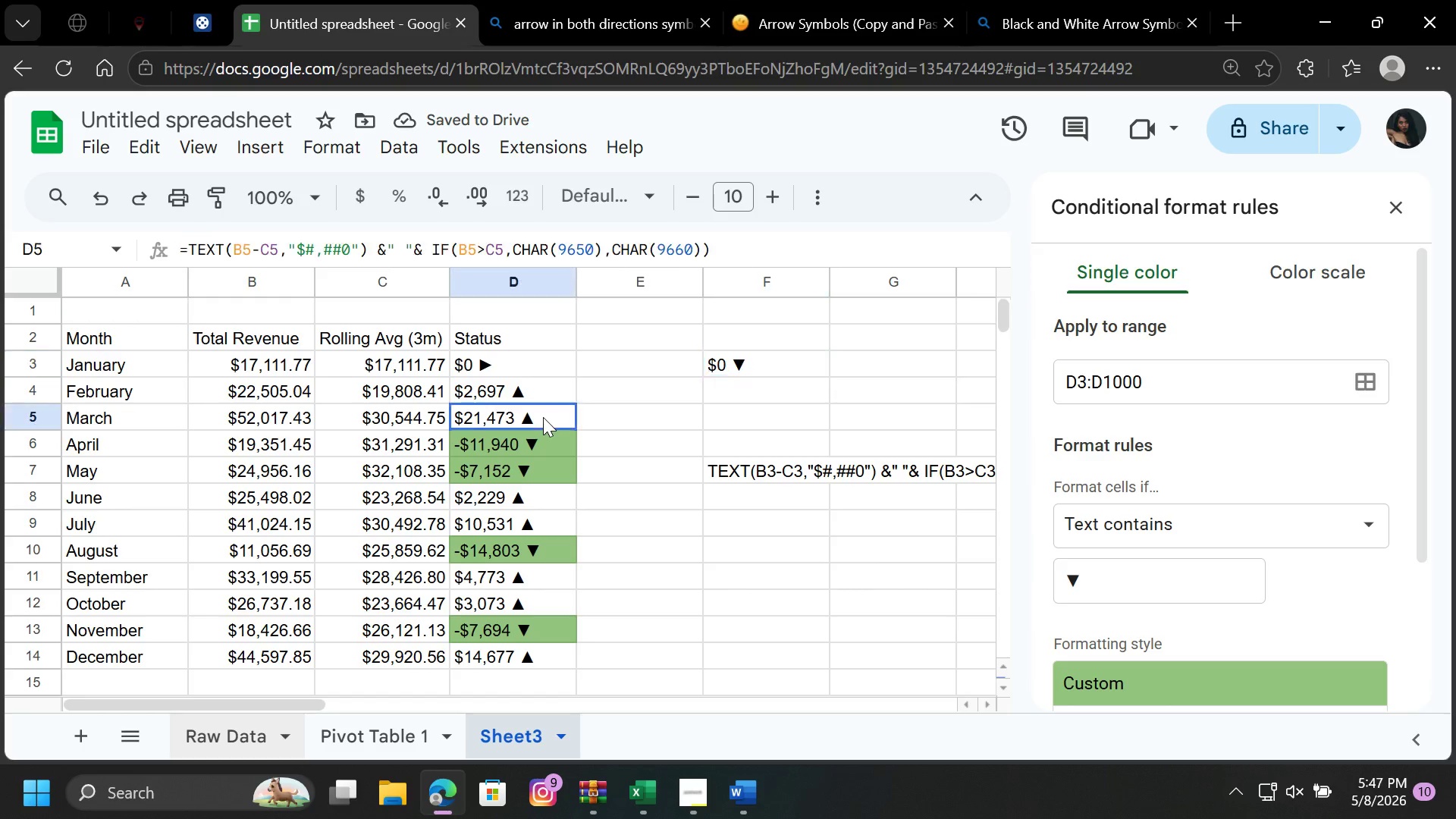 
left_click([543, 417])
 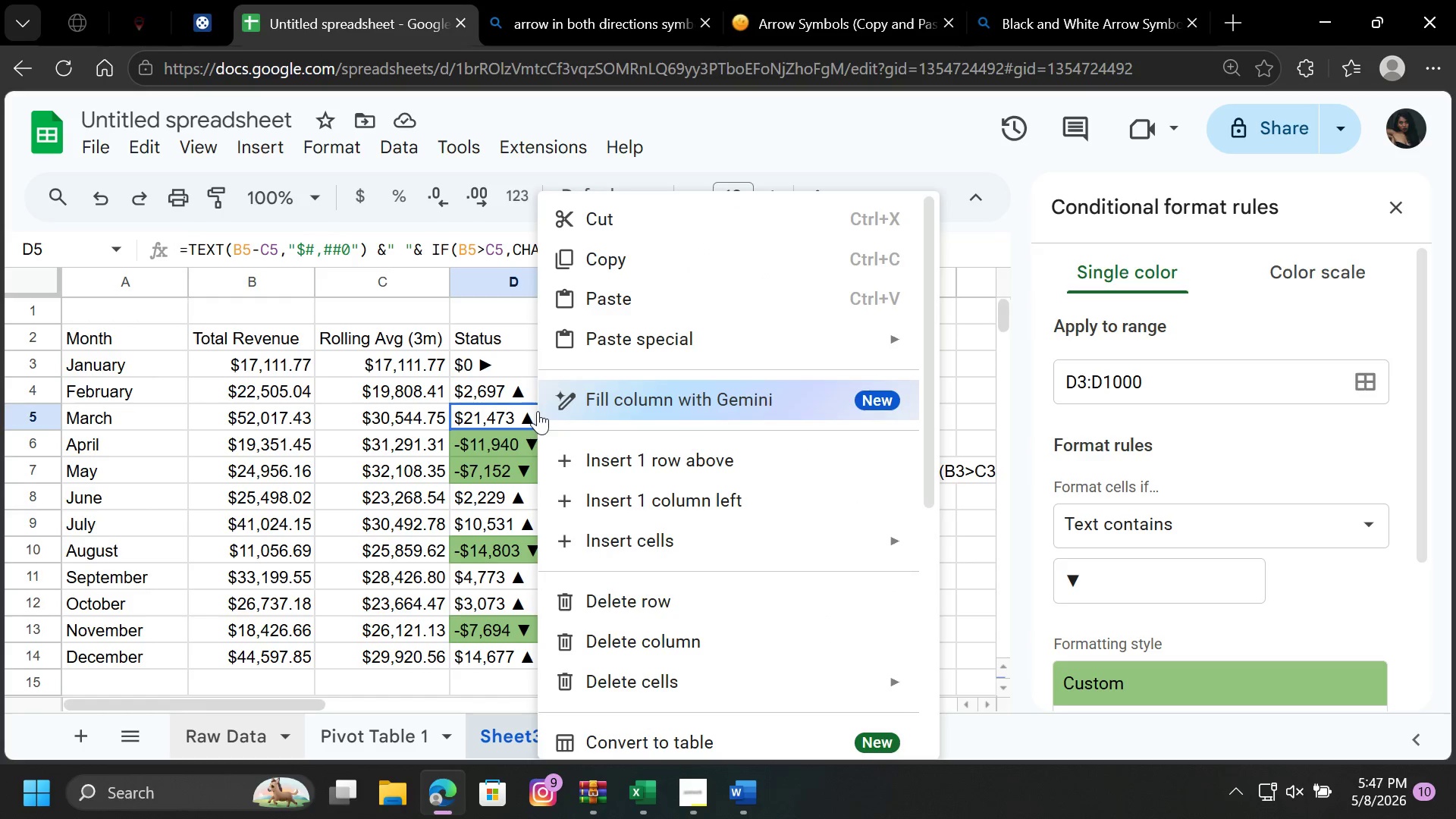 
right_click([538, 411])
 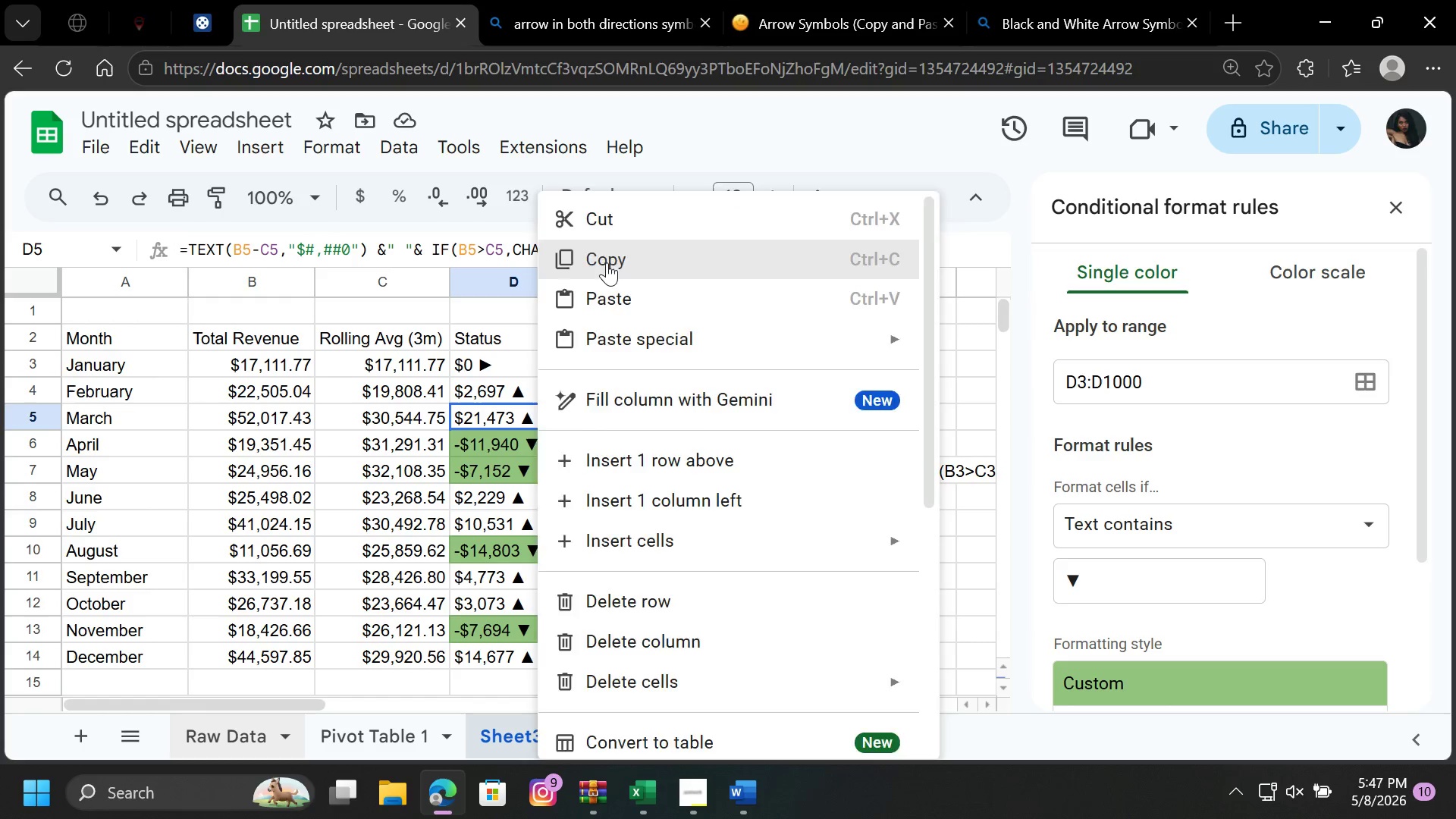 
left_click([607, 262])
 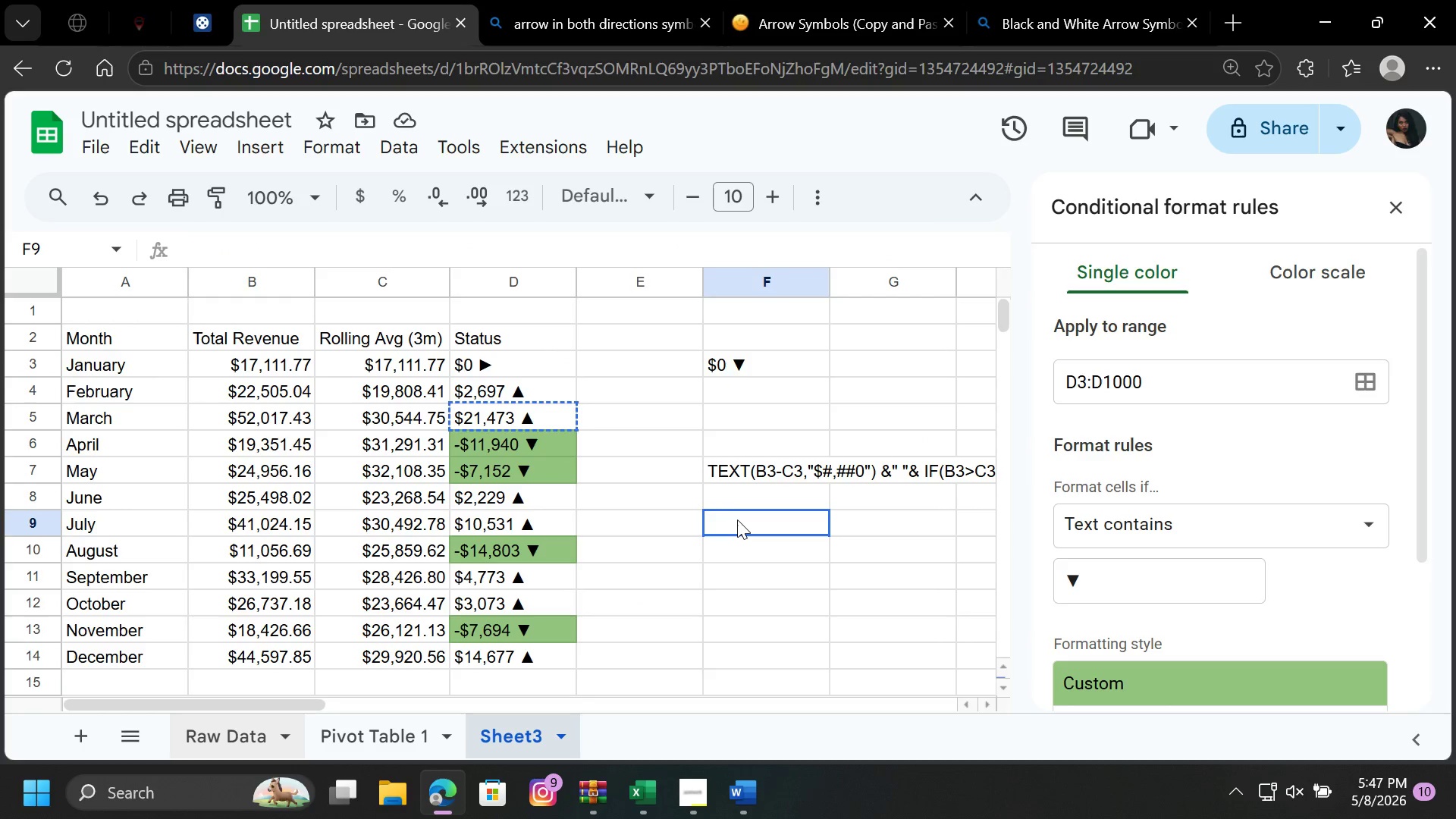 
left_click([737, 519])
 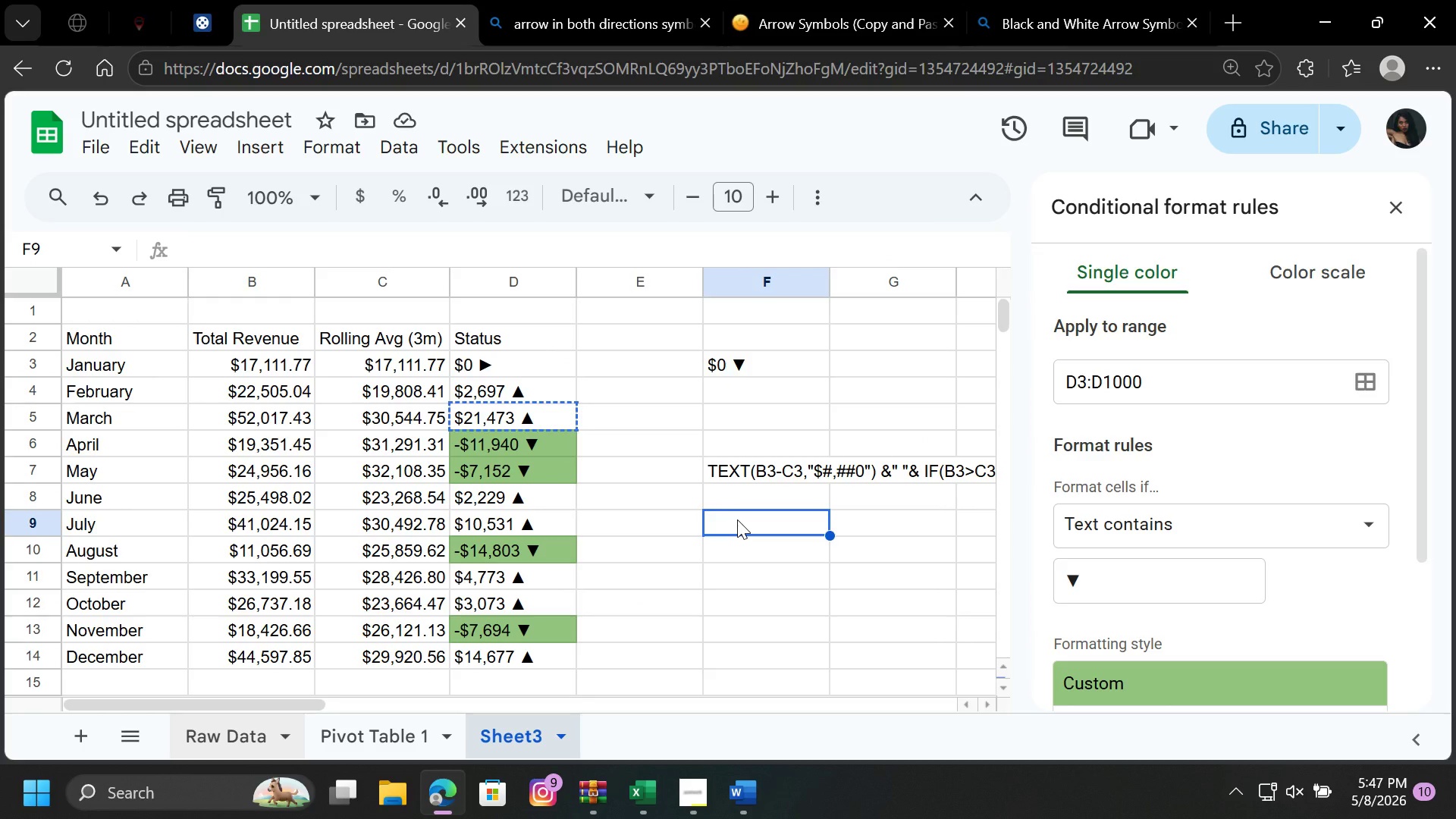 
key(Control+V)
 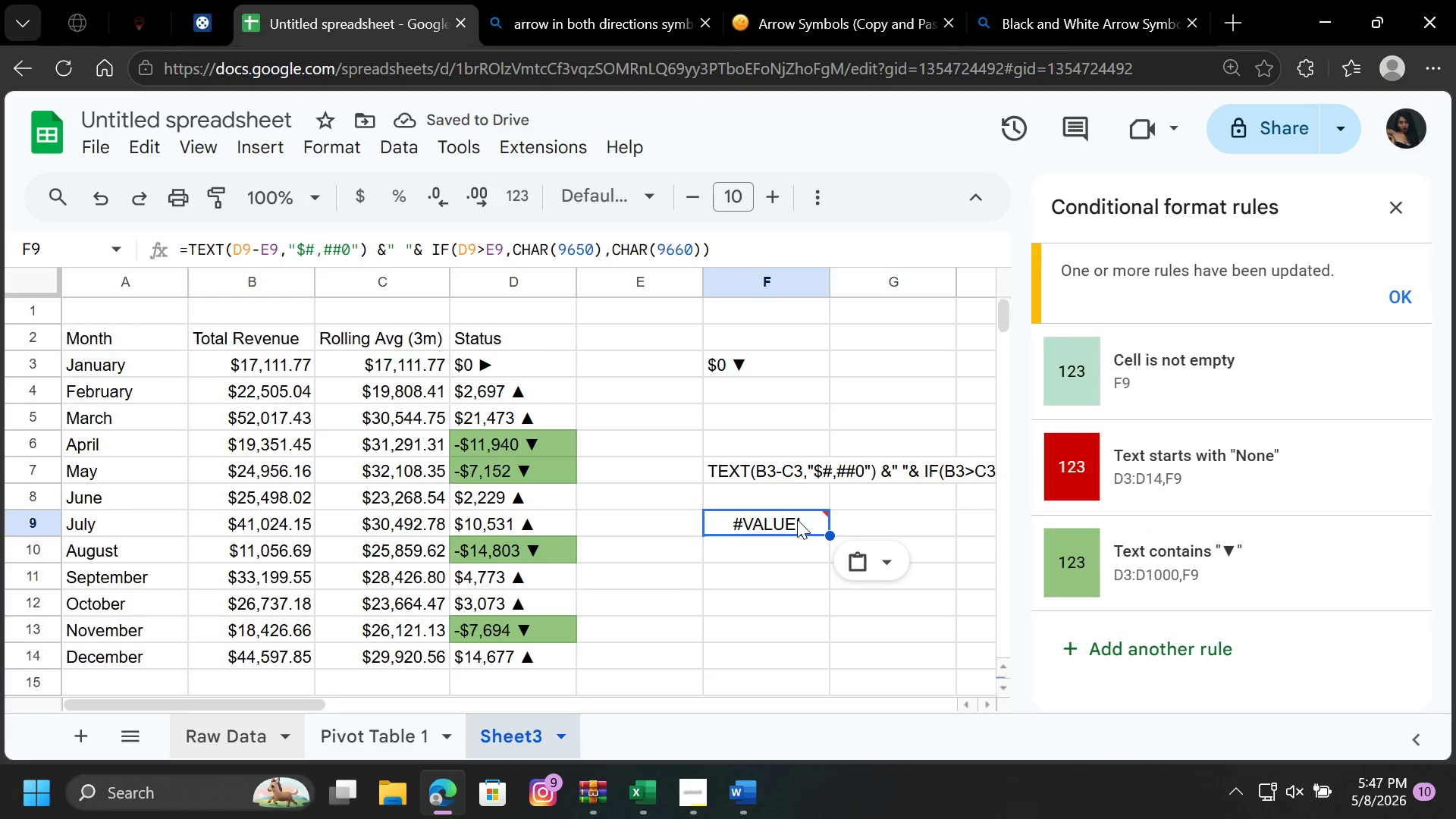 
left_click([798, 521])
 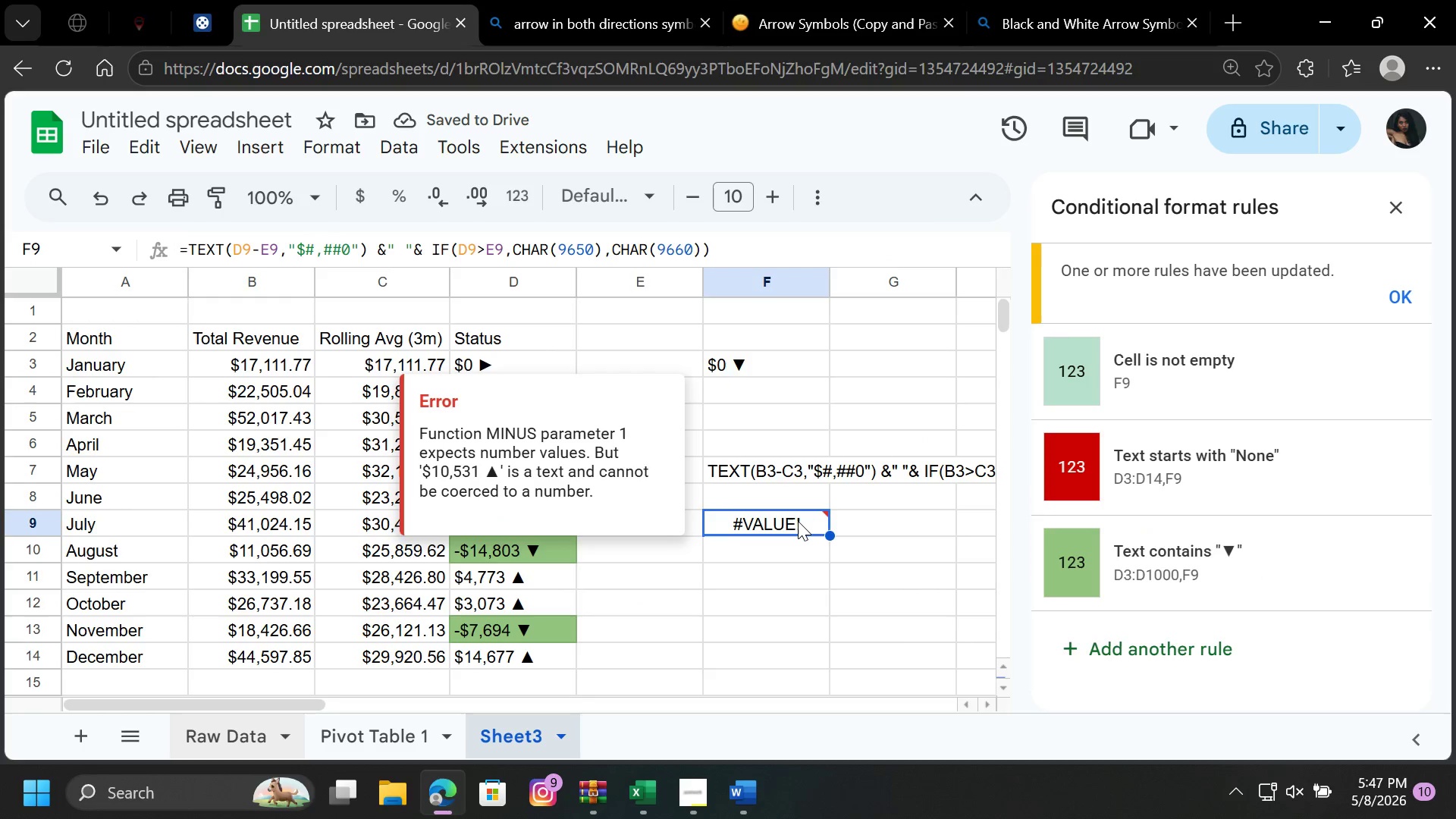 
left_click([798, 521])
 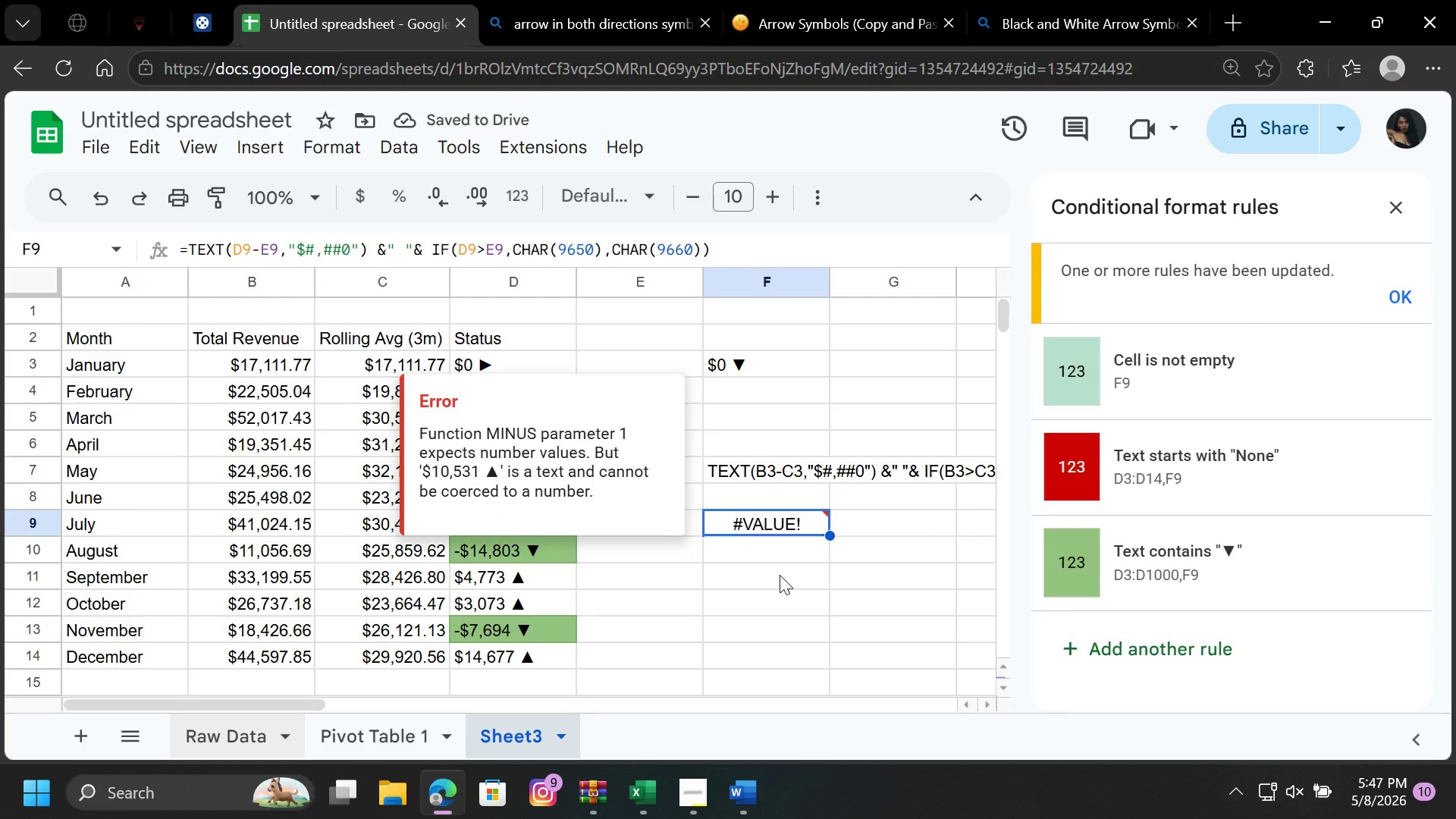 
left_click([780, 575])
 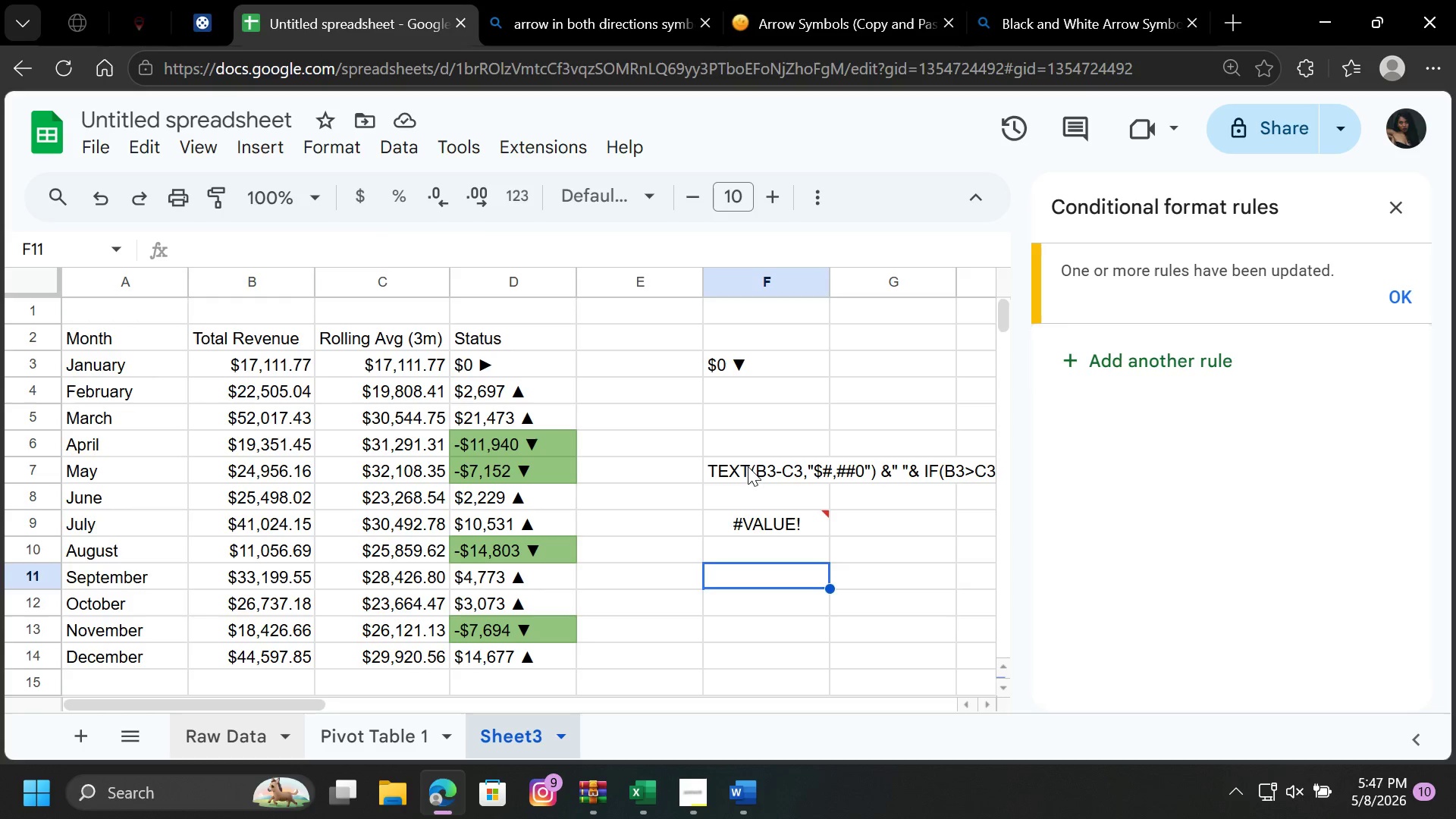 
left_click([749, 466])
 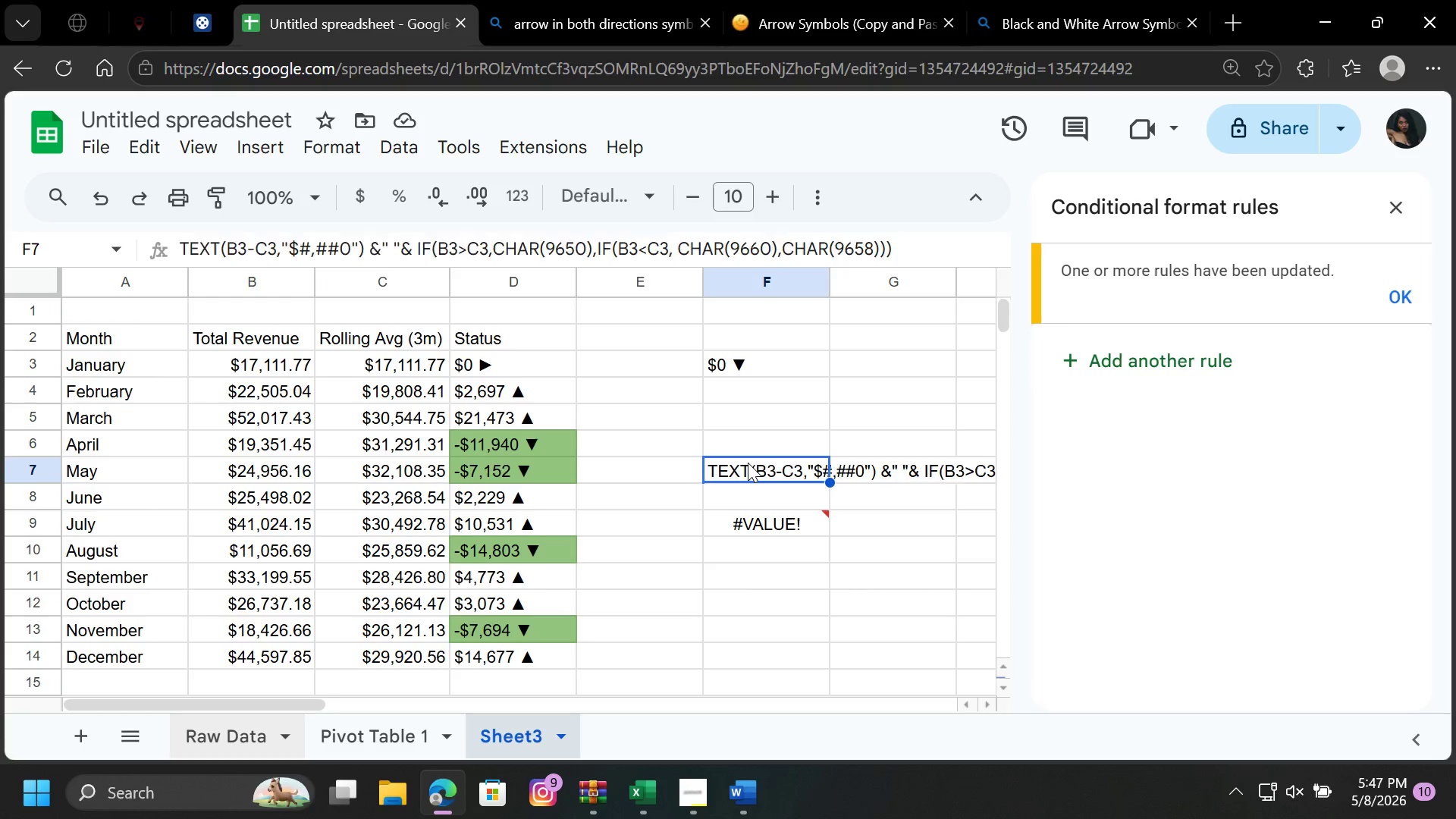 
key(Delete)
 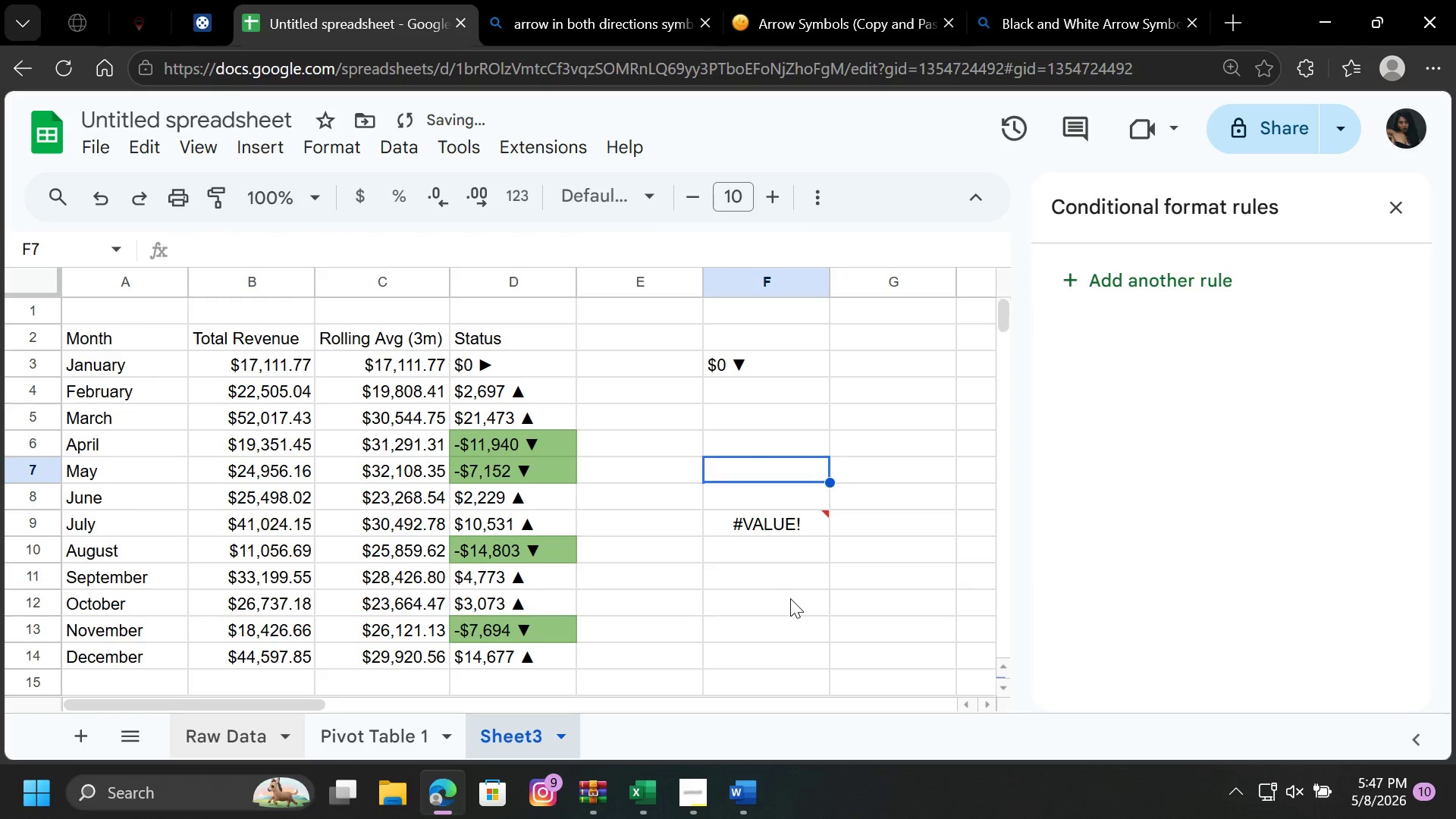 
left_click([790, 599])
 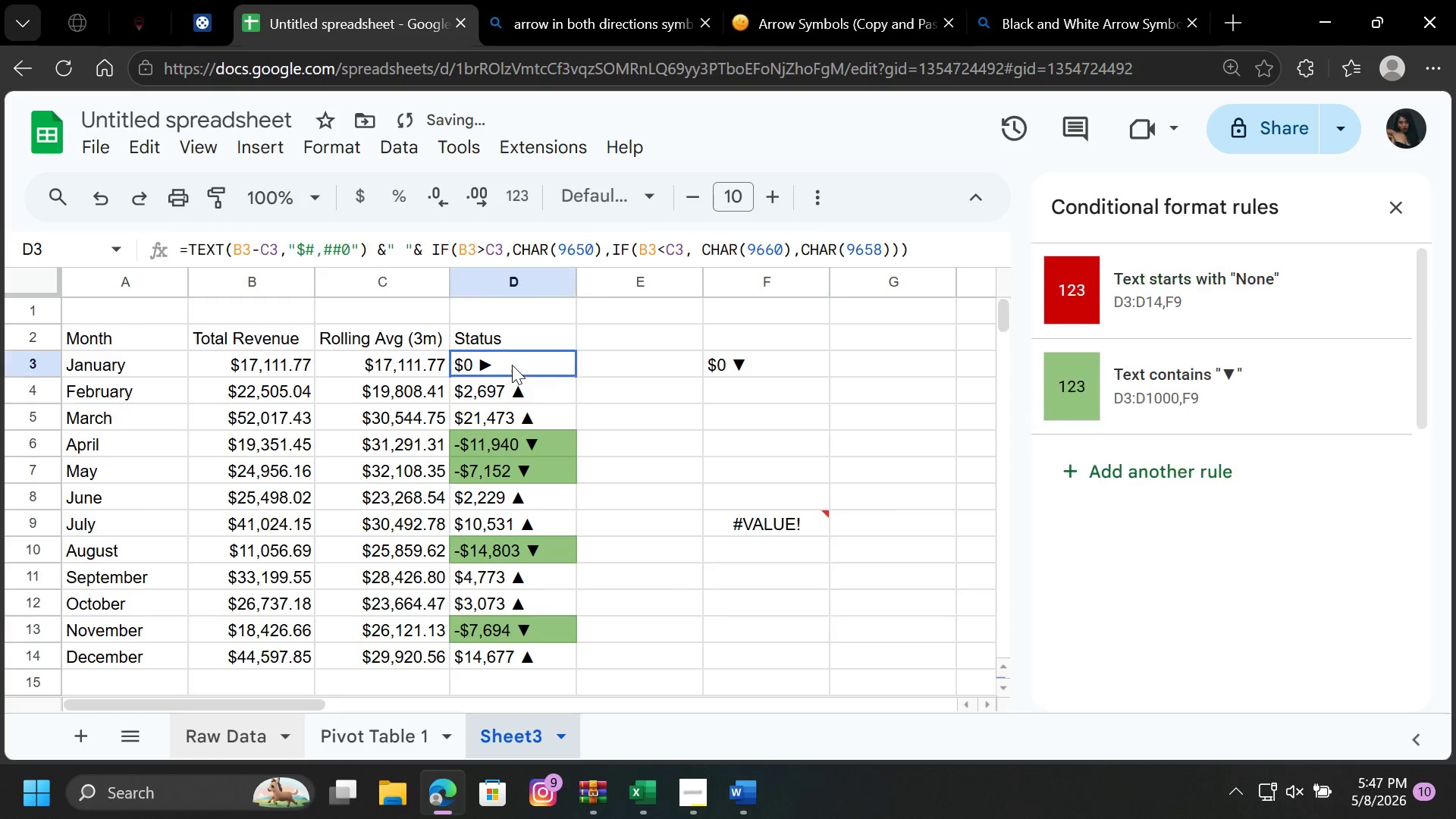 
left_click([512, 365])
 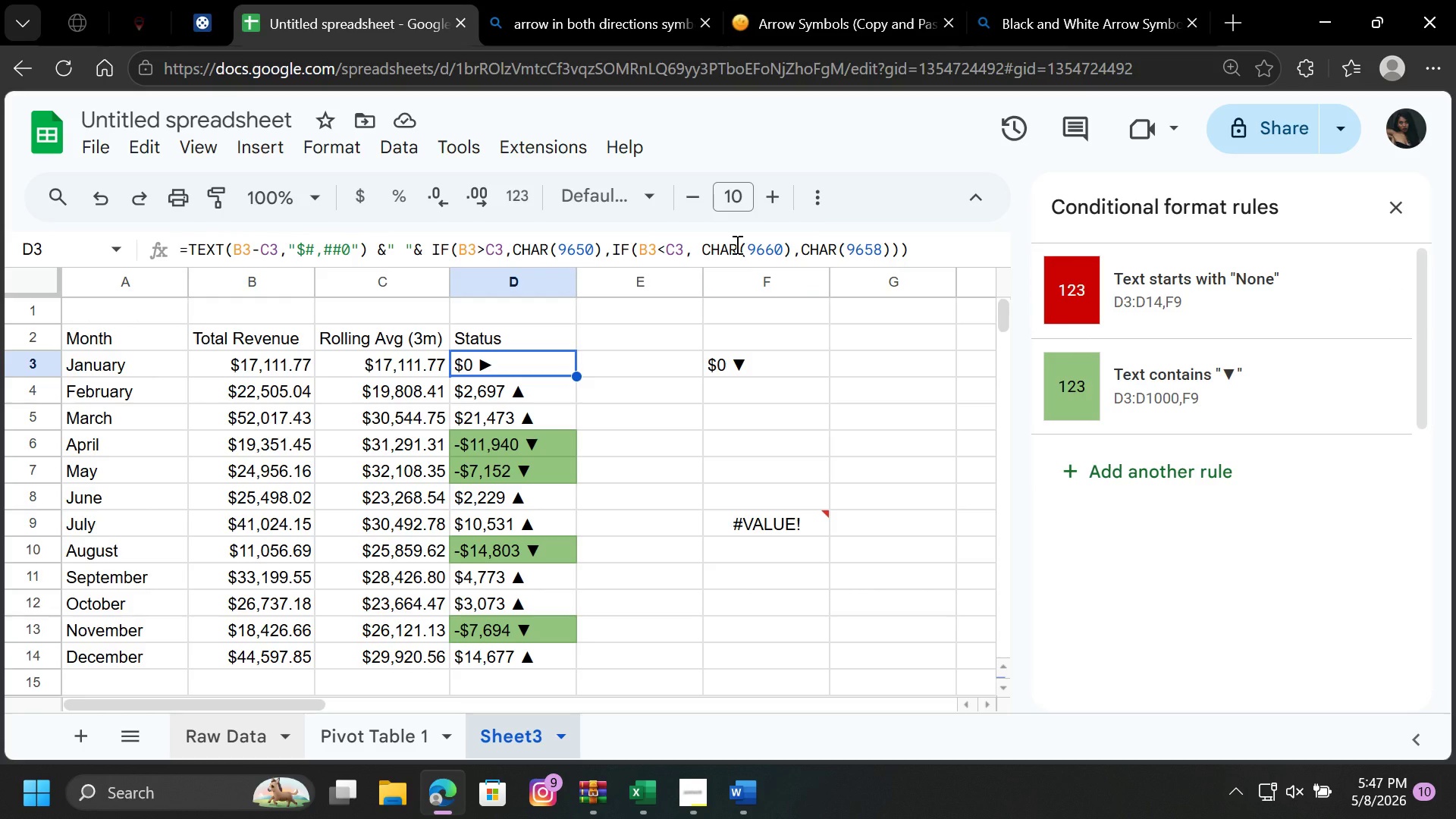 
wait(12.73)
 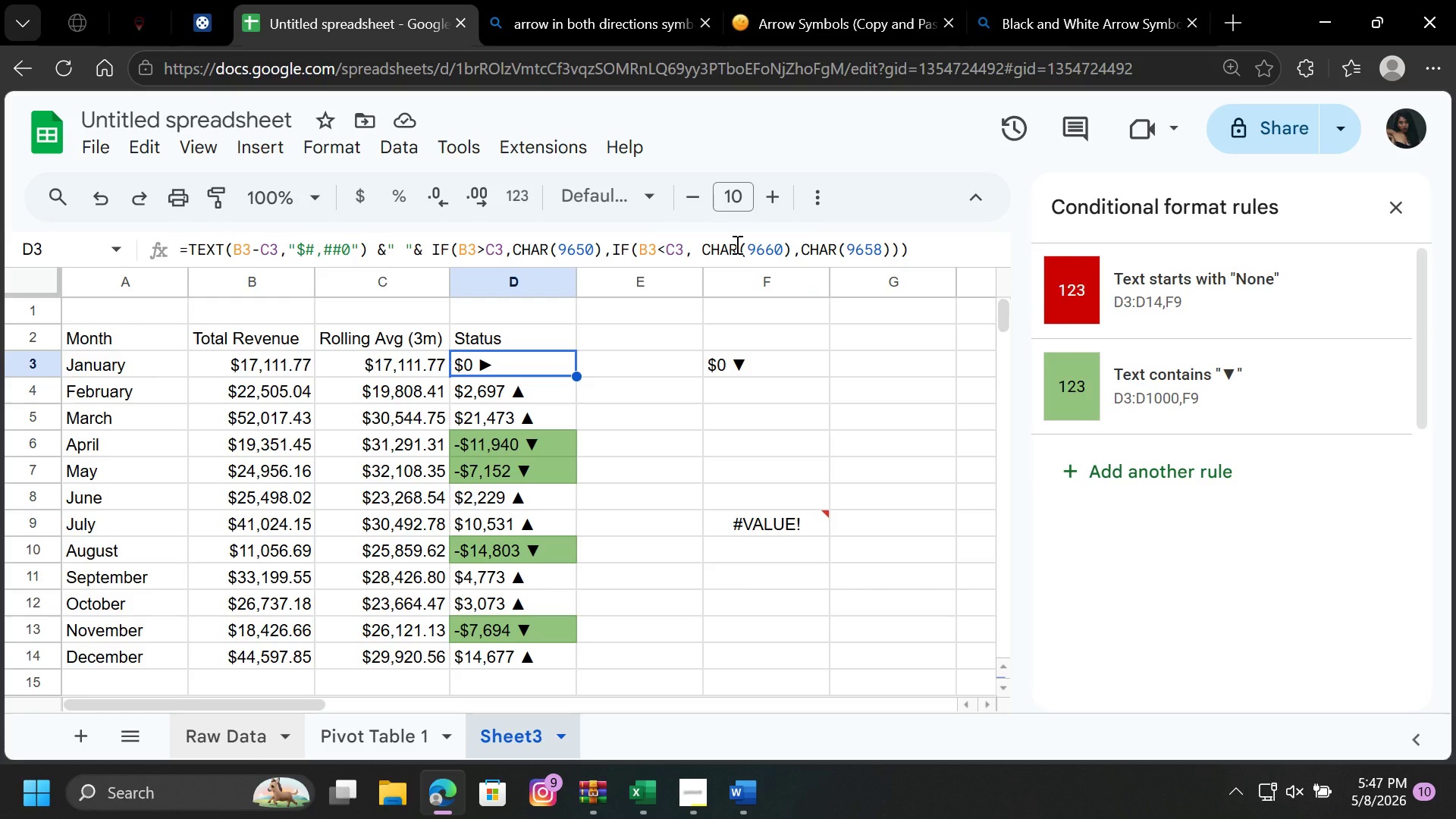 
key(Equal)
 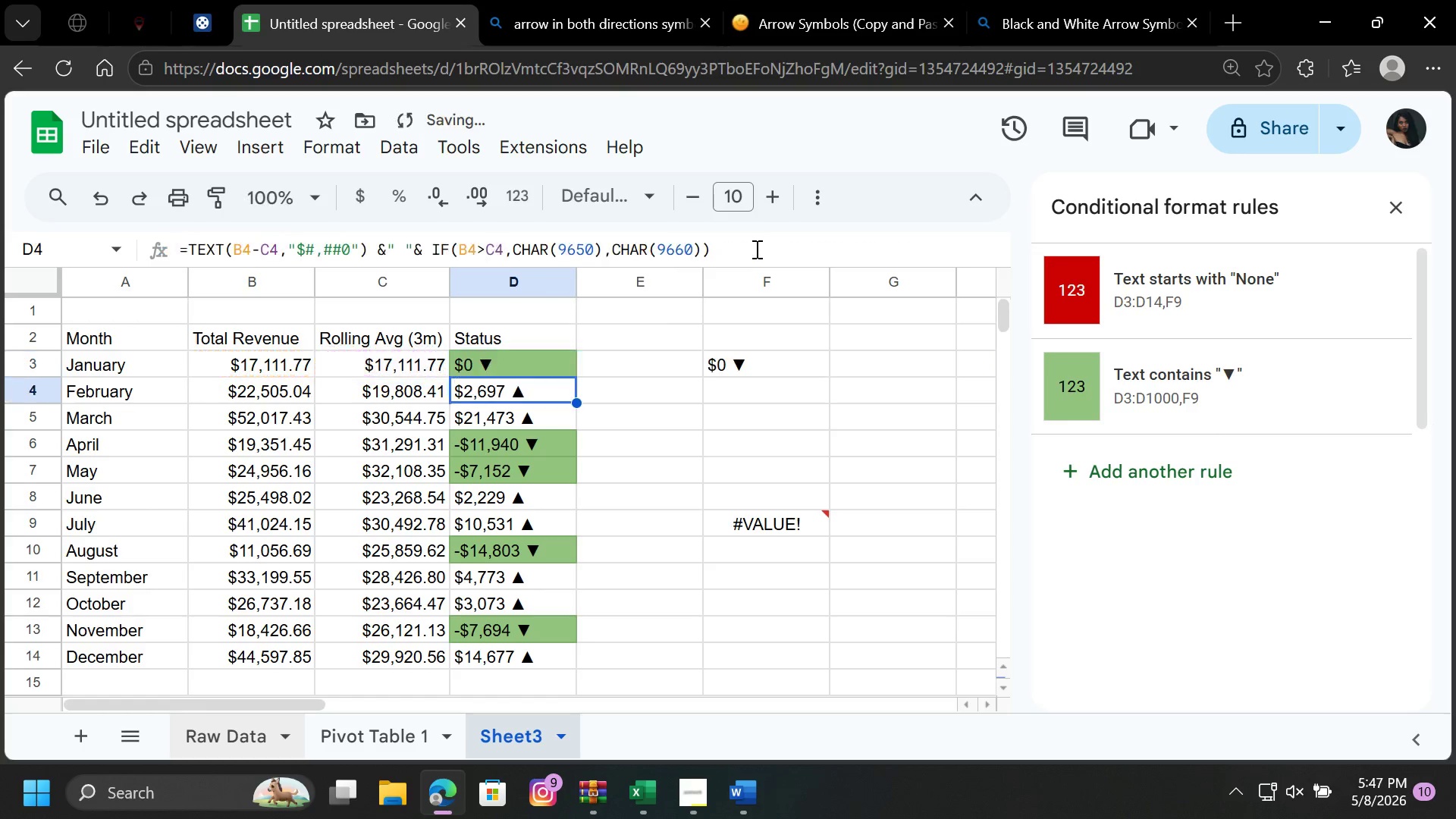 
key(Enter)
 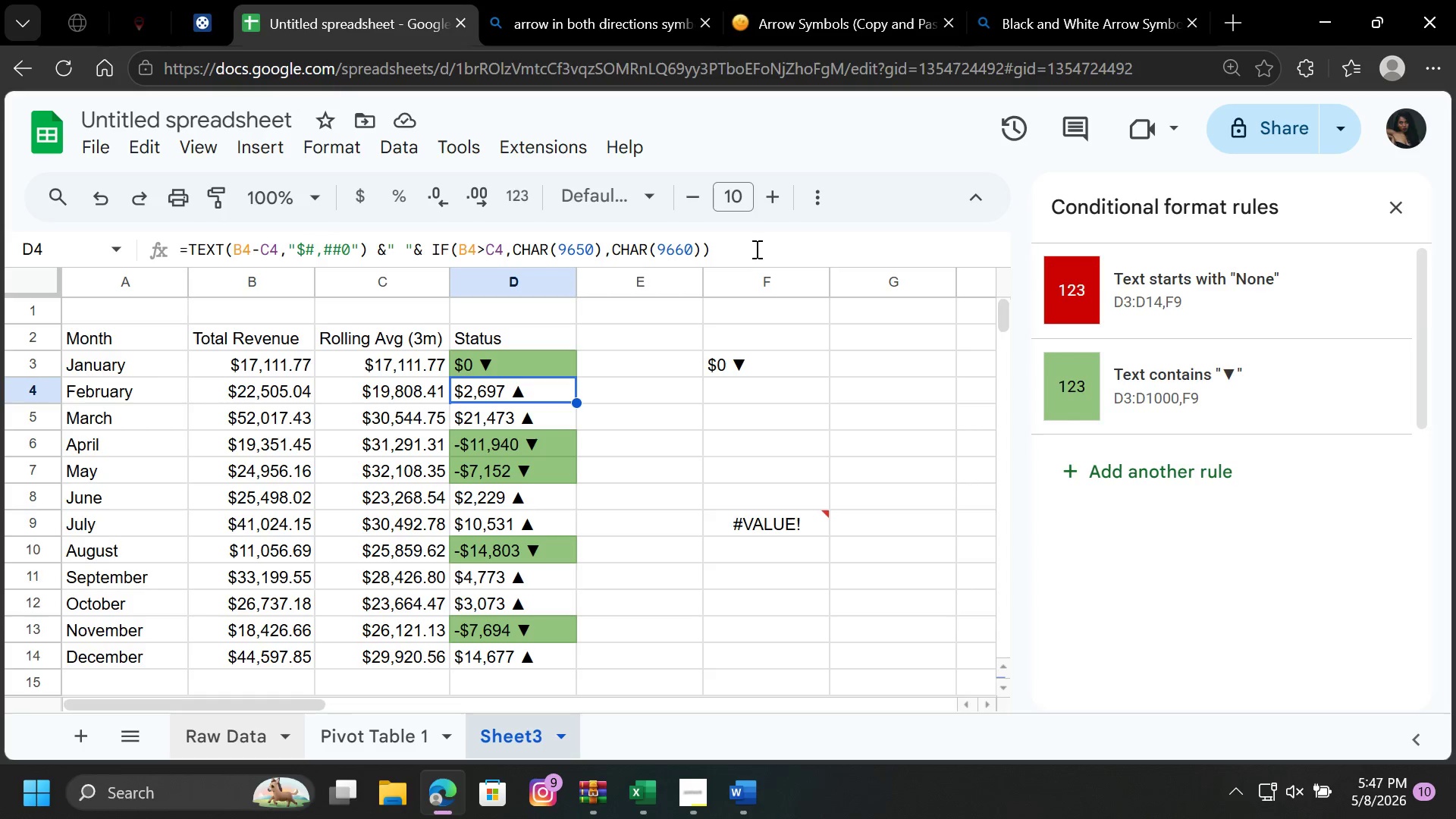 
wait(10.08)
 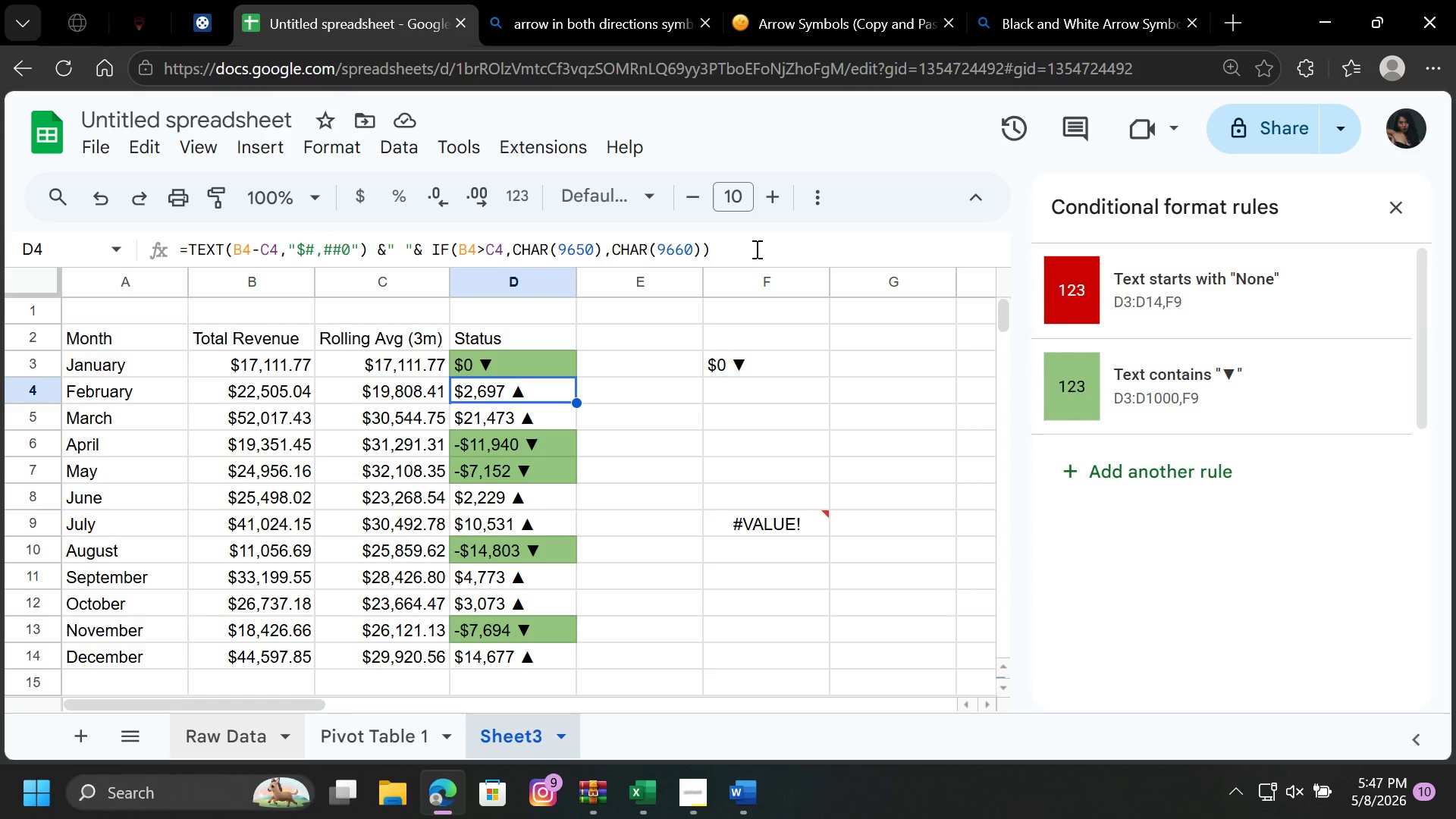 
left_click([535, 365])
 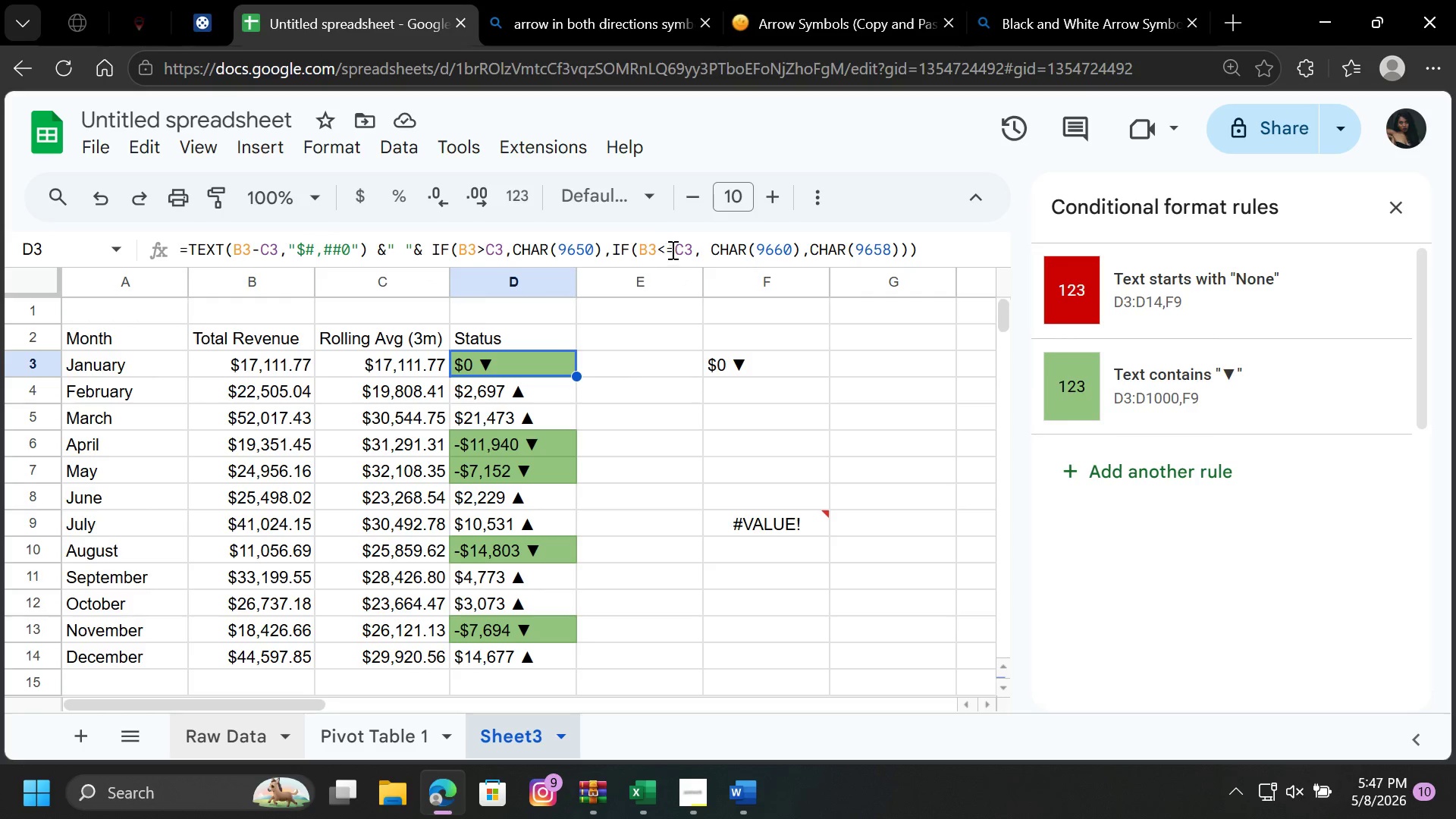 
left_click([664, 249])
 